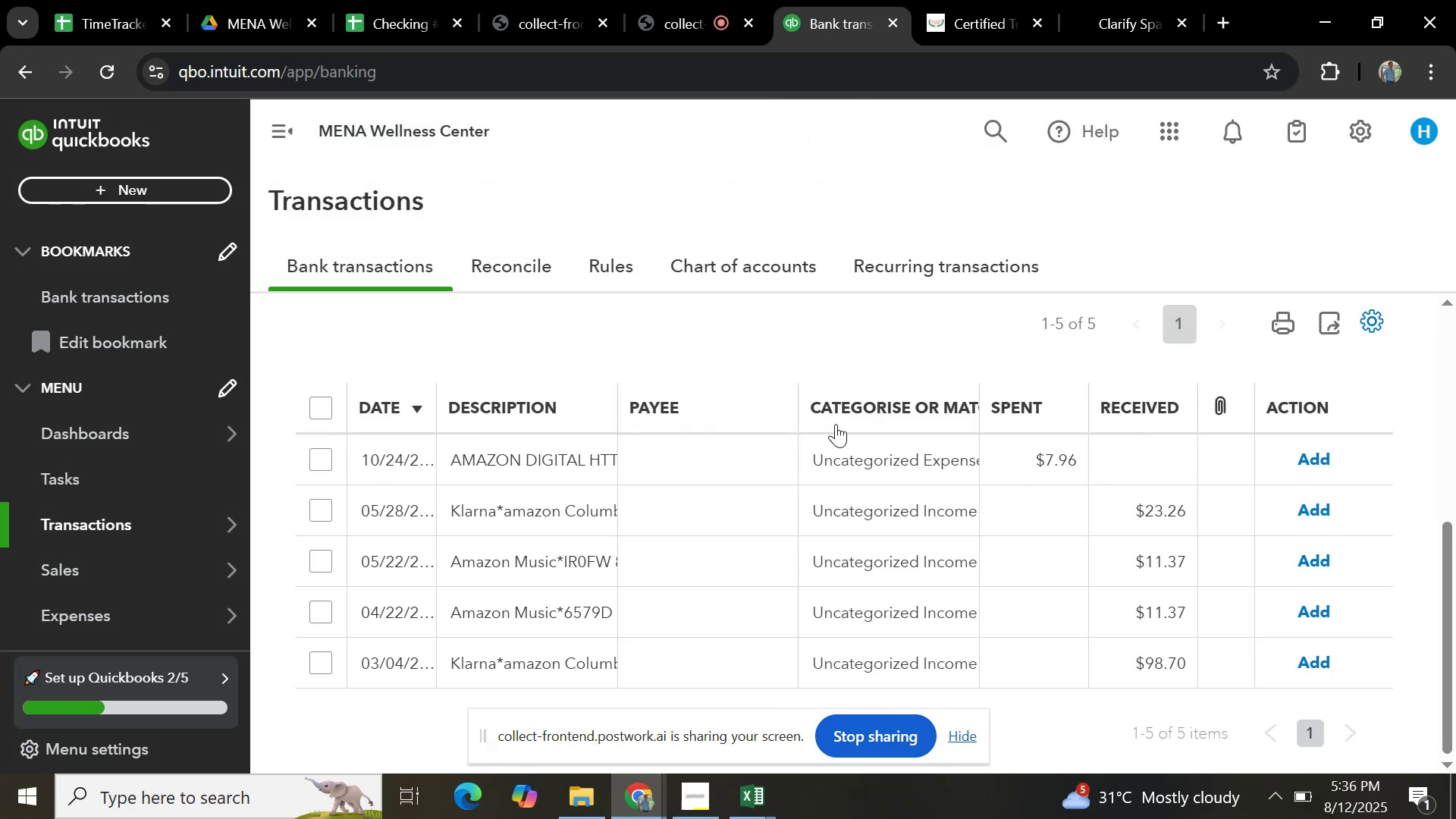 
scroll: coordinate [754, 450], scroll_direction: up, amount: 7.0
 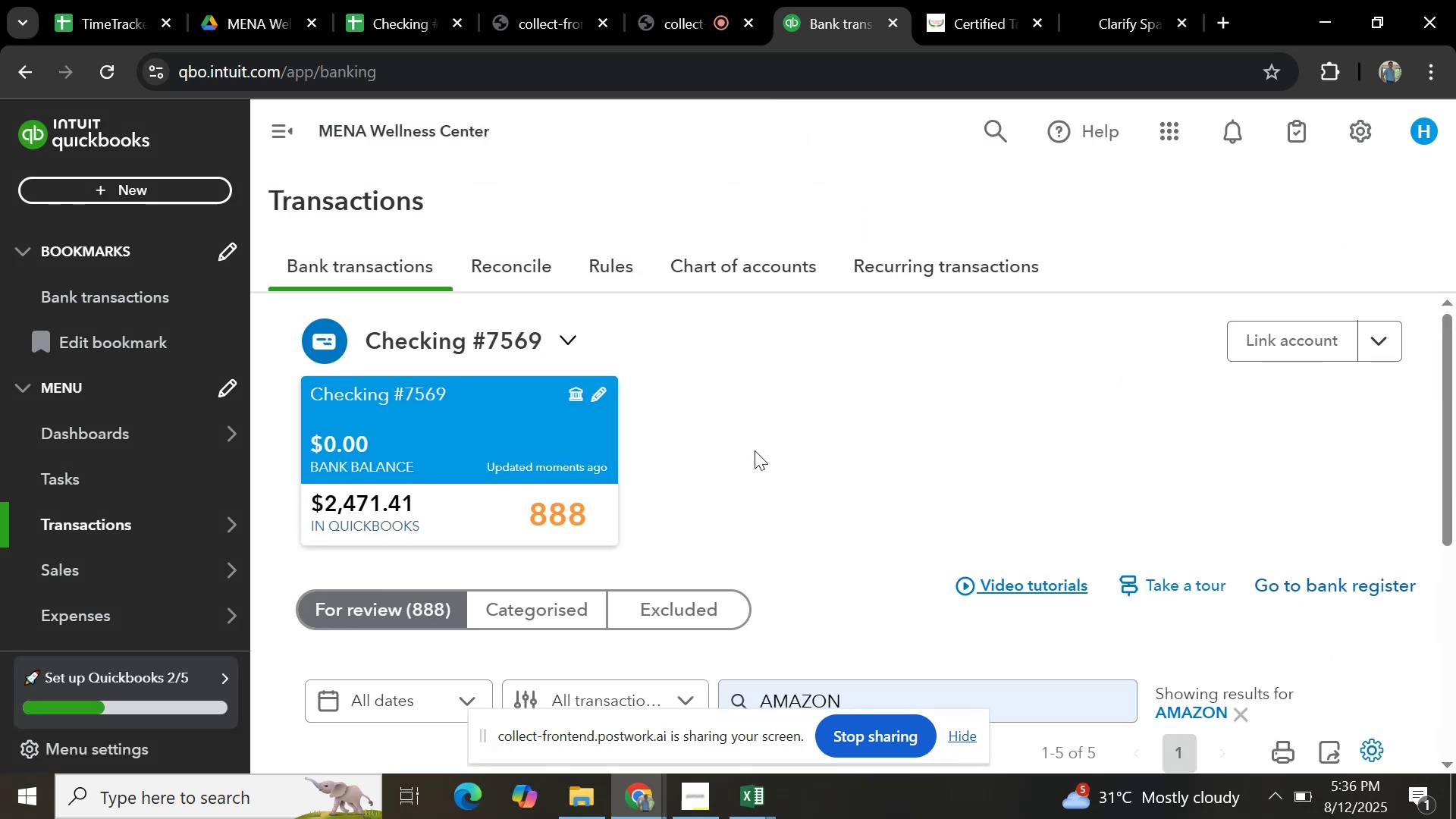 
scroll: coordinate [755, 450], scroll_direction: none, amount: 0.0
 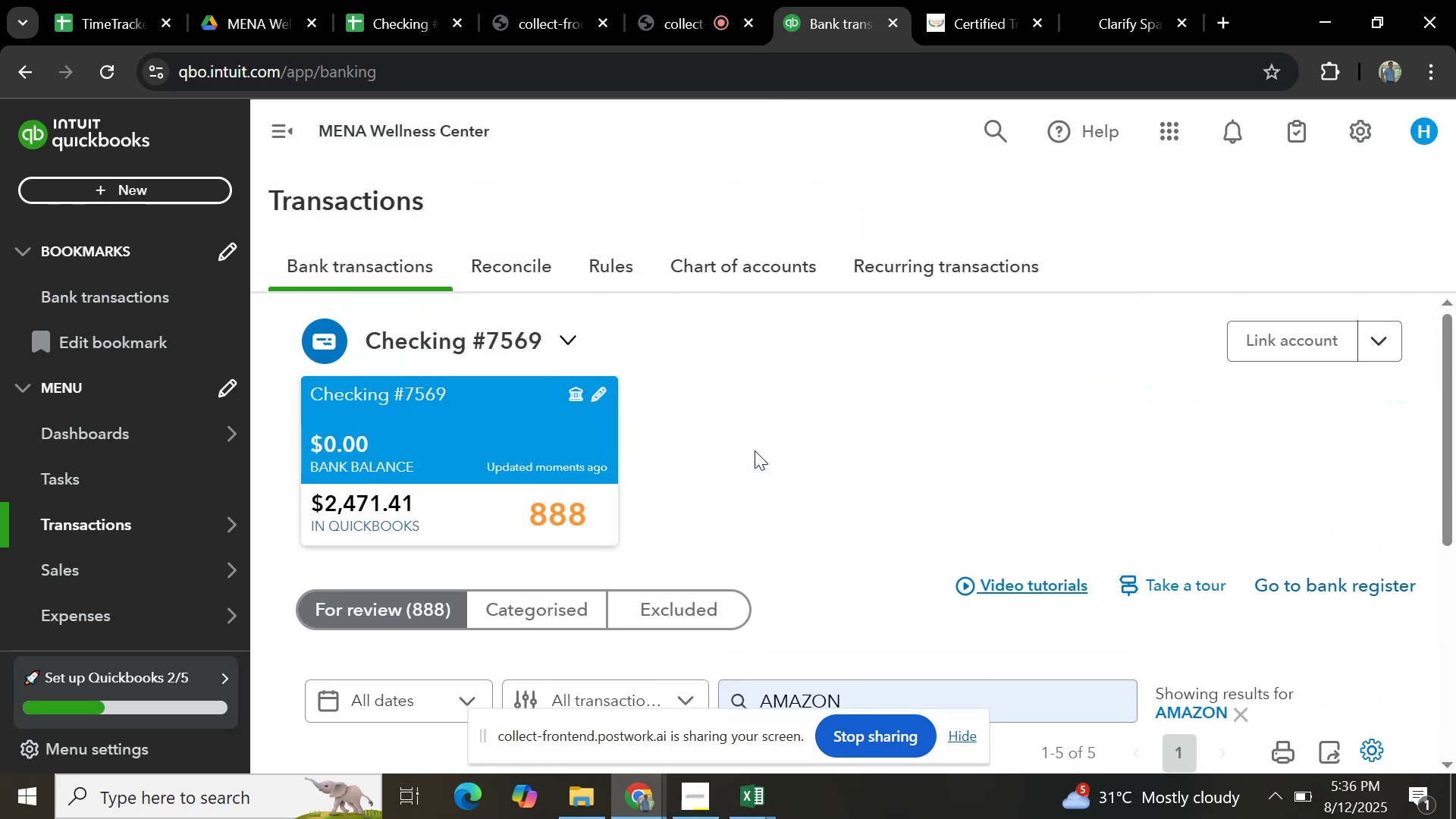 
scroll: coordinate [558, 582], scroll_direction: down, amount: 7.0
 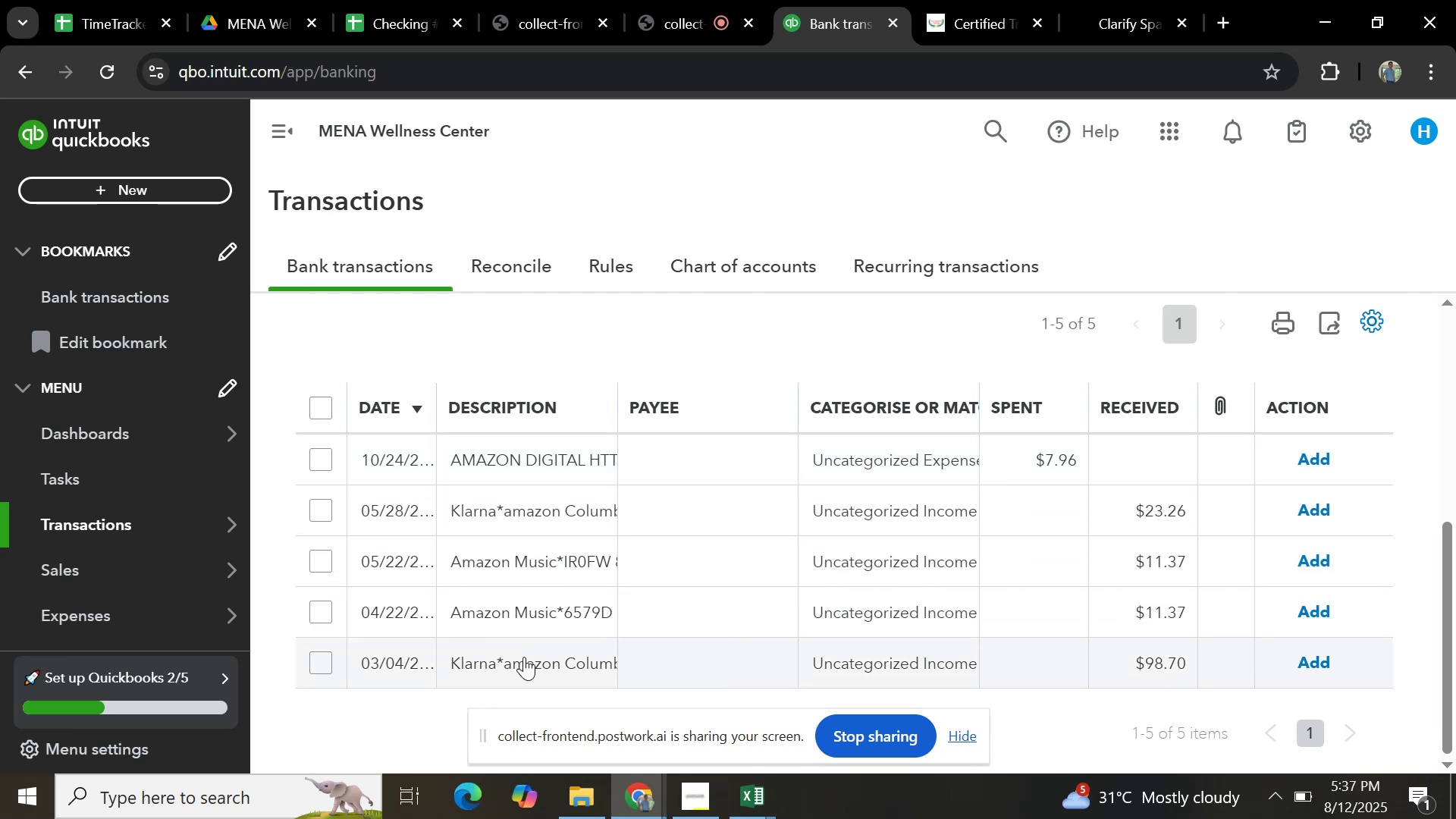 
left_click([529, 656])
 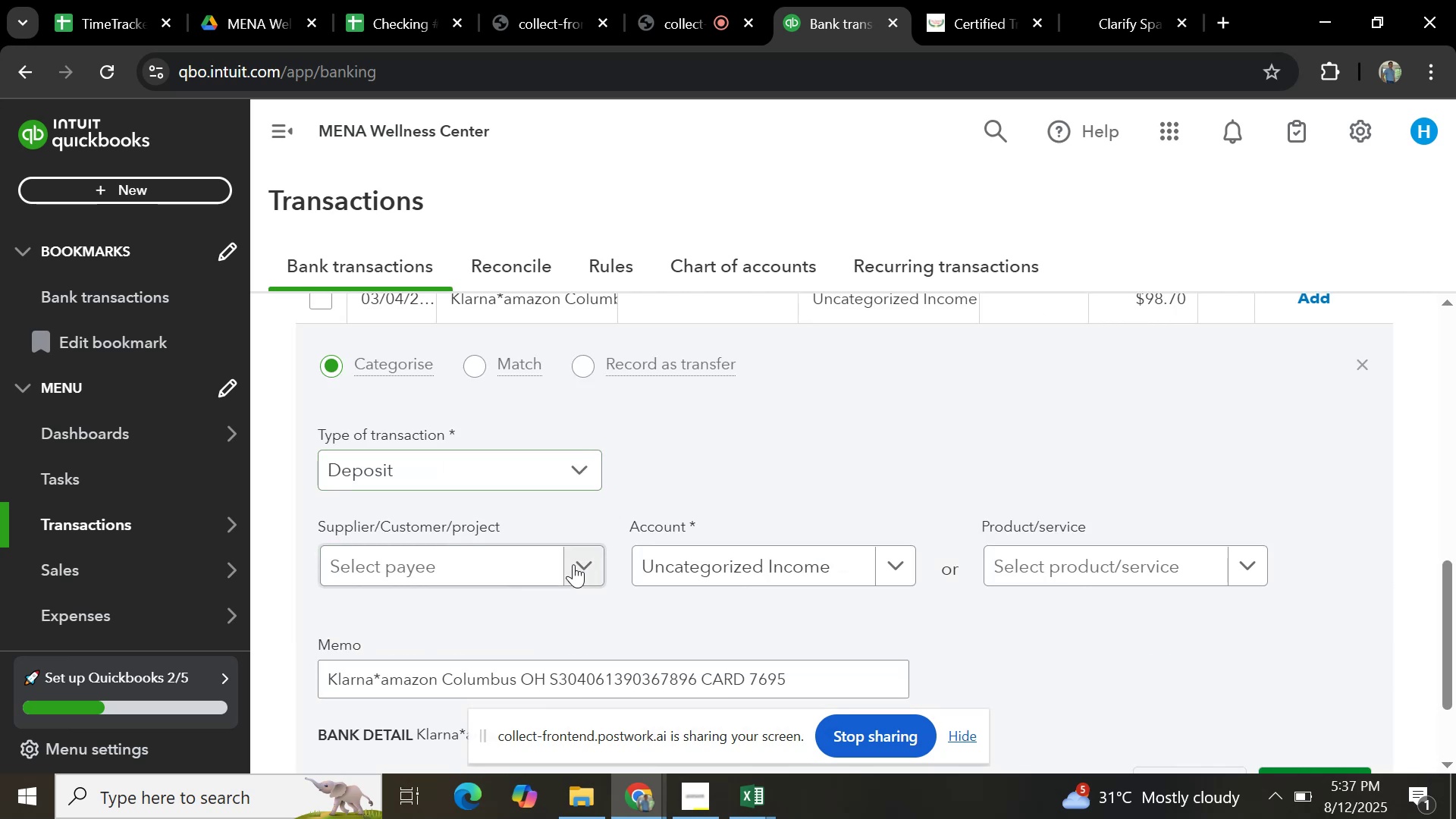 
left_click([594, 555])
 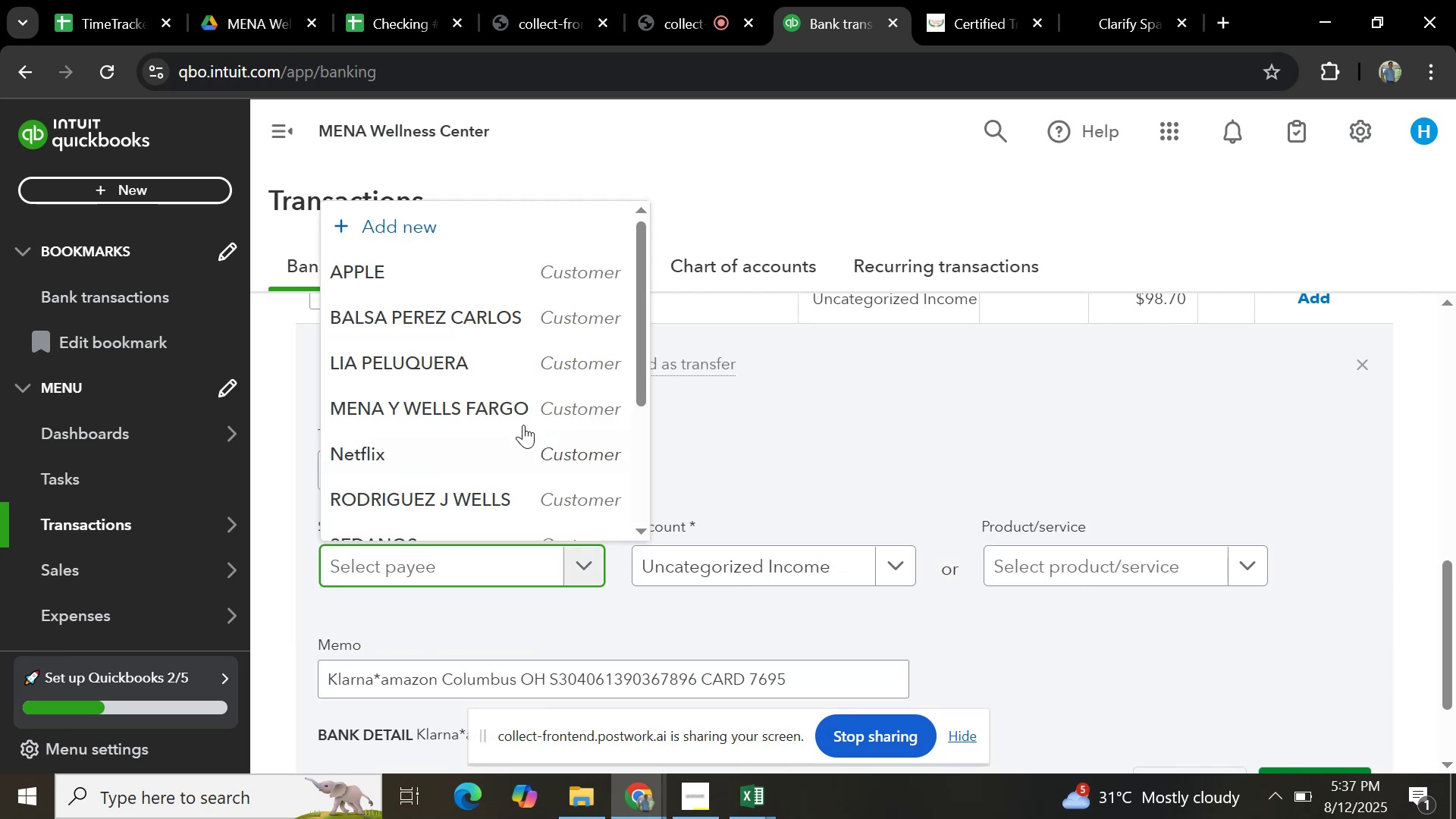 
scroll: coordinate [501, 405], scroll_direction: down, amount: 7.0
 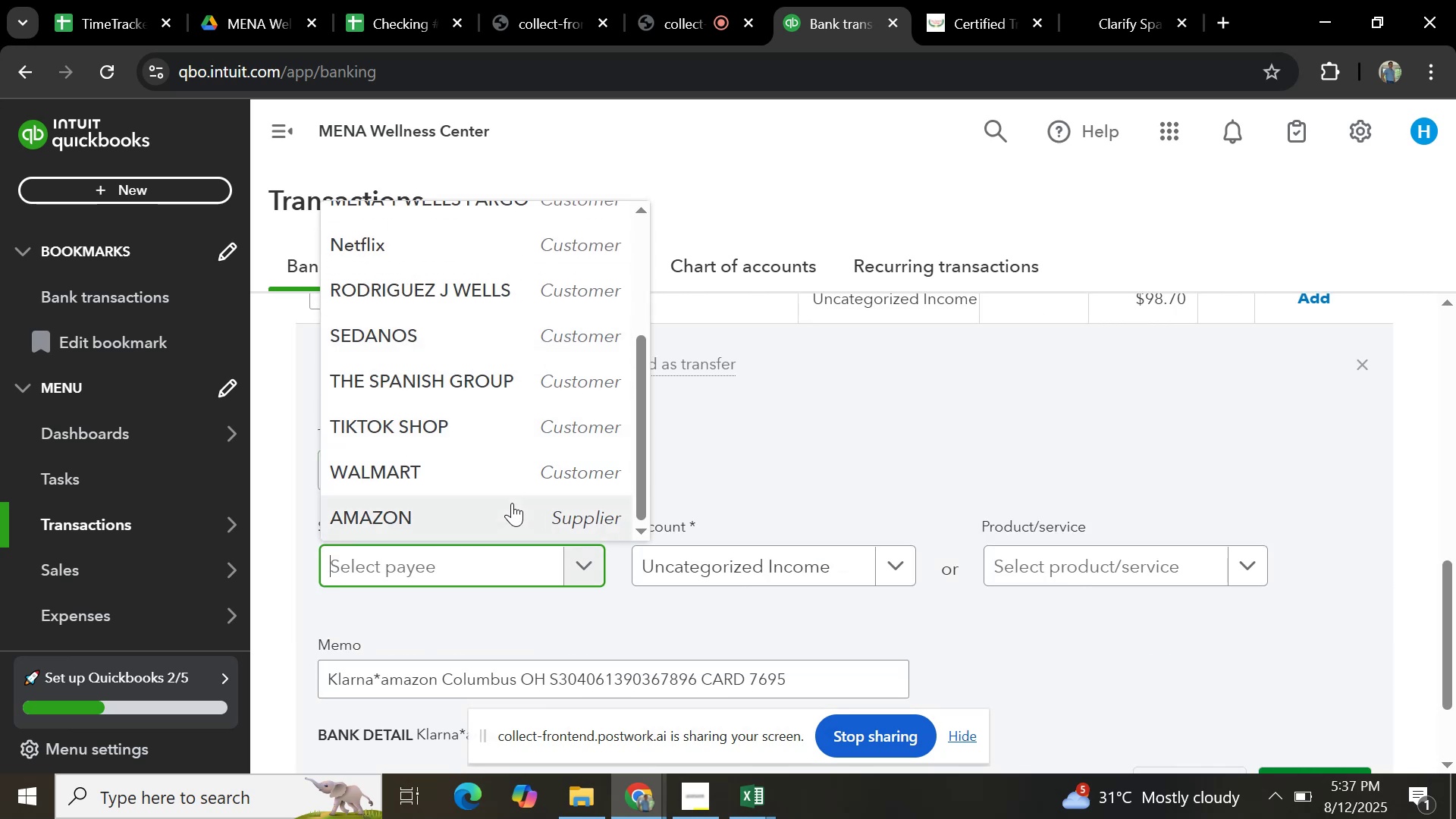 
left_click([512, 503])
 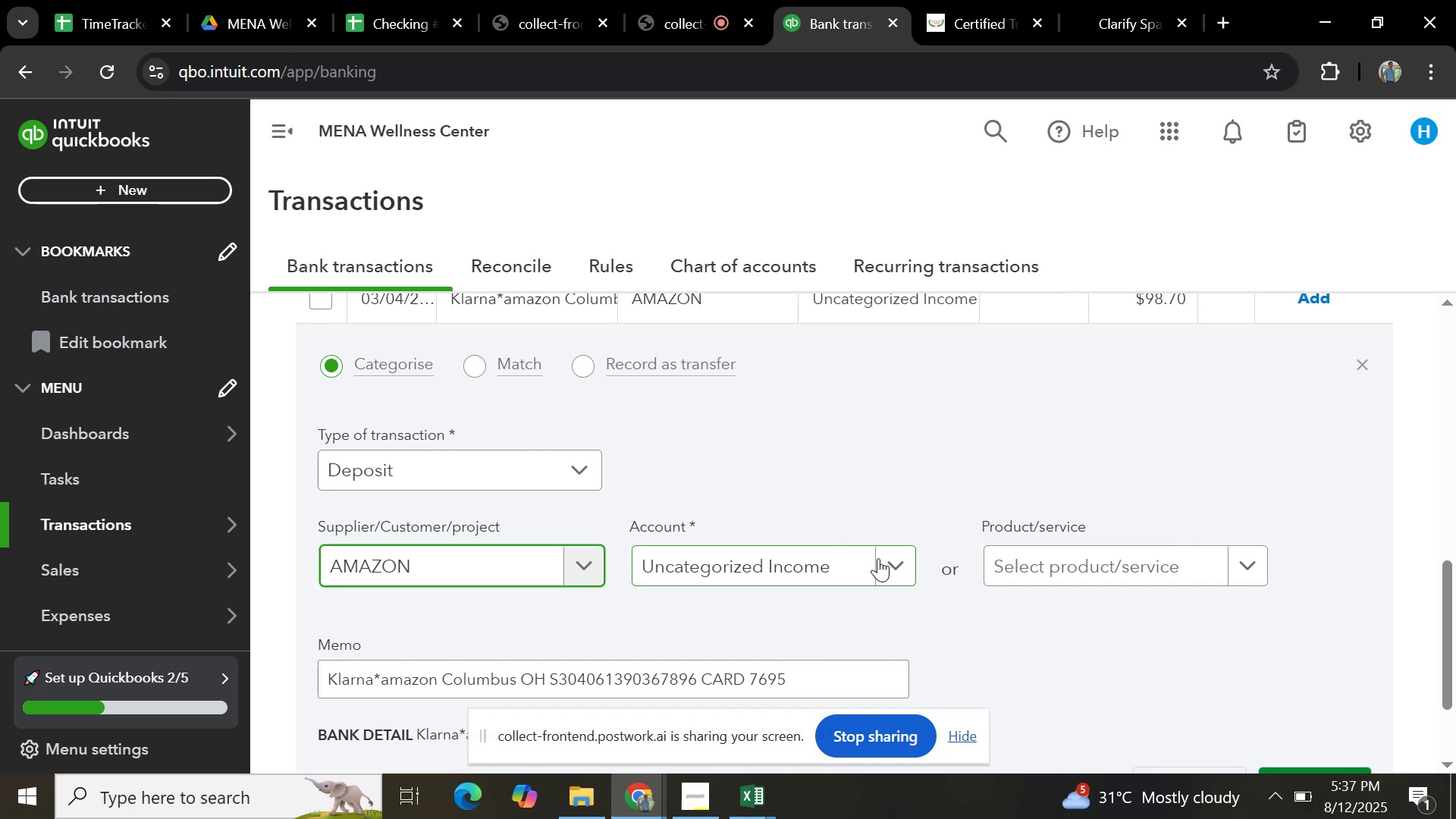 
scroll: coordinate [861, 519], scroll_direction: down, amount: 2.0
 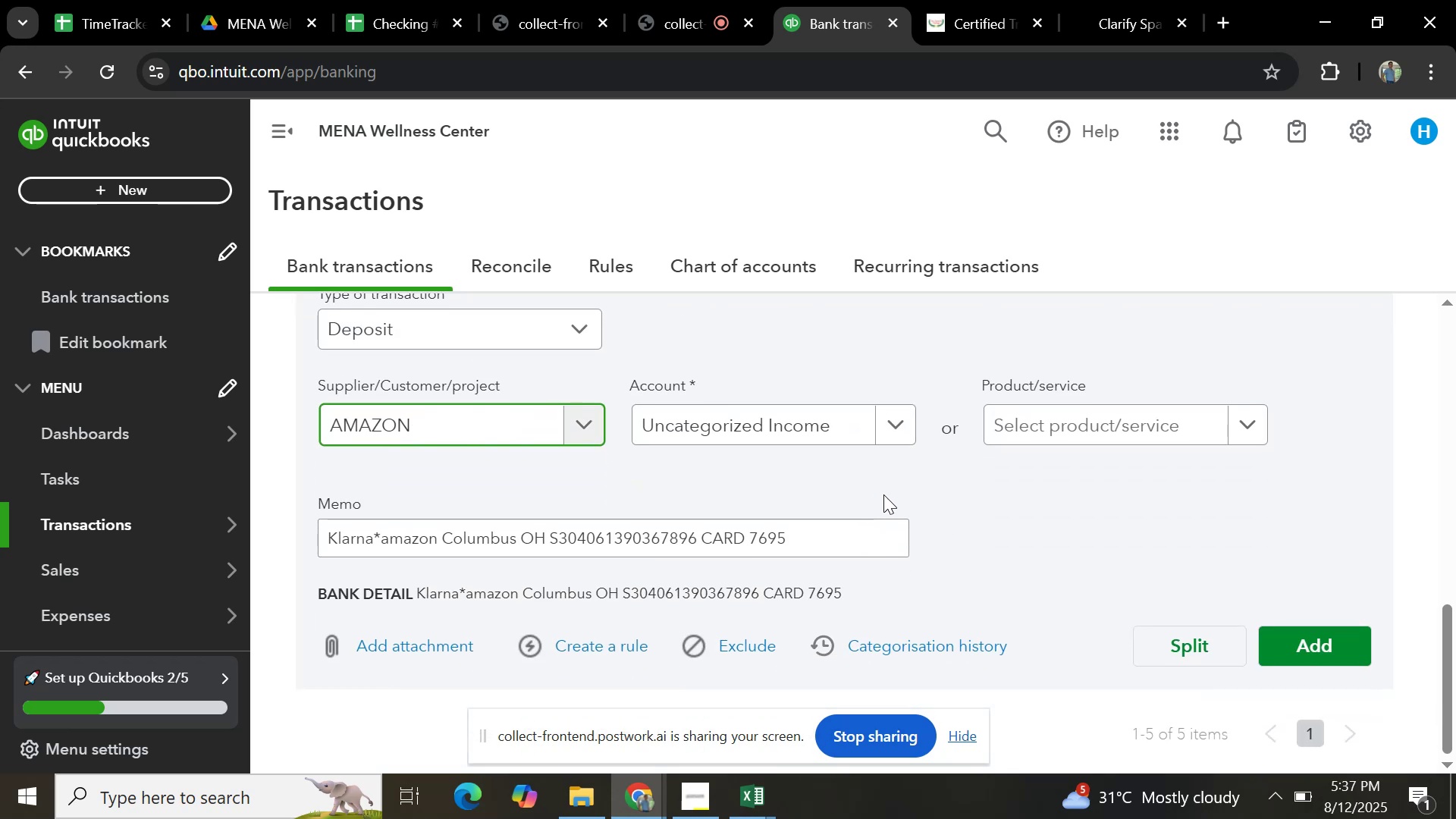 
scroll: coordinate [927, 522], scroll_direction: up, amount: 3.0
 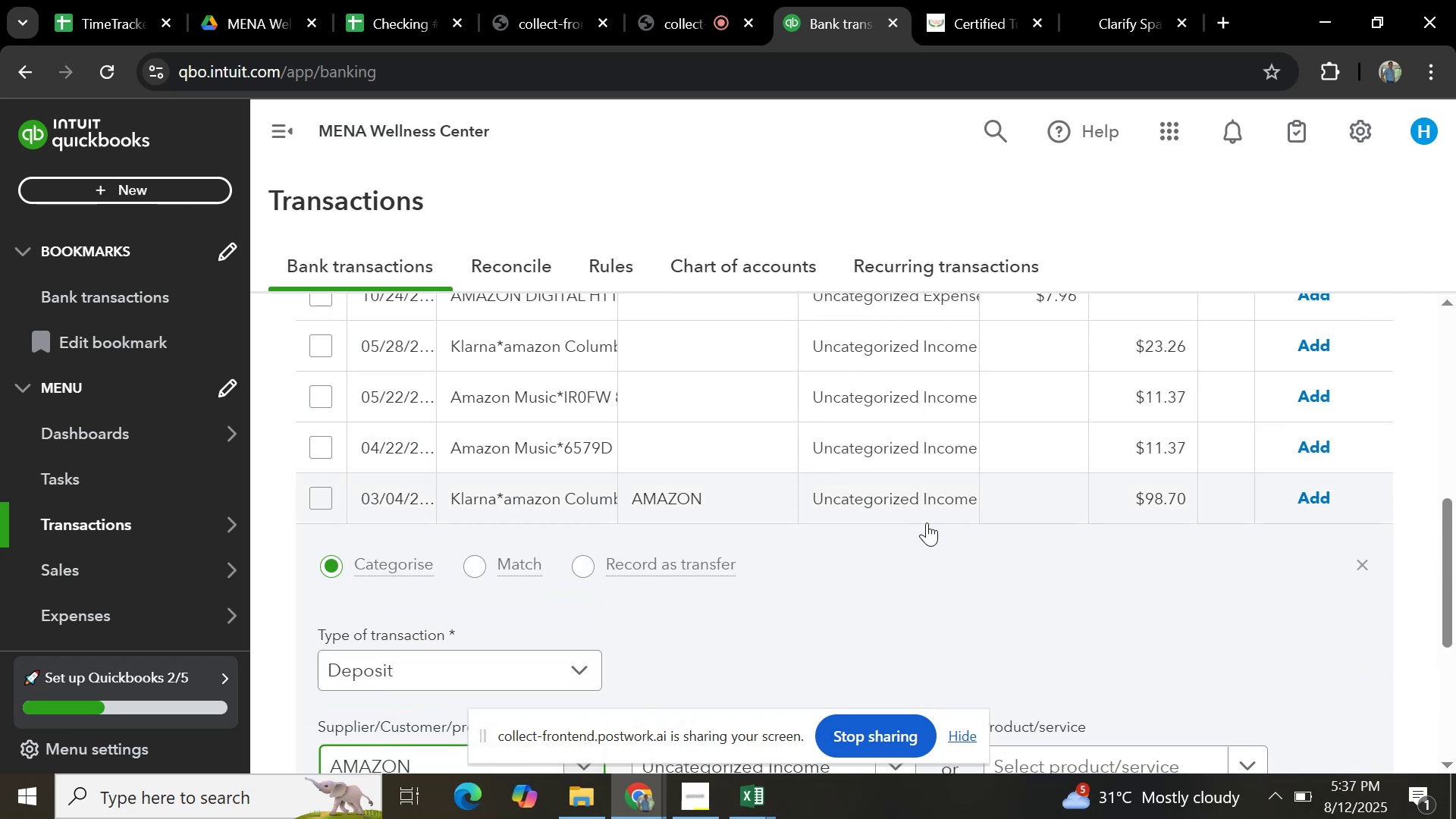 
scroll: coordinate [927, 522], scroll_direction: down, amount: 1.0
 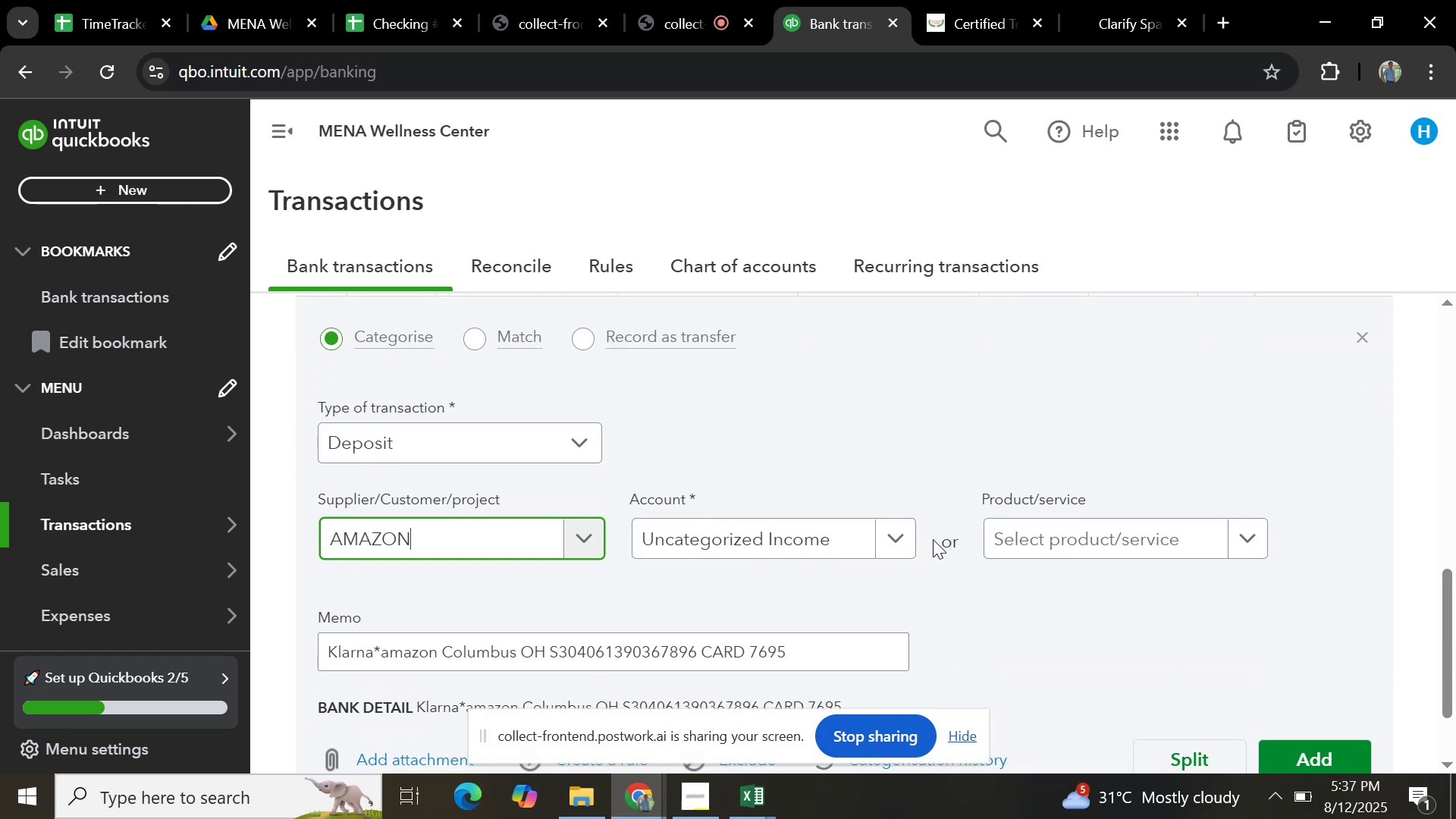 
mouse_move([898, 548])
 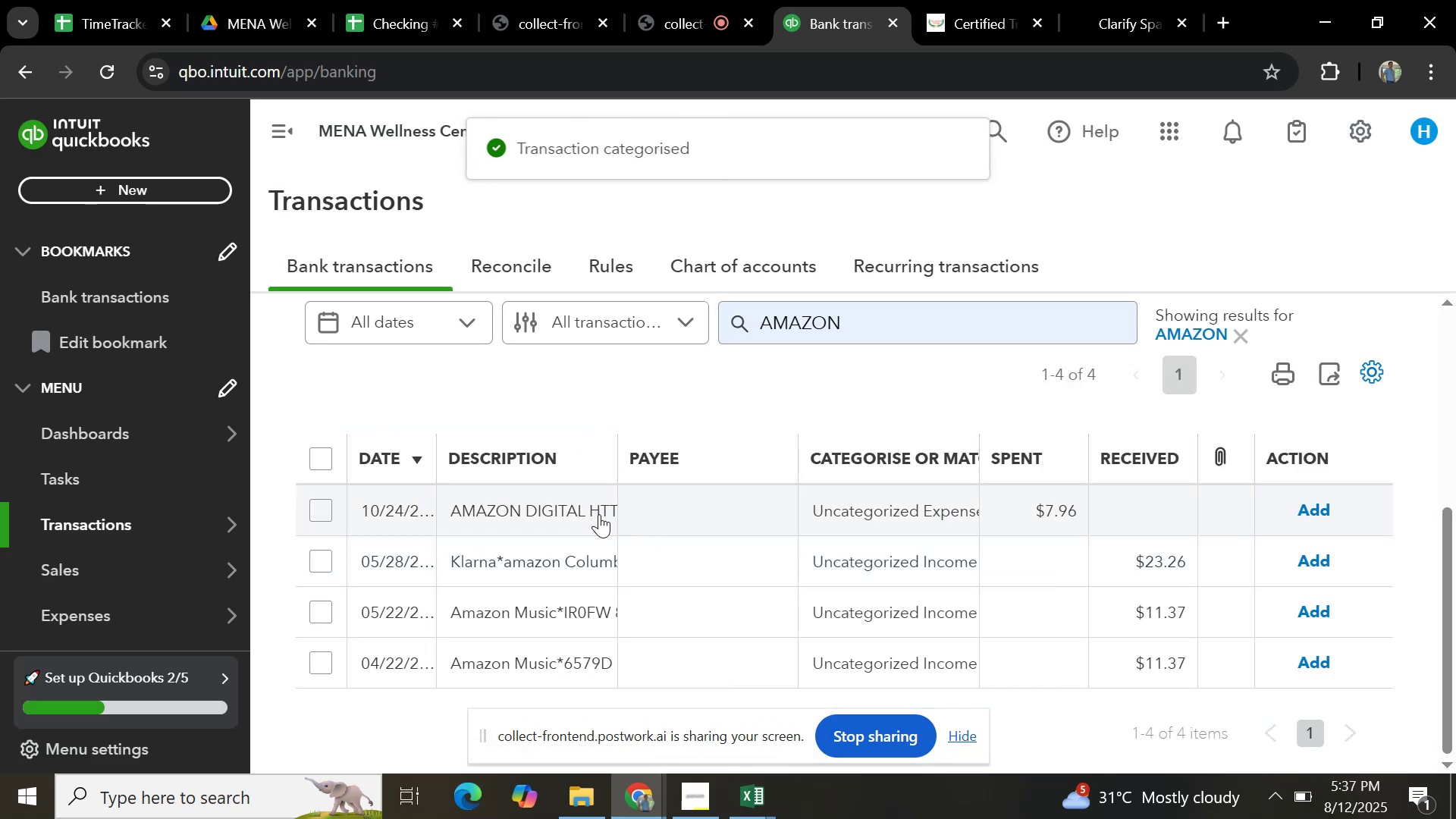 
left_click([580, 517])
 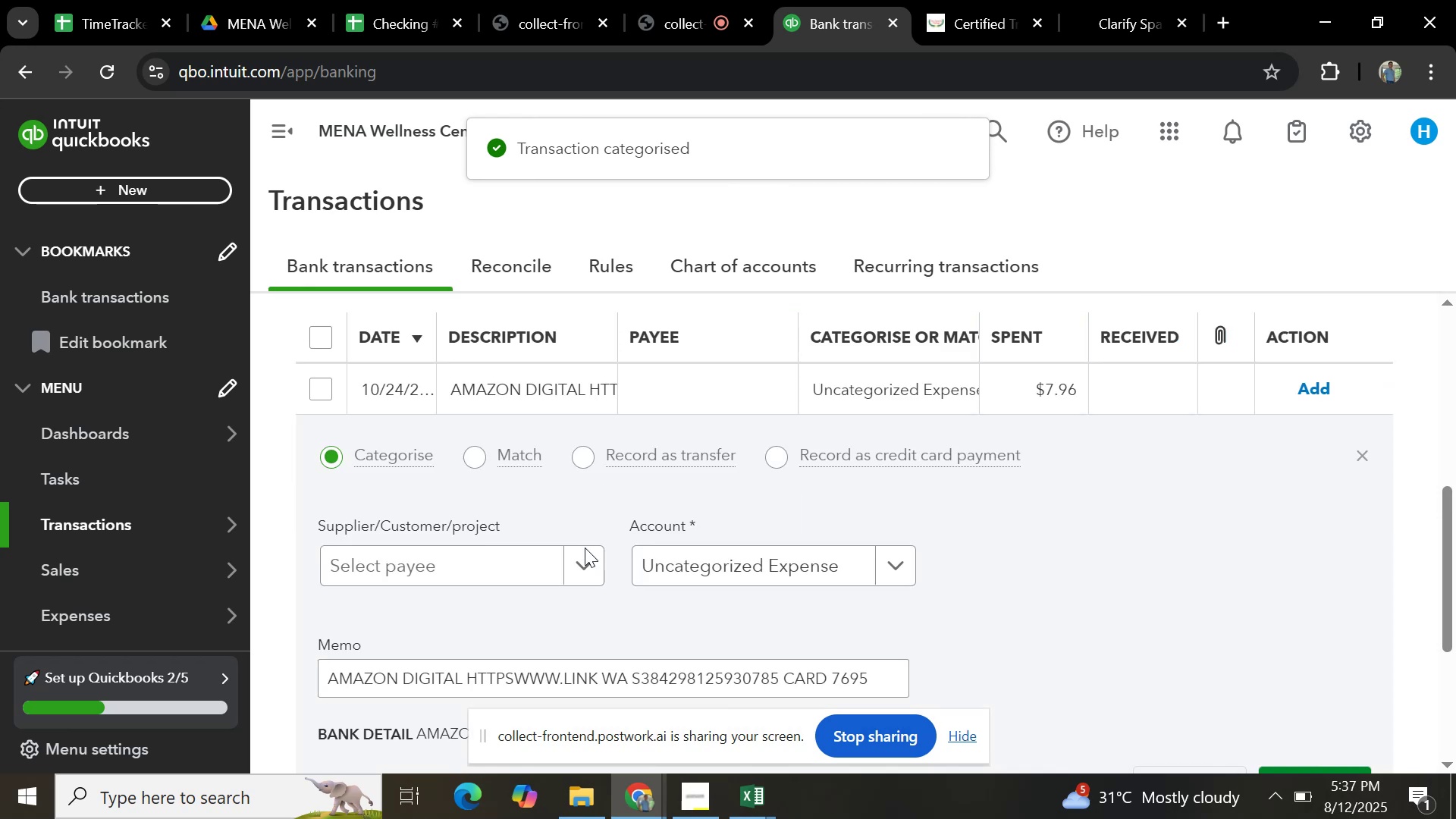 
scroll: coordinate [584, 568], scroll_direction: down, amount: 2.0
 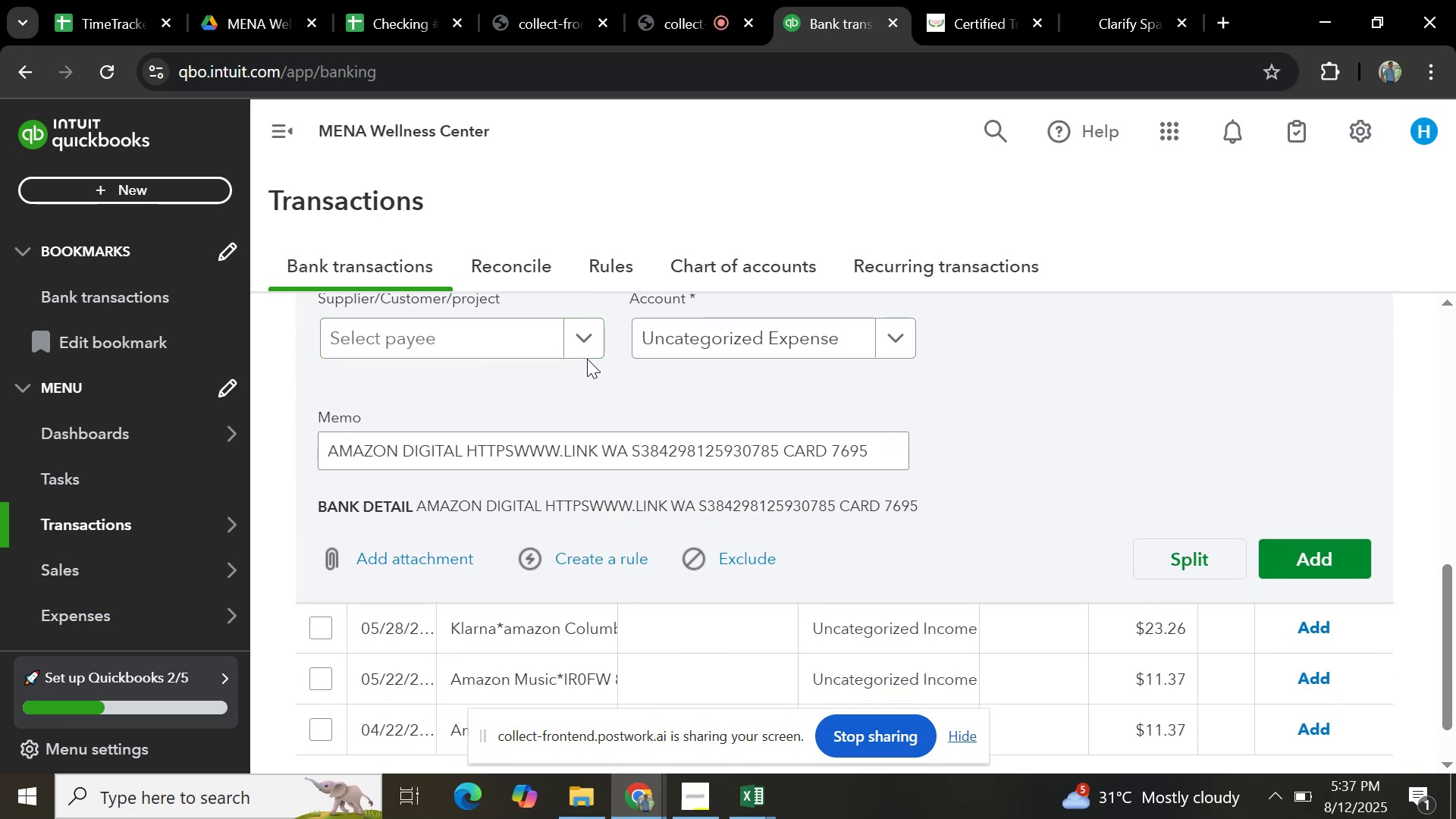 
left_click([585, 337])
 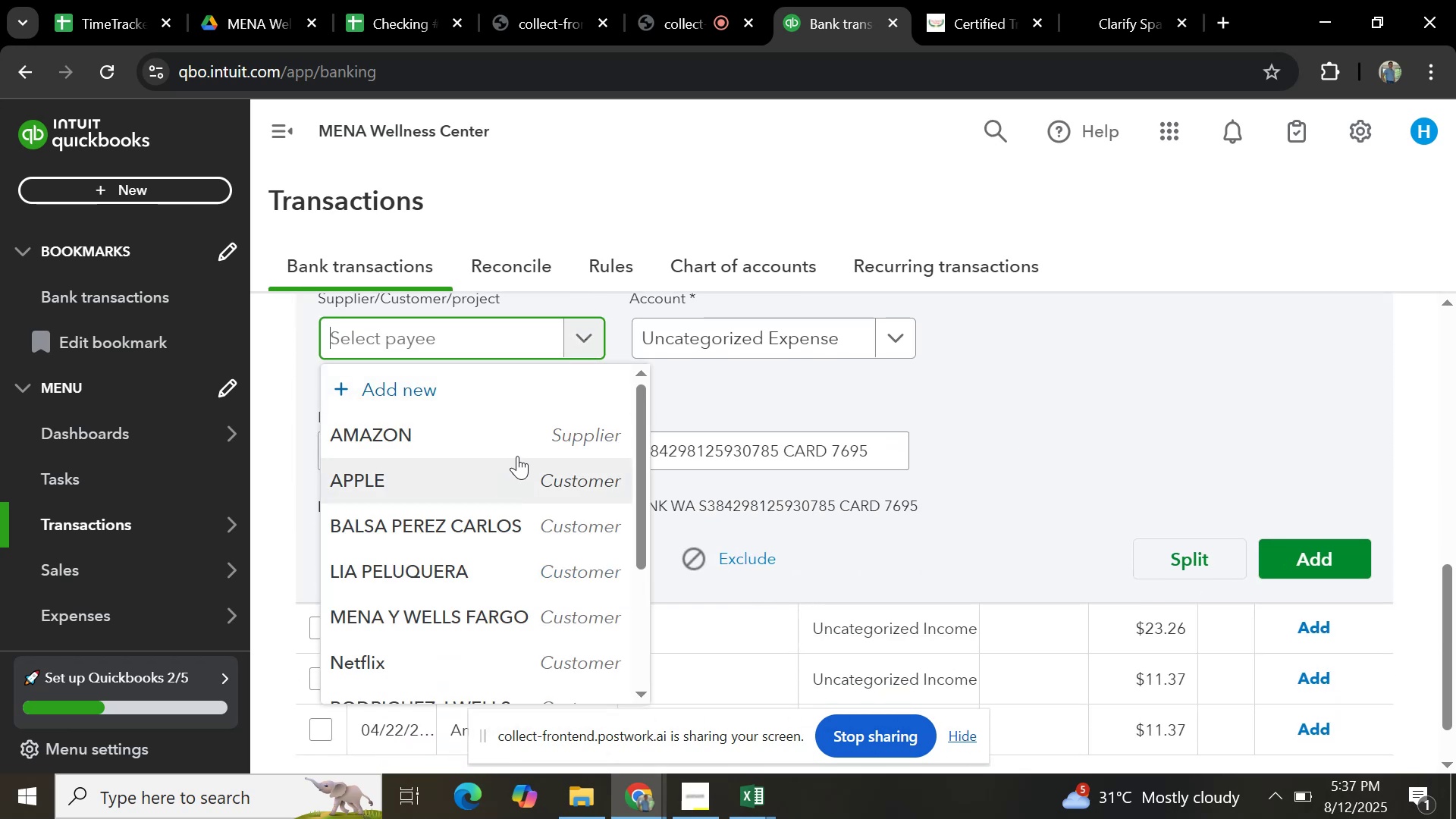 
left_click([523, 447])
 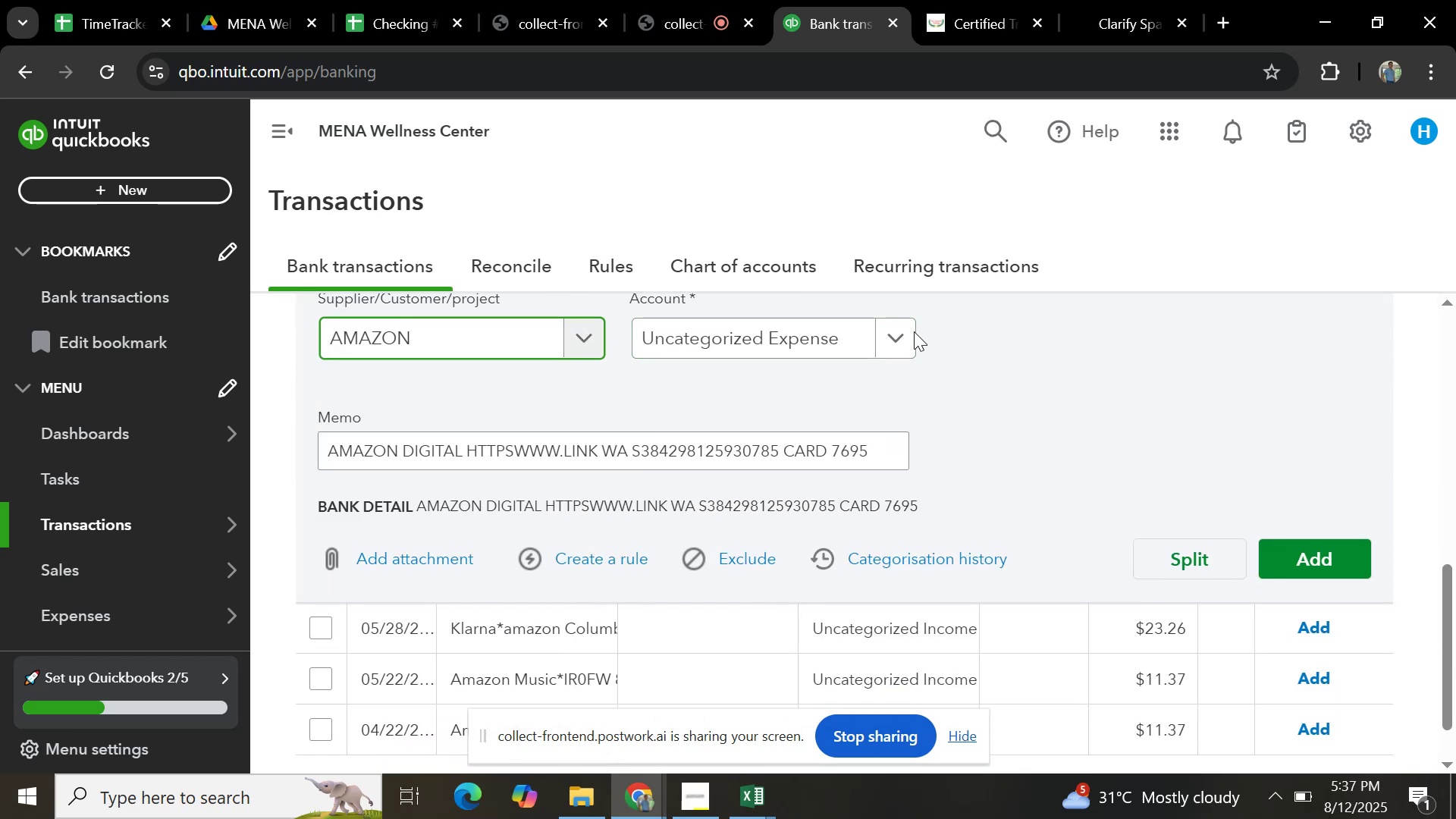 
left_click([905, 340])
 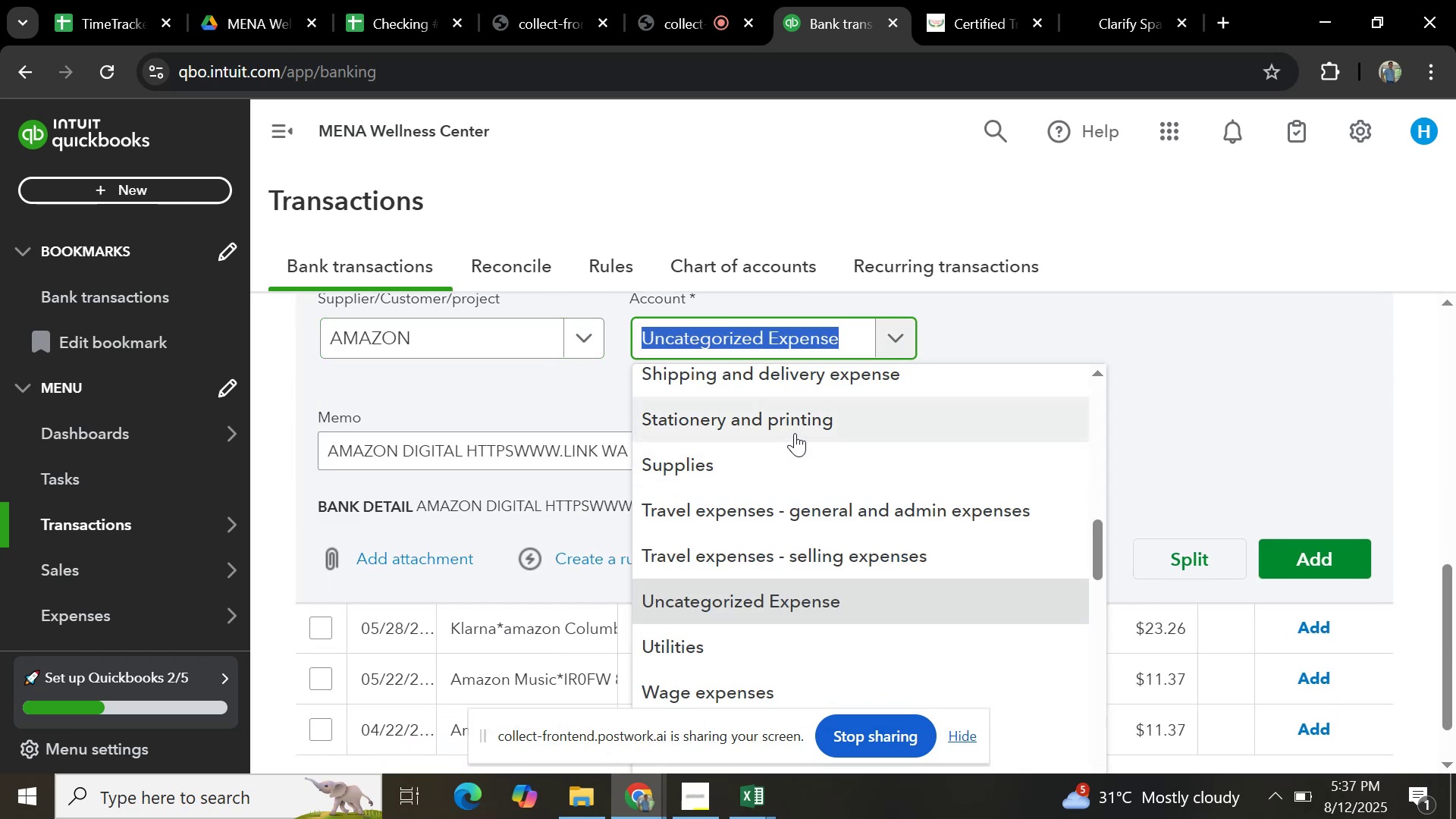 
scroll: coordinate [1262, 407], scroll_direction: up, amount: 3.0
 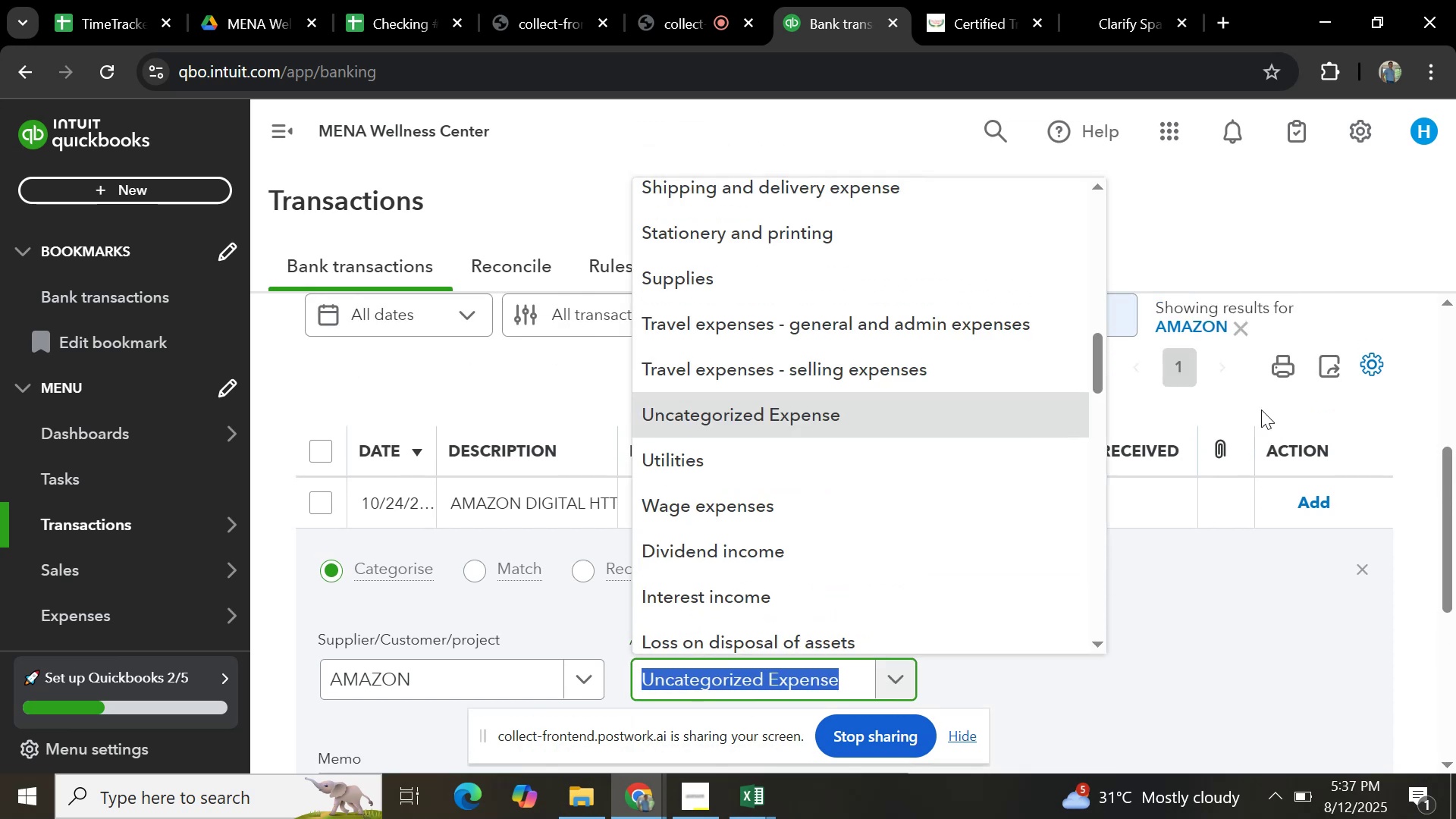 
scroll: coordinate [1254, 413], scroll_direction: down, amount: 2.0
 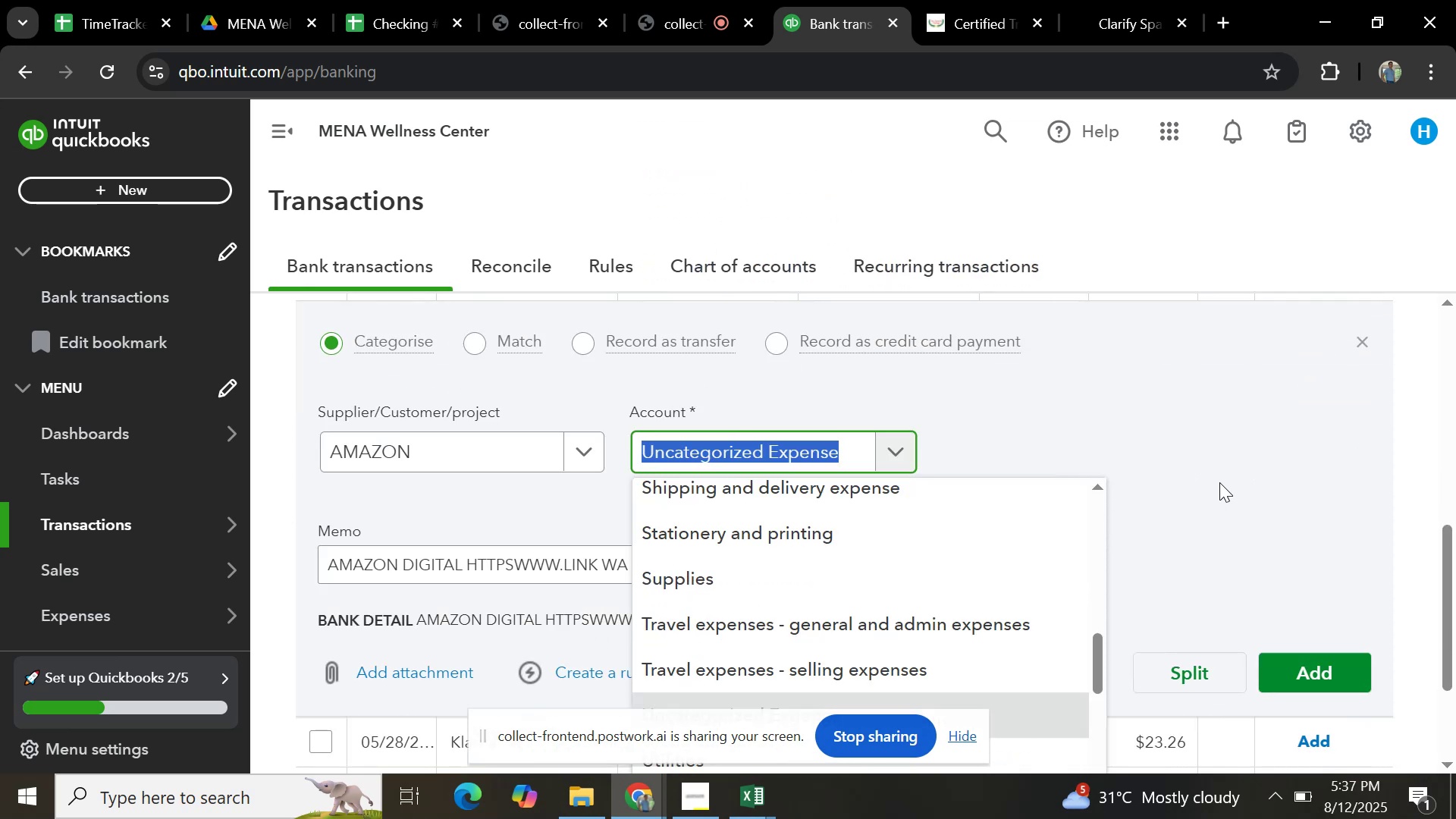 
type(OFFICE)
 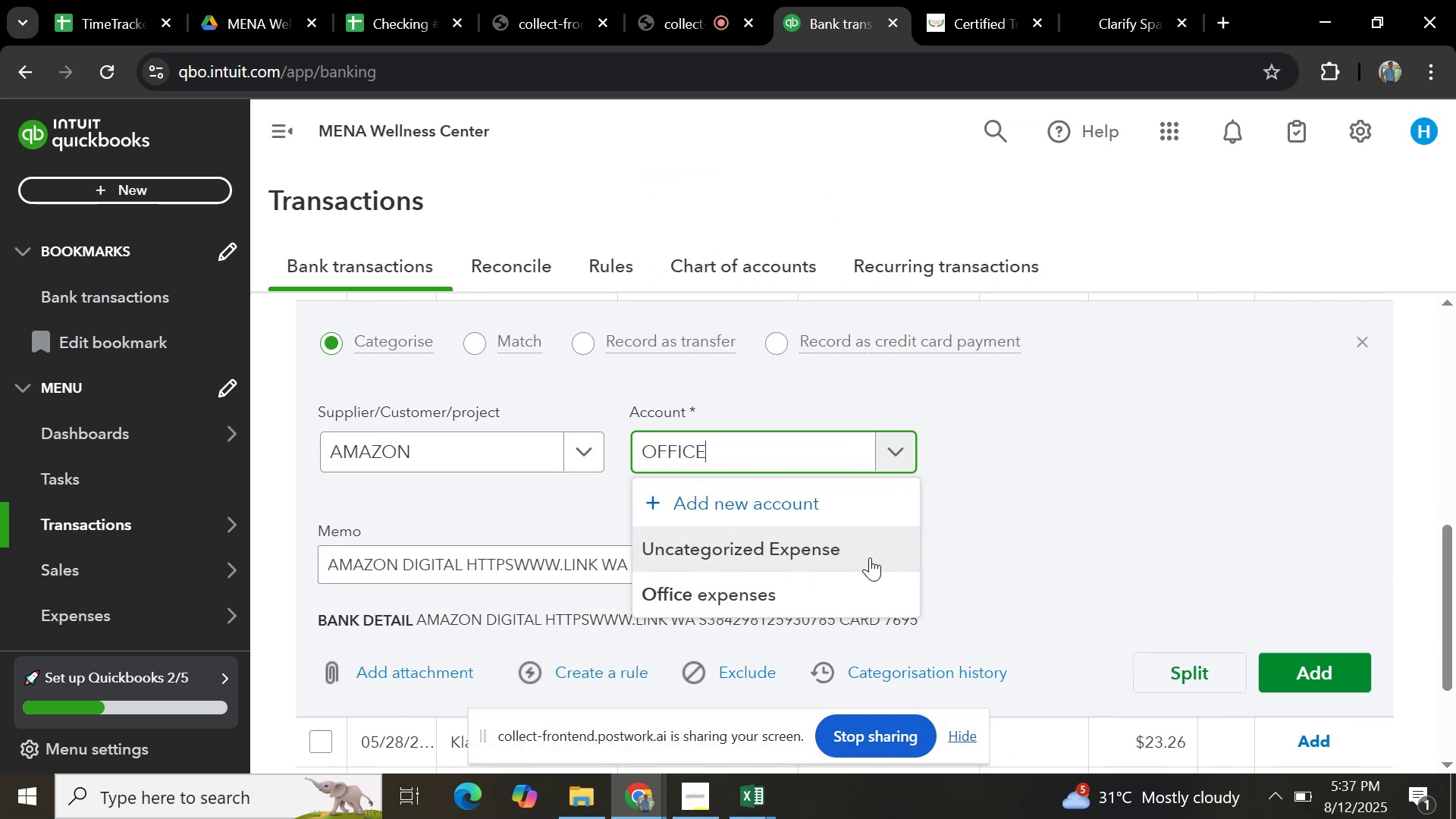 
left_click([804, 584])
 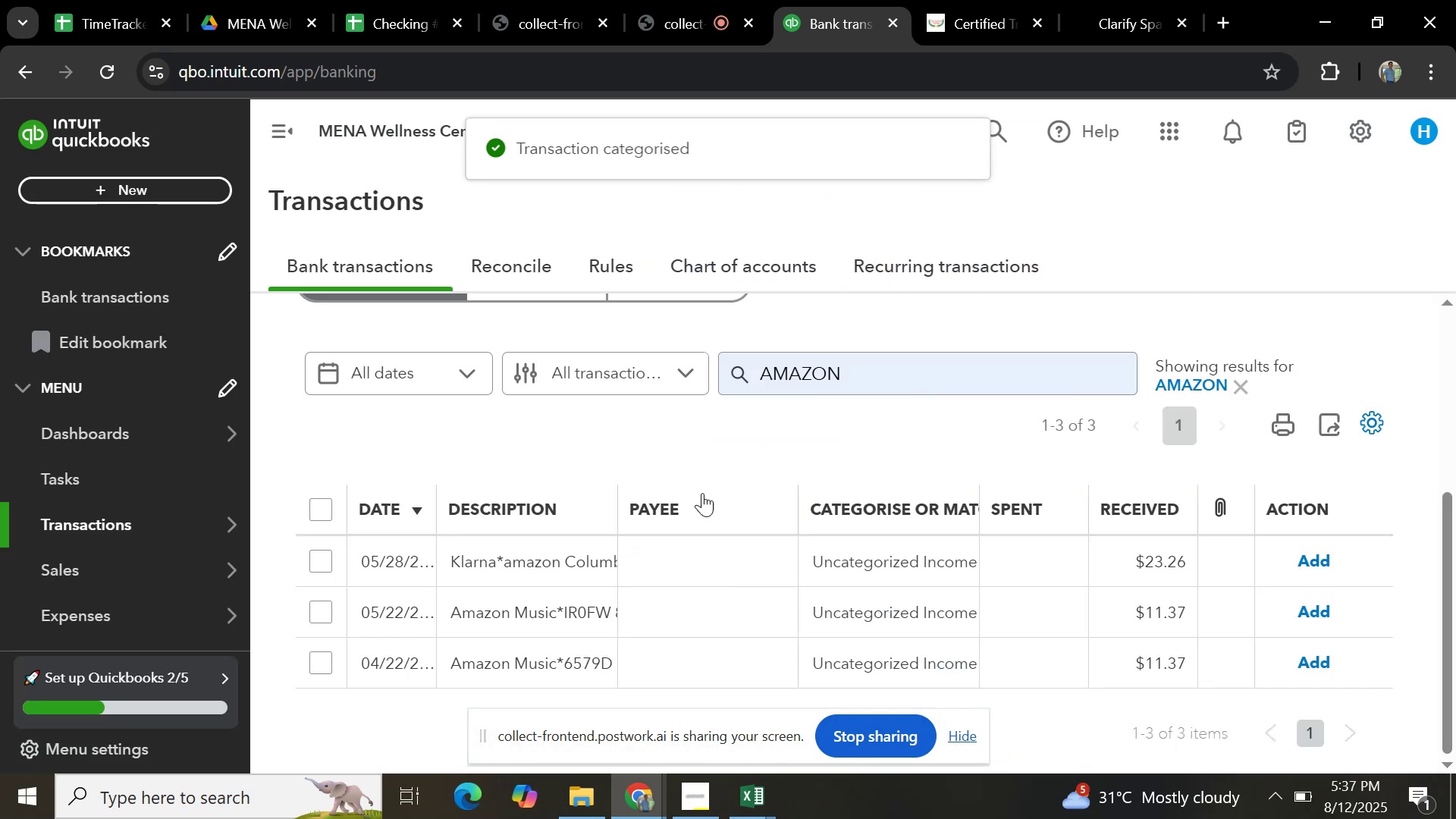 
left_click([501, 557])
 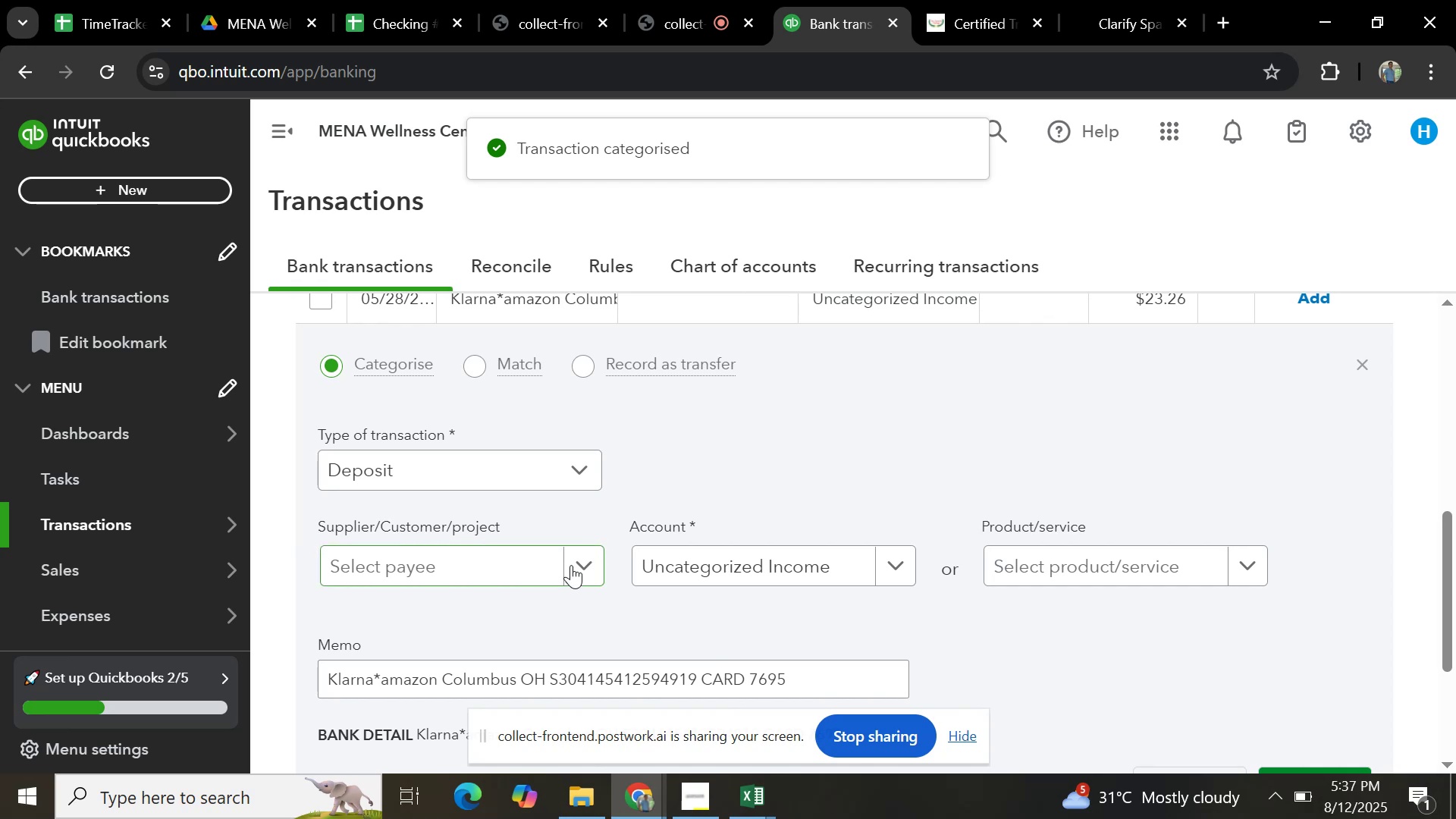 
scroll: coordinate [1132, 444], scroll_direction: up, amount: 3.0
 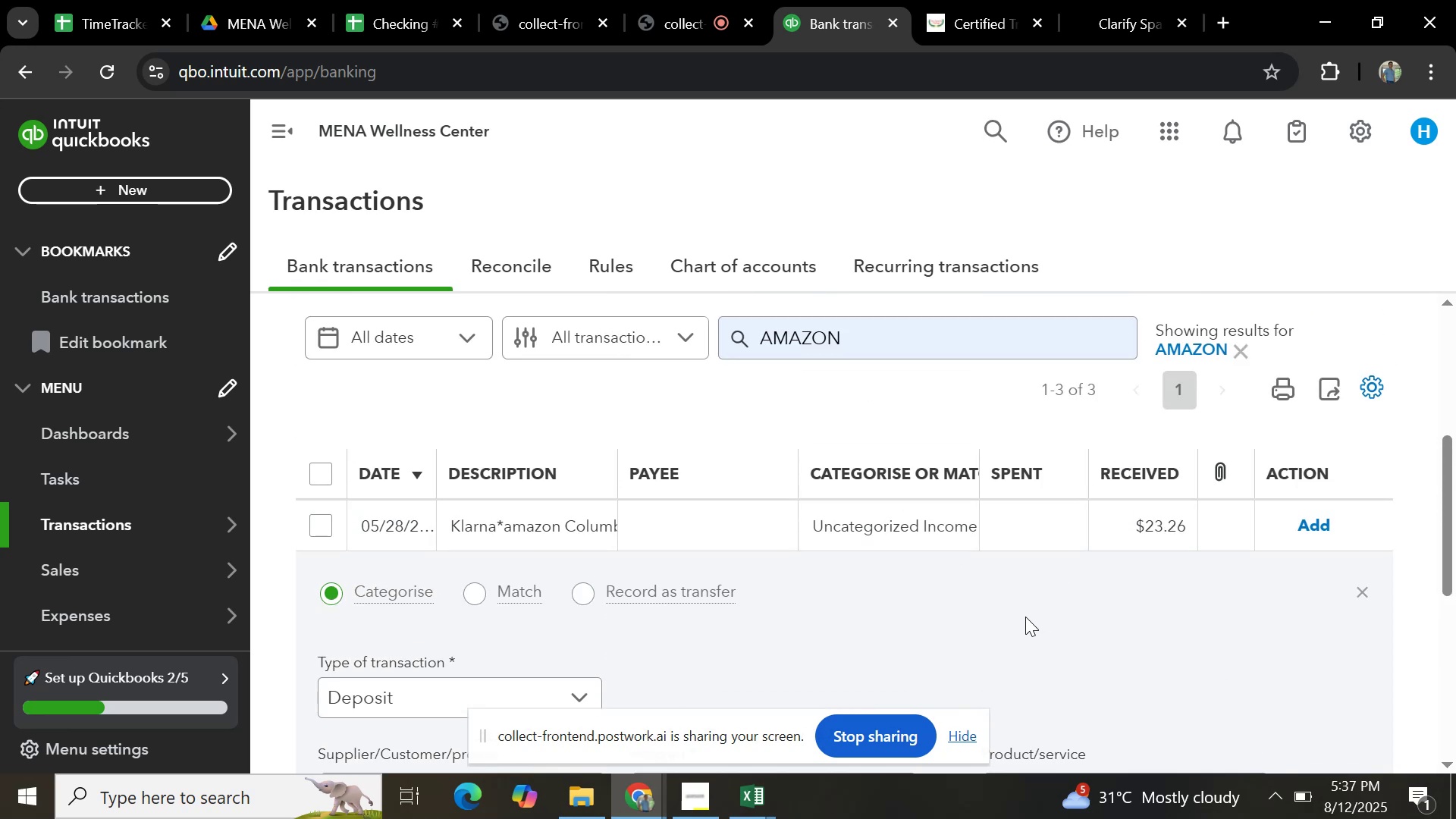 
scroll: coordinate [1009, 598], scroll_direction: down, amount: 1.0
 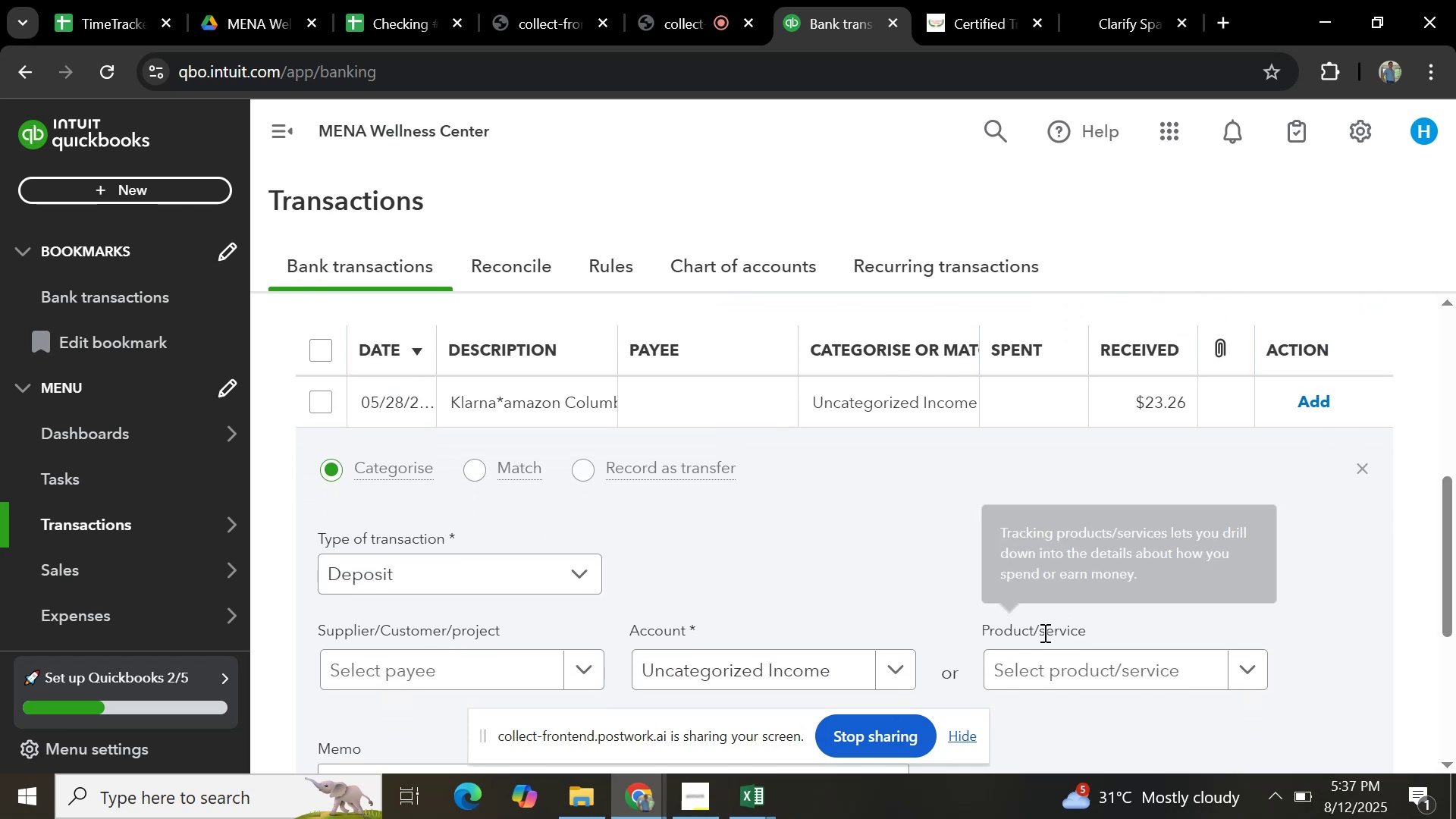 
wait(12.63)
 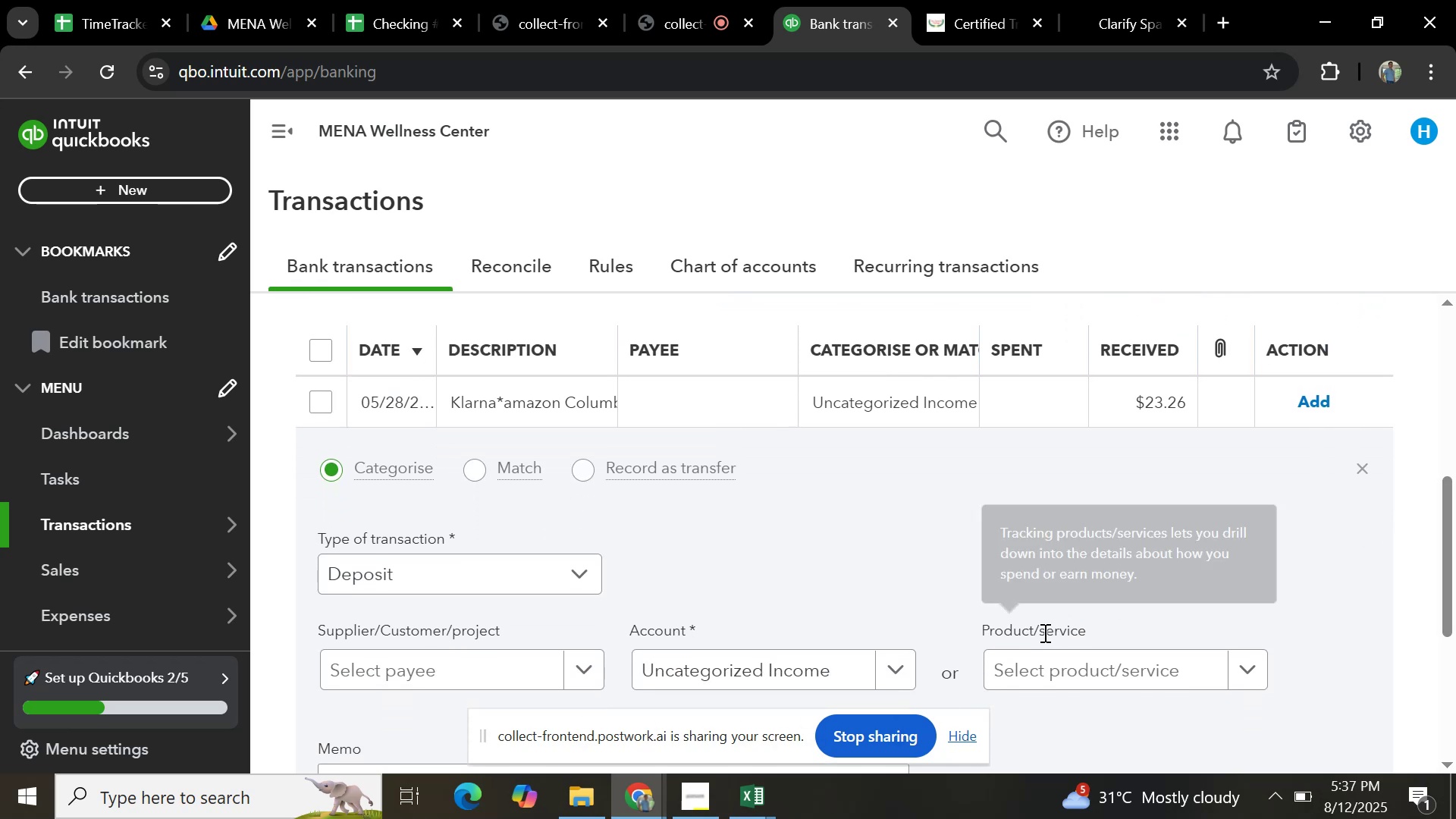 
scroll: coordinate [581, 643], scroll_direction: down, amount: 3.0
 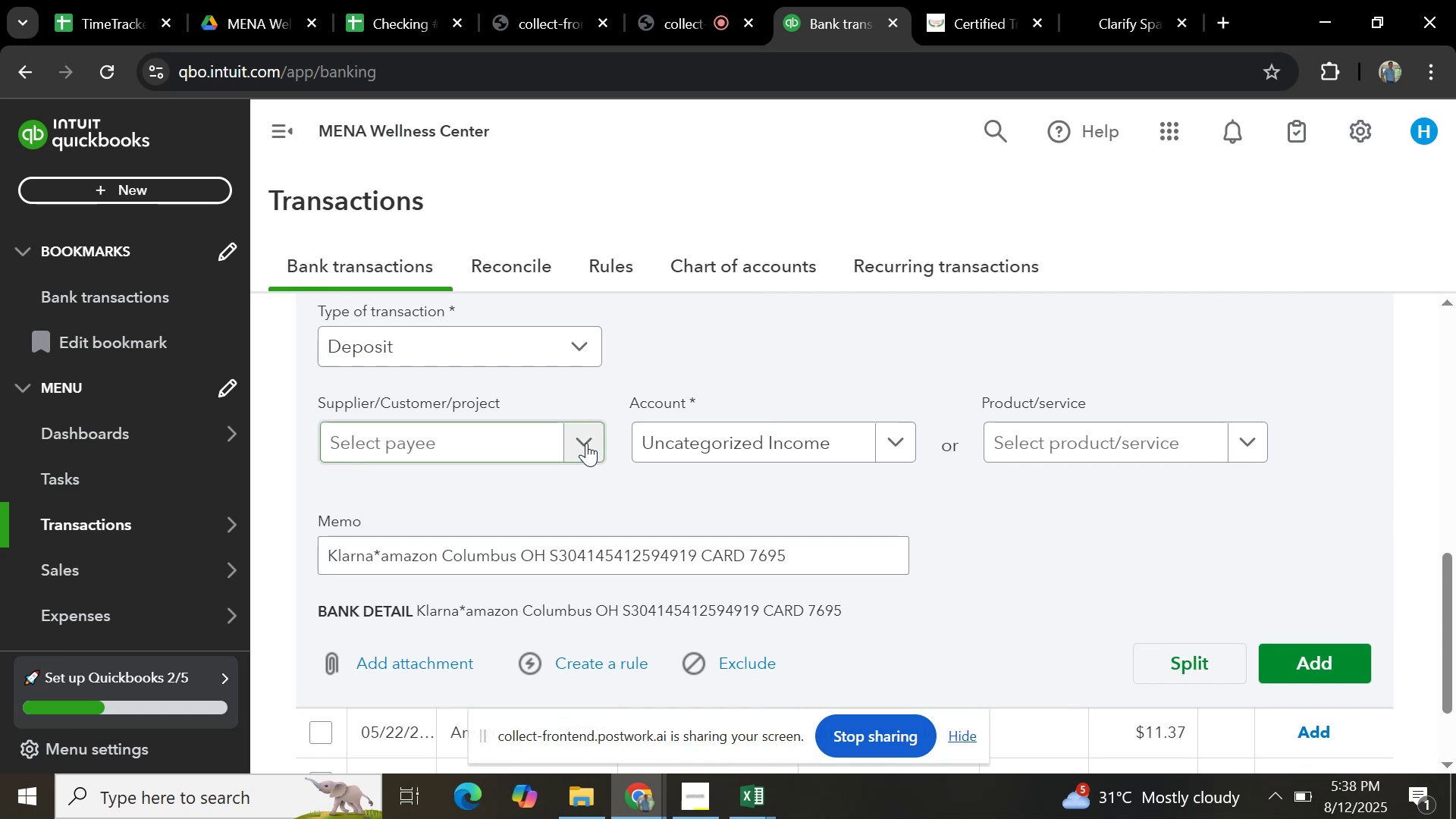 
left_click([586, 443])
 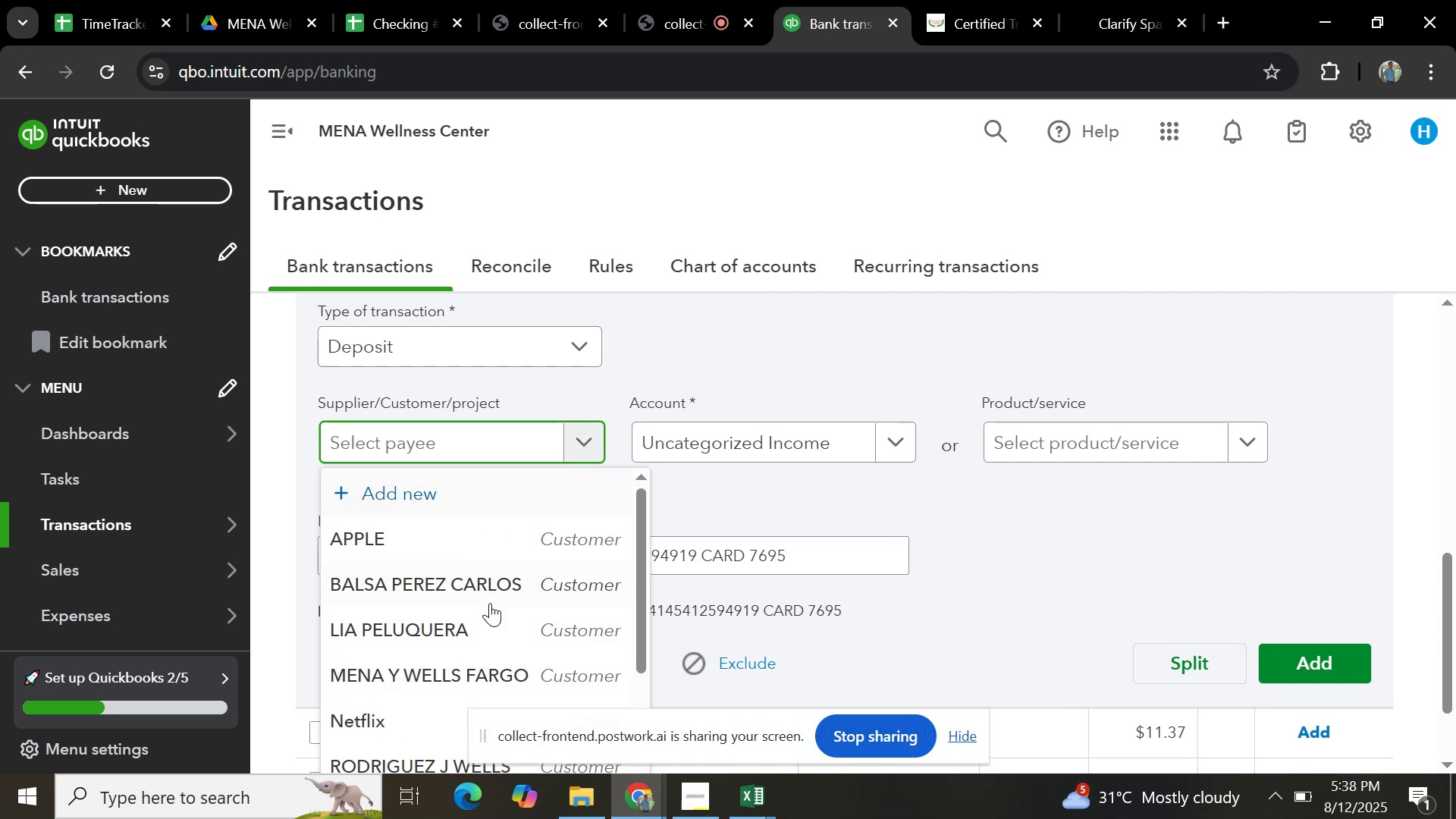 
scroll: coordinate [490, 607], scroll_direction: down, amount: 2.0
 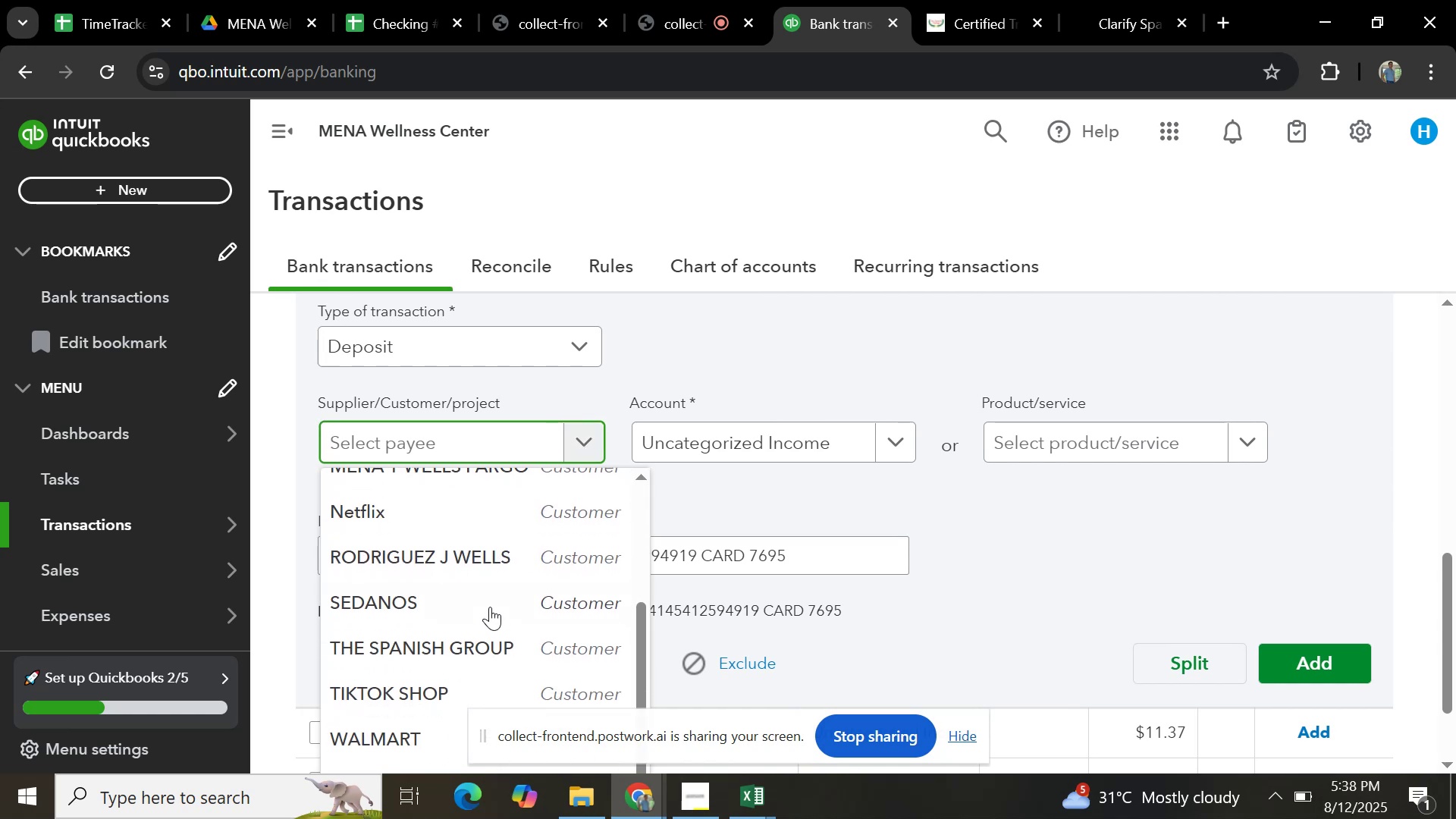 
scroll: coordinate [490, 607], scroll_direction: up, amount: 1.0
 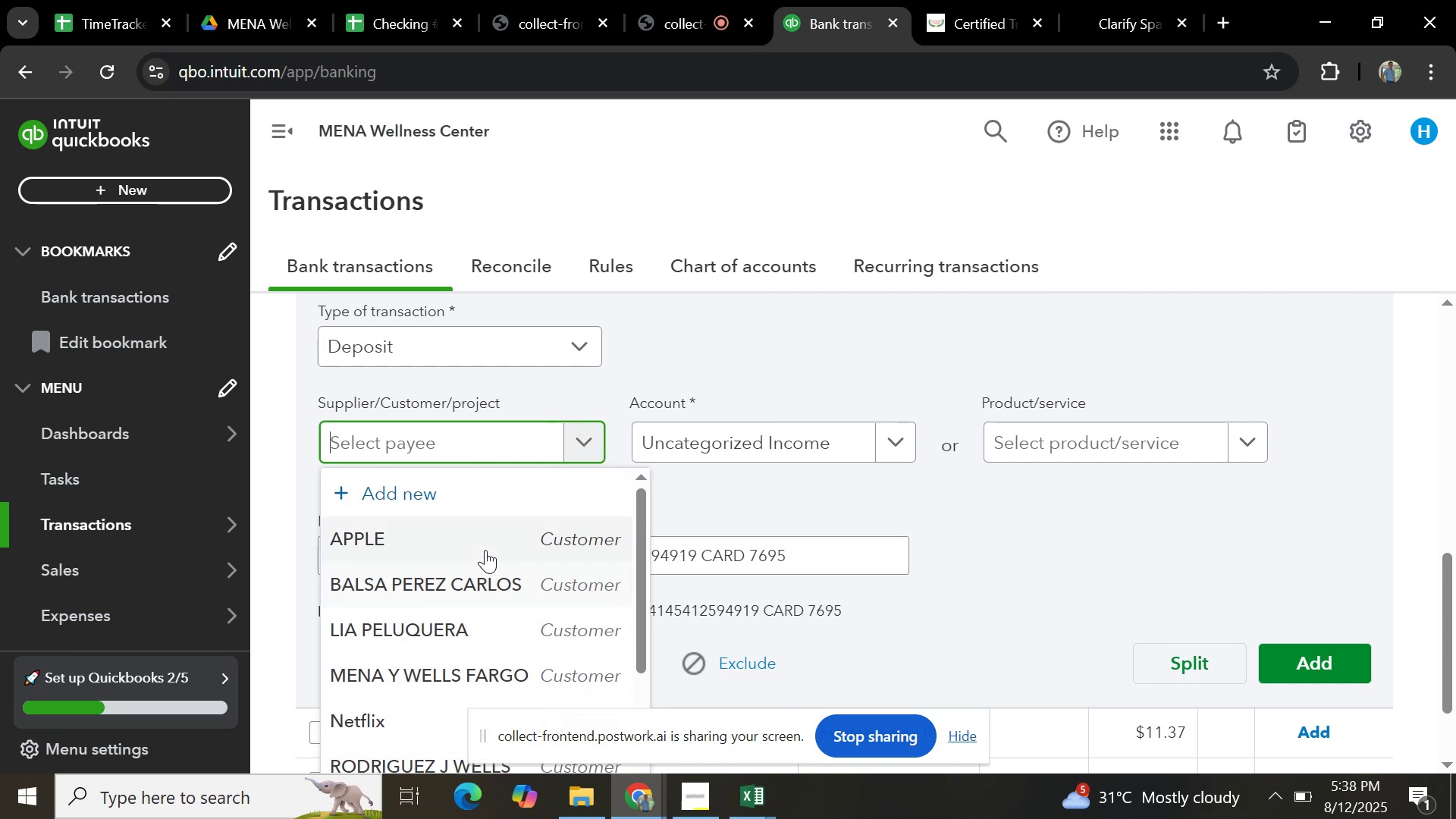 
scroll: coordinate [477, 576], scroll_direction: down, amount: 2.0
 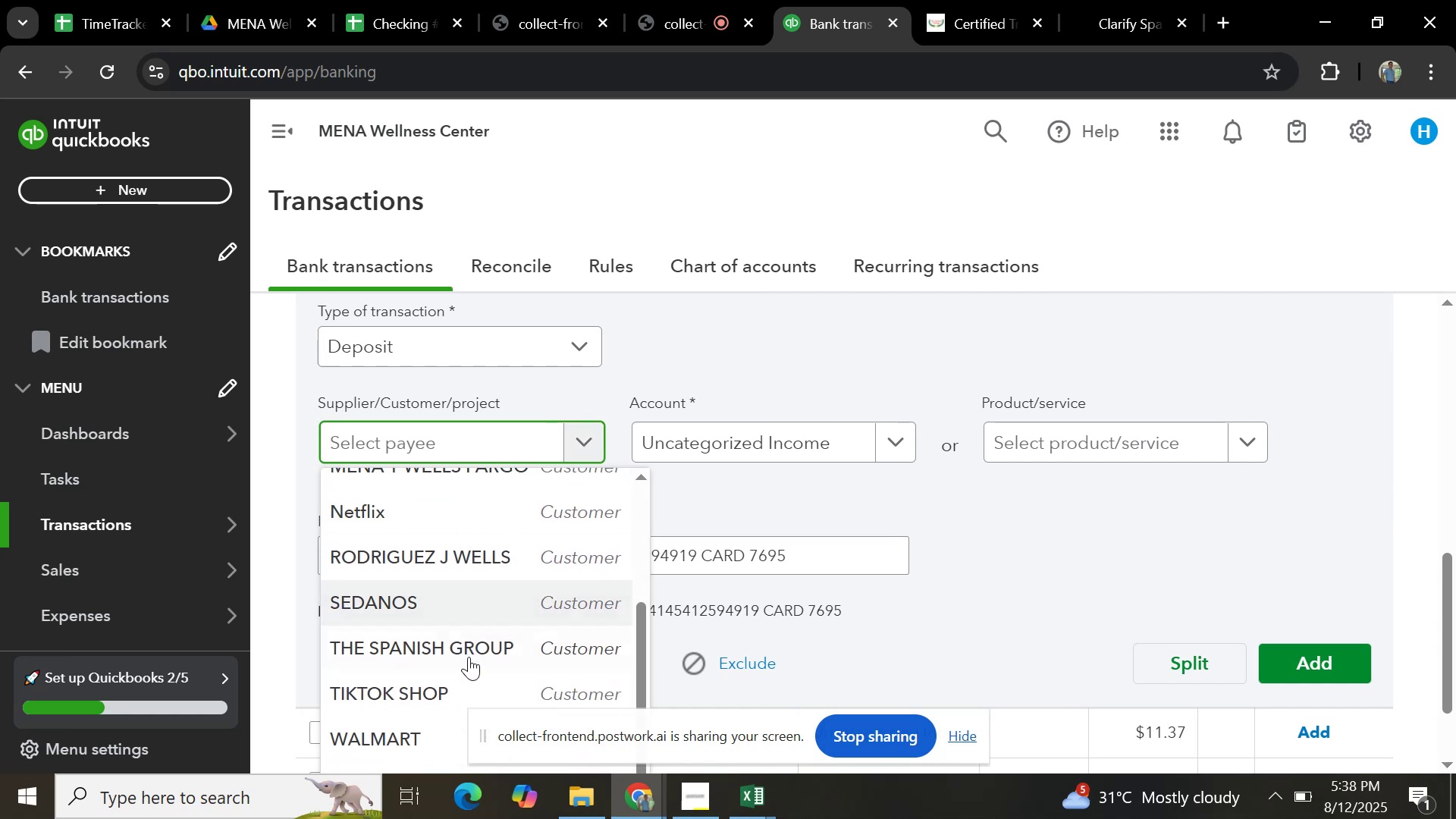 
scroll: coordinate [457, 626], scroll_direction: up, amount: 3.0
 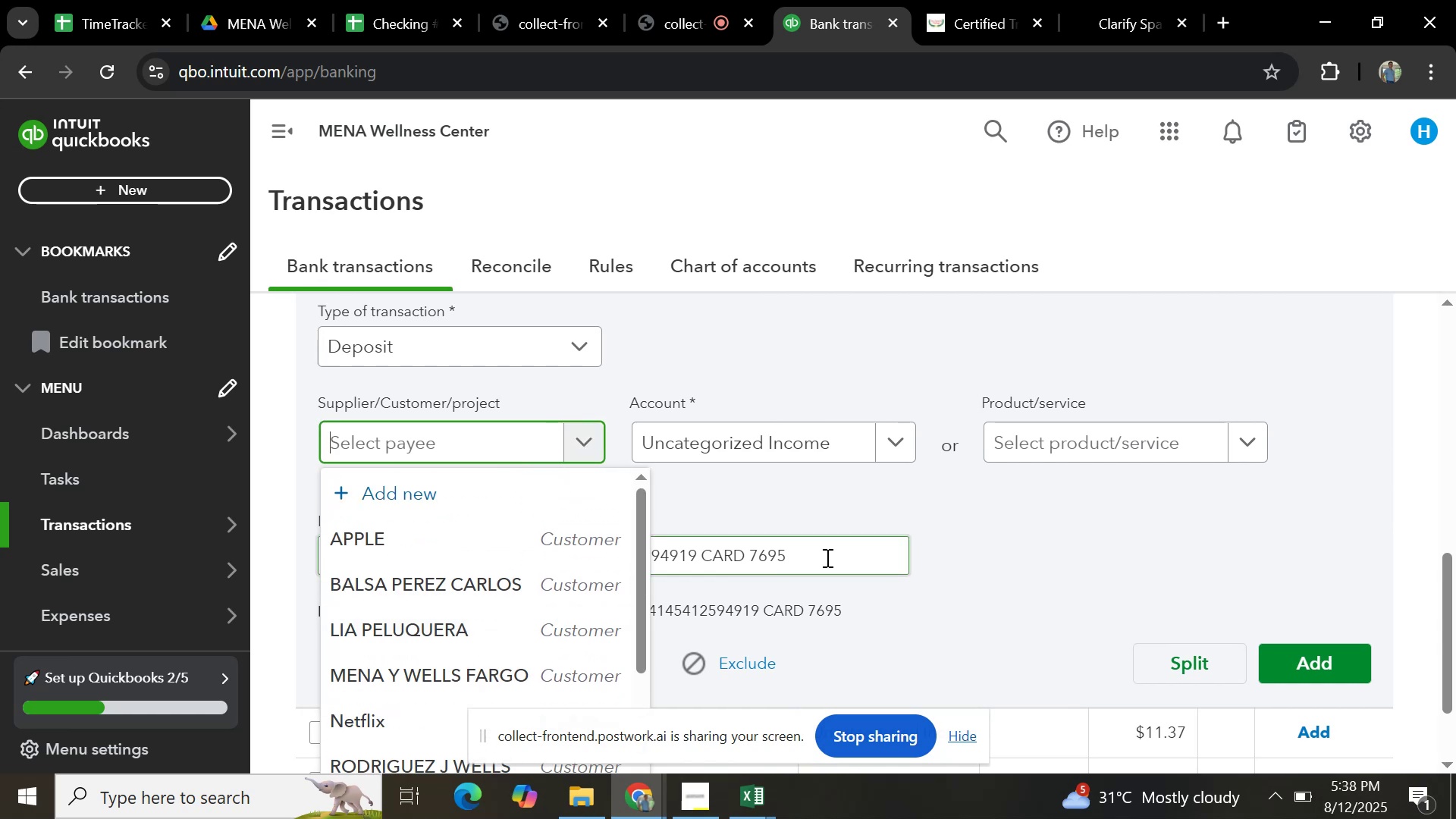 
scroll: coordinate [836, 552], scroll_direction: down, amount: 1.0
 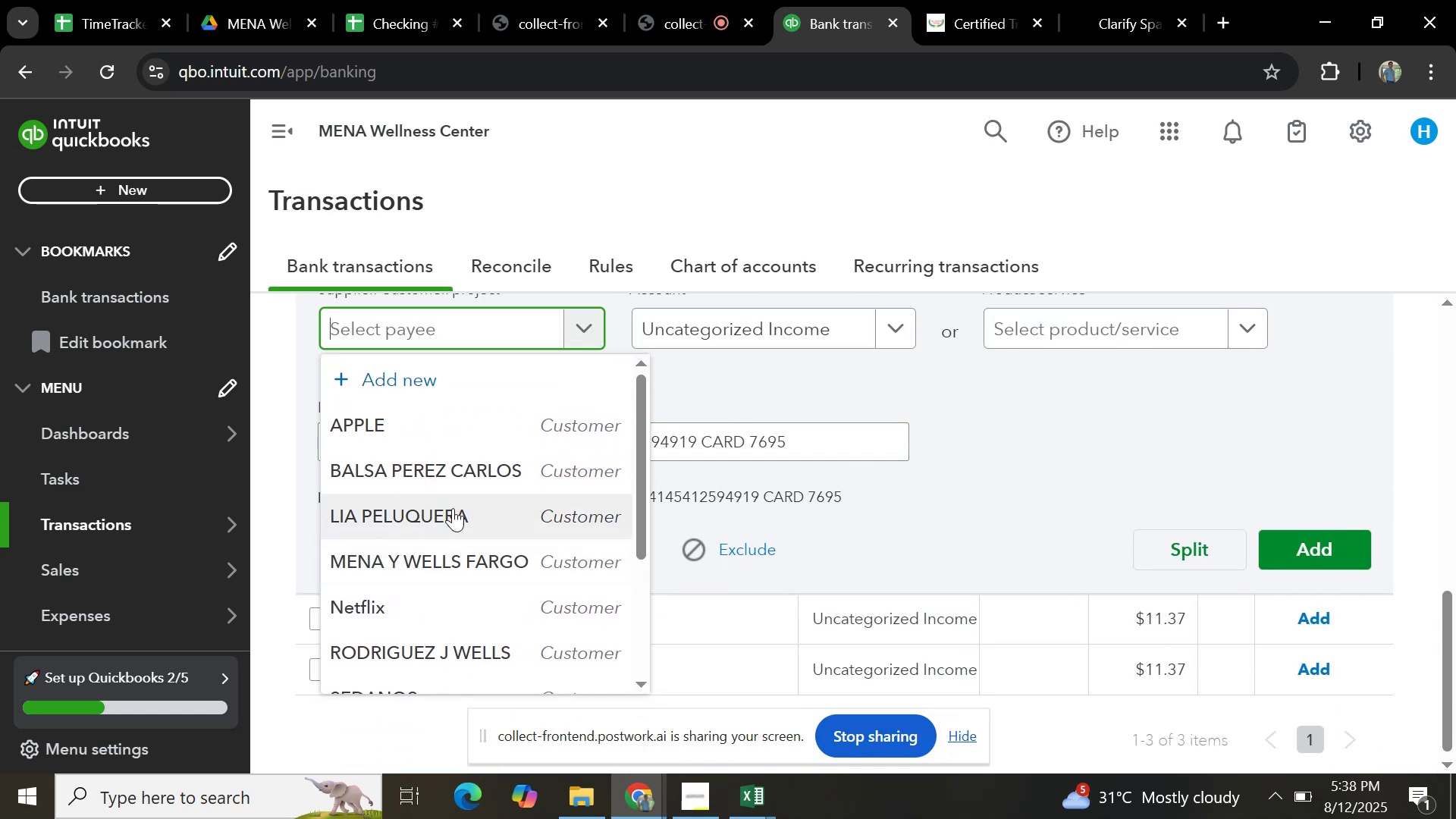 
scroll: coordinate [600, 487], scroll_direction: up, amount: 3.0
 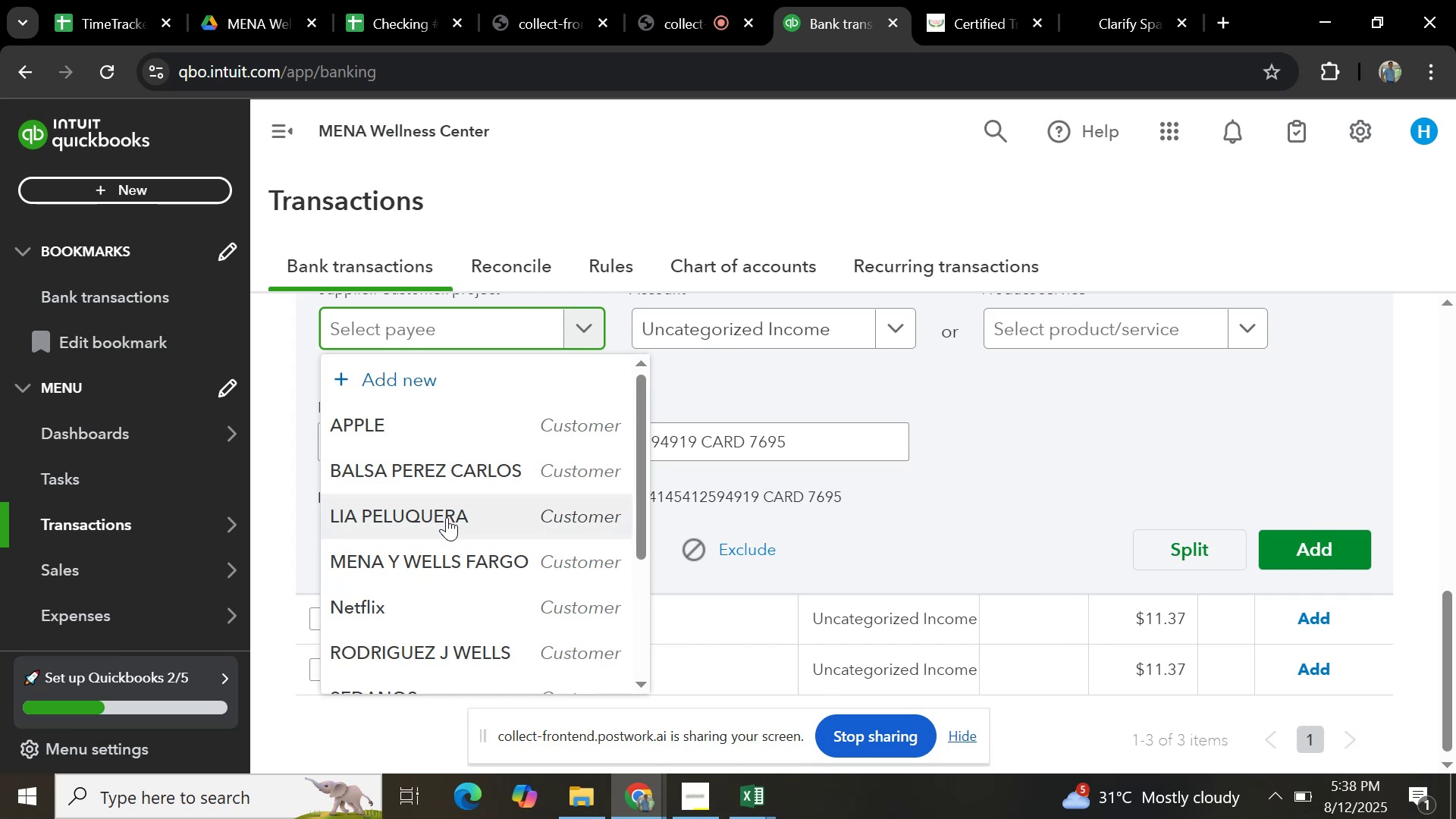 
scroll: coordinate [421, 542], scroll_direction: down, amount: 3.0
 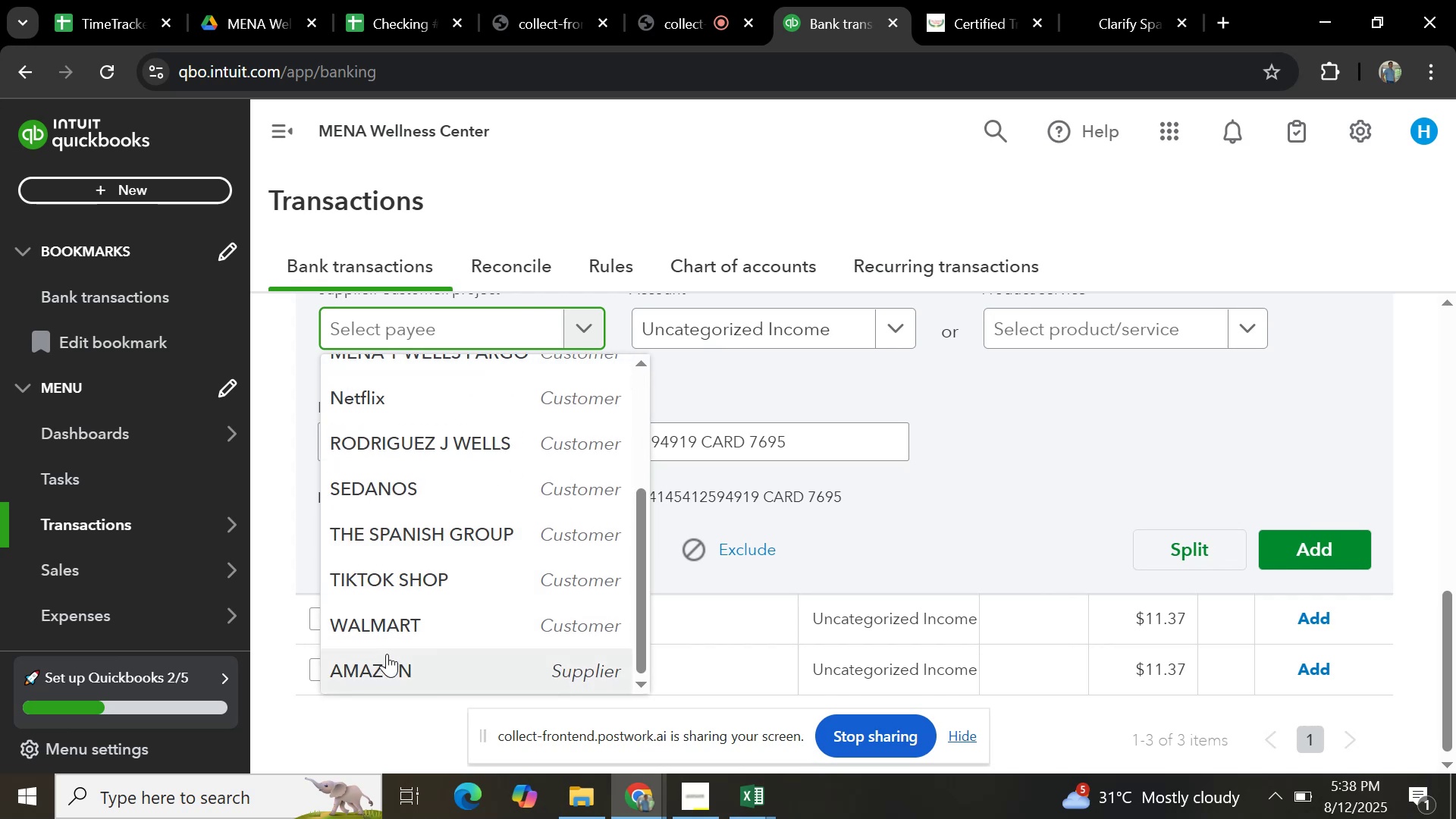 
left_click([387, 654])
 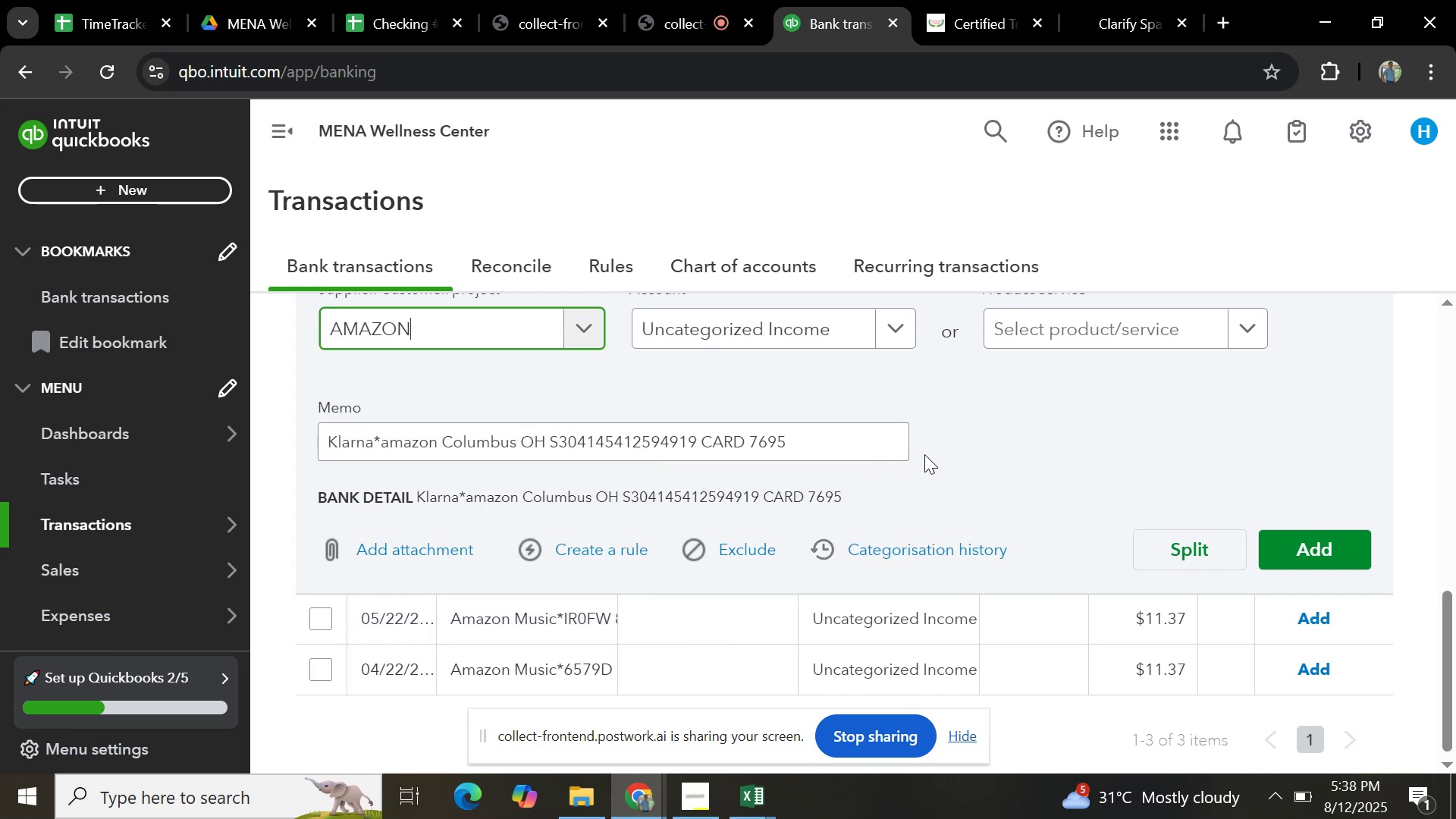 
scroll: coordinate [925, 469], scroll_direction: up, amount: 3.0
 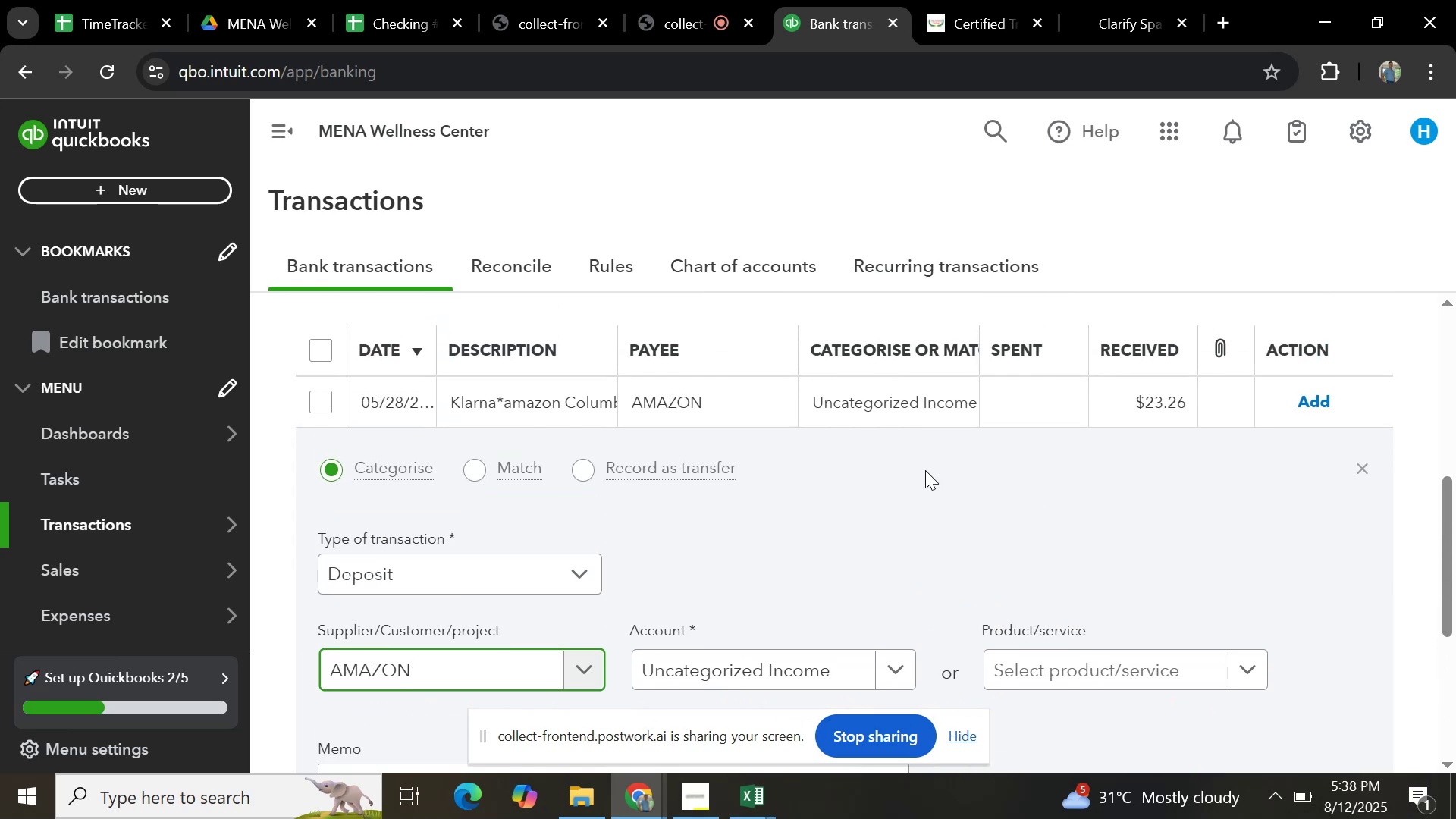 
scroll: coordinate [925, 472], scroll_direction: down, amount: 1.0
 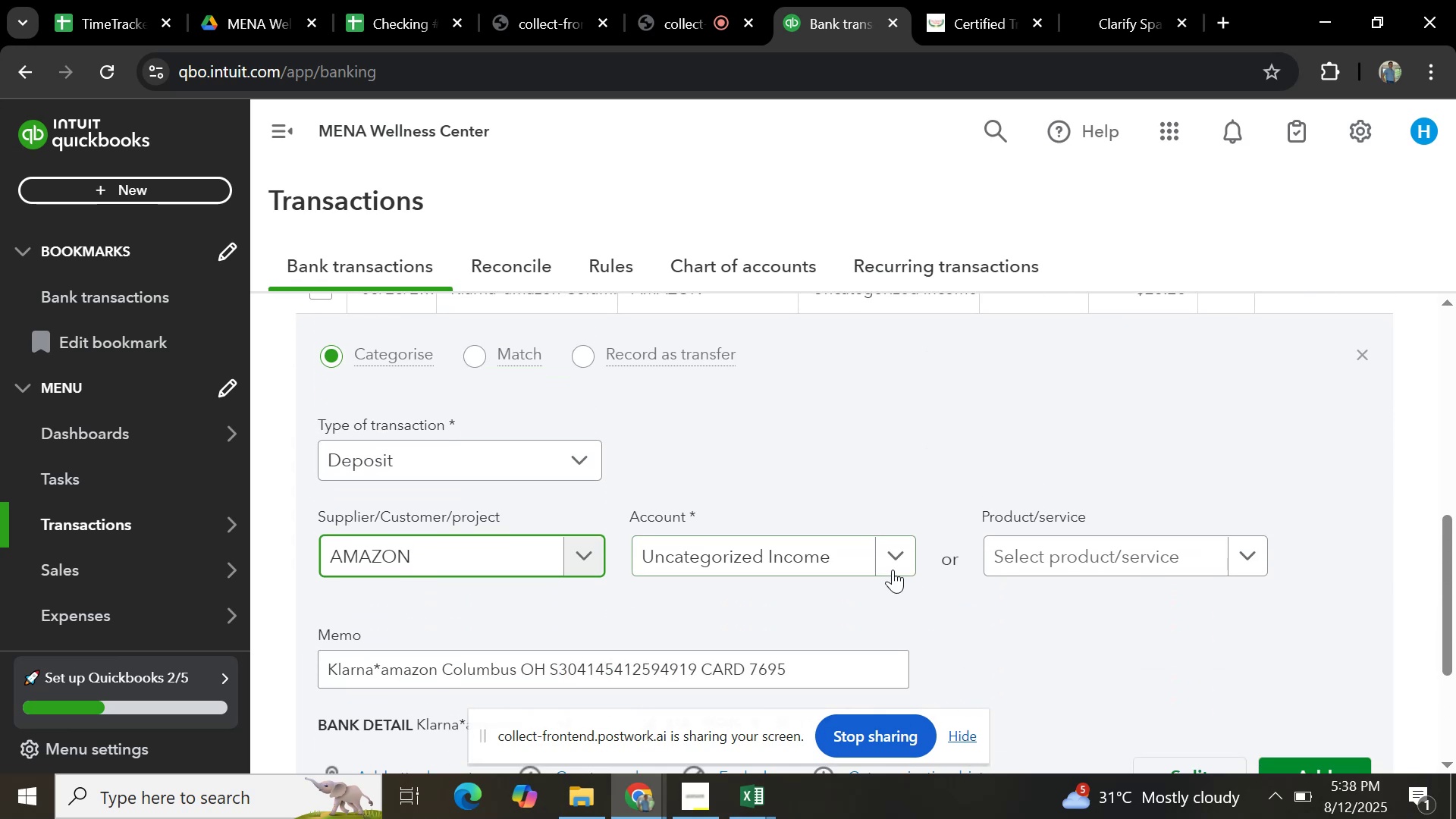 
left_click([893, 567])
 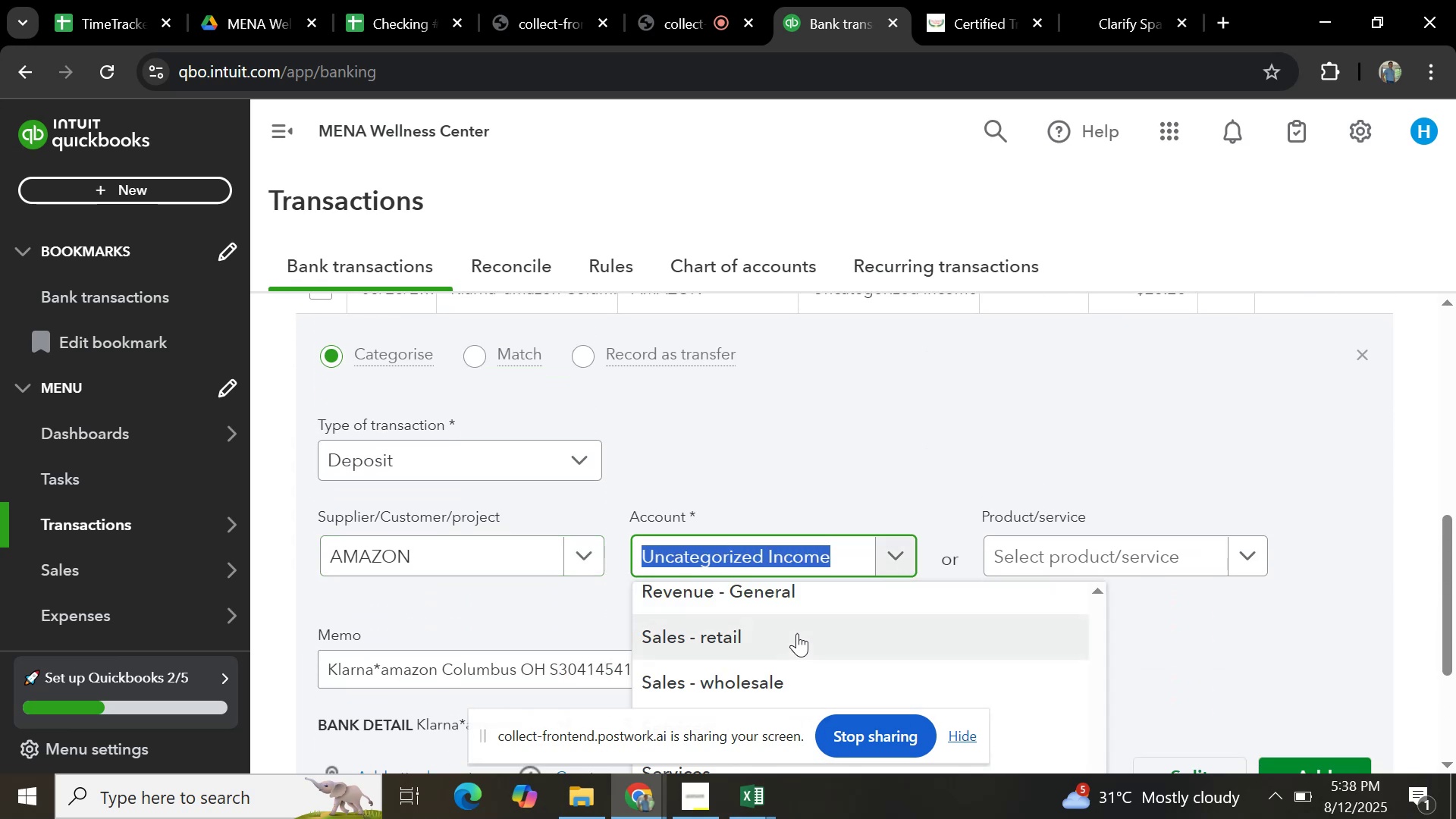 
left_click([795, 635])
 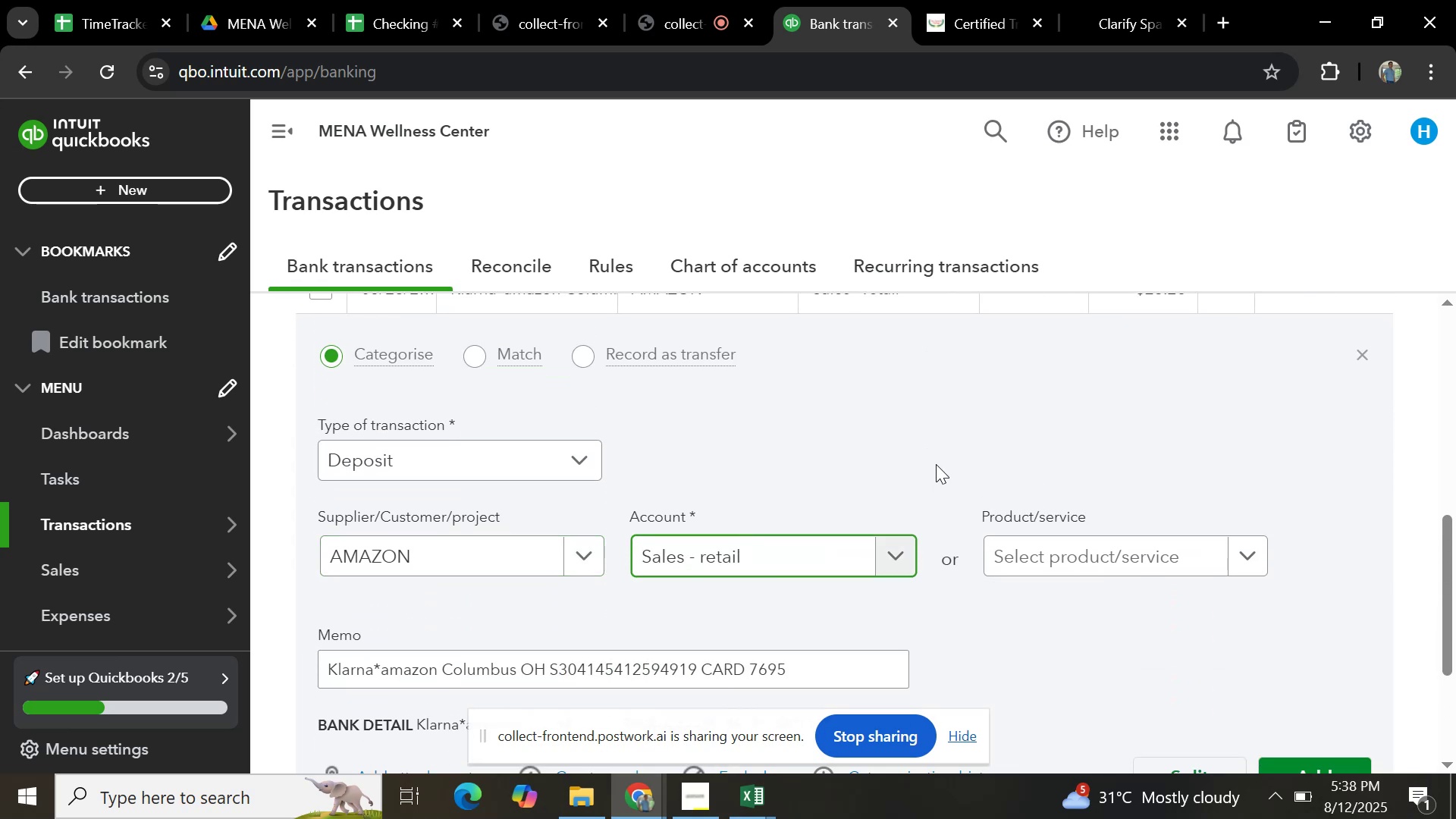 
scroll: coordinate [612, 519], scroll_direction: down, amount: 3.0
 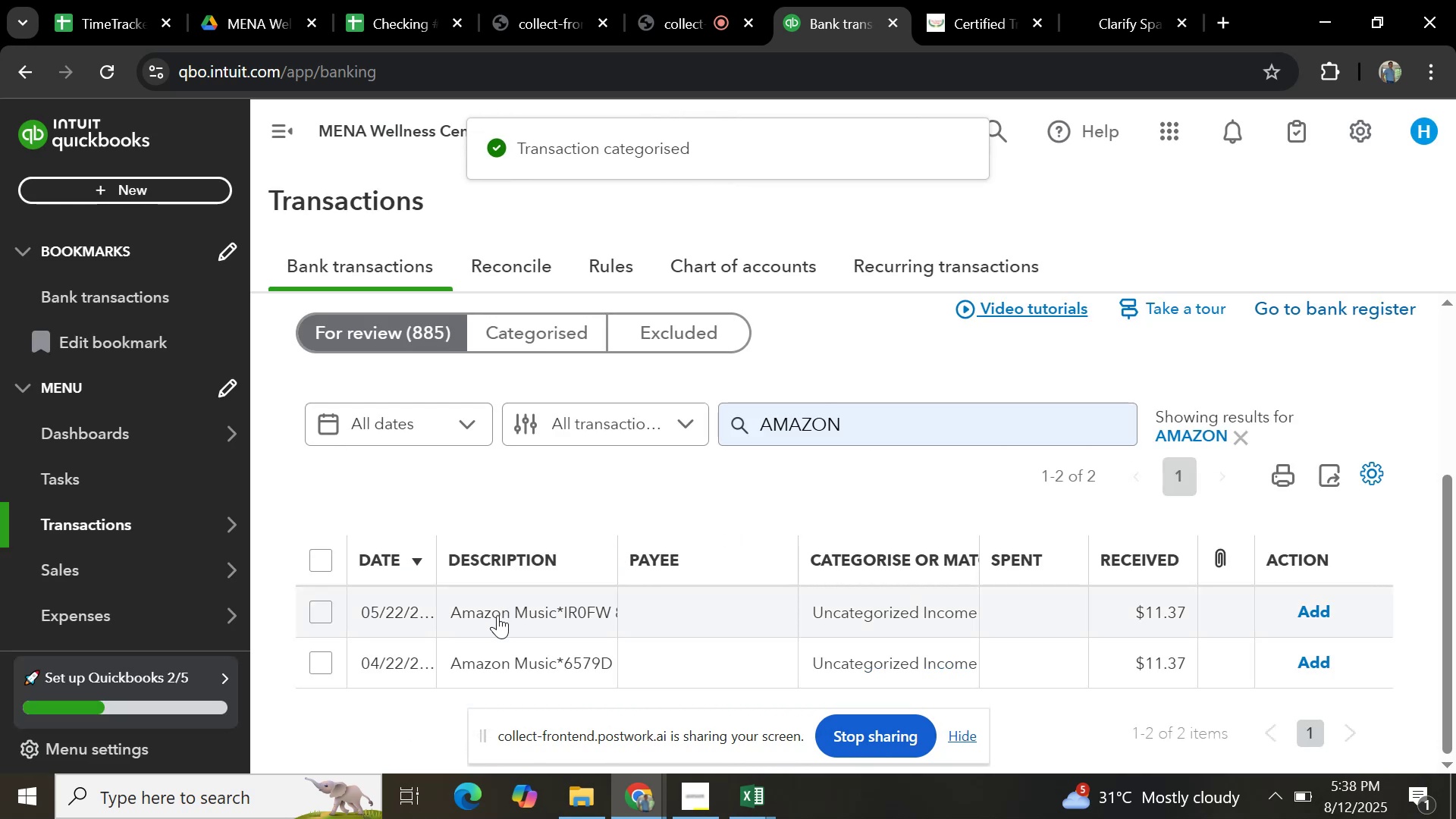 
left_click([497, 615])
 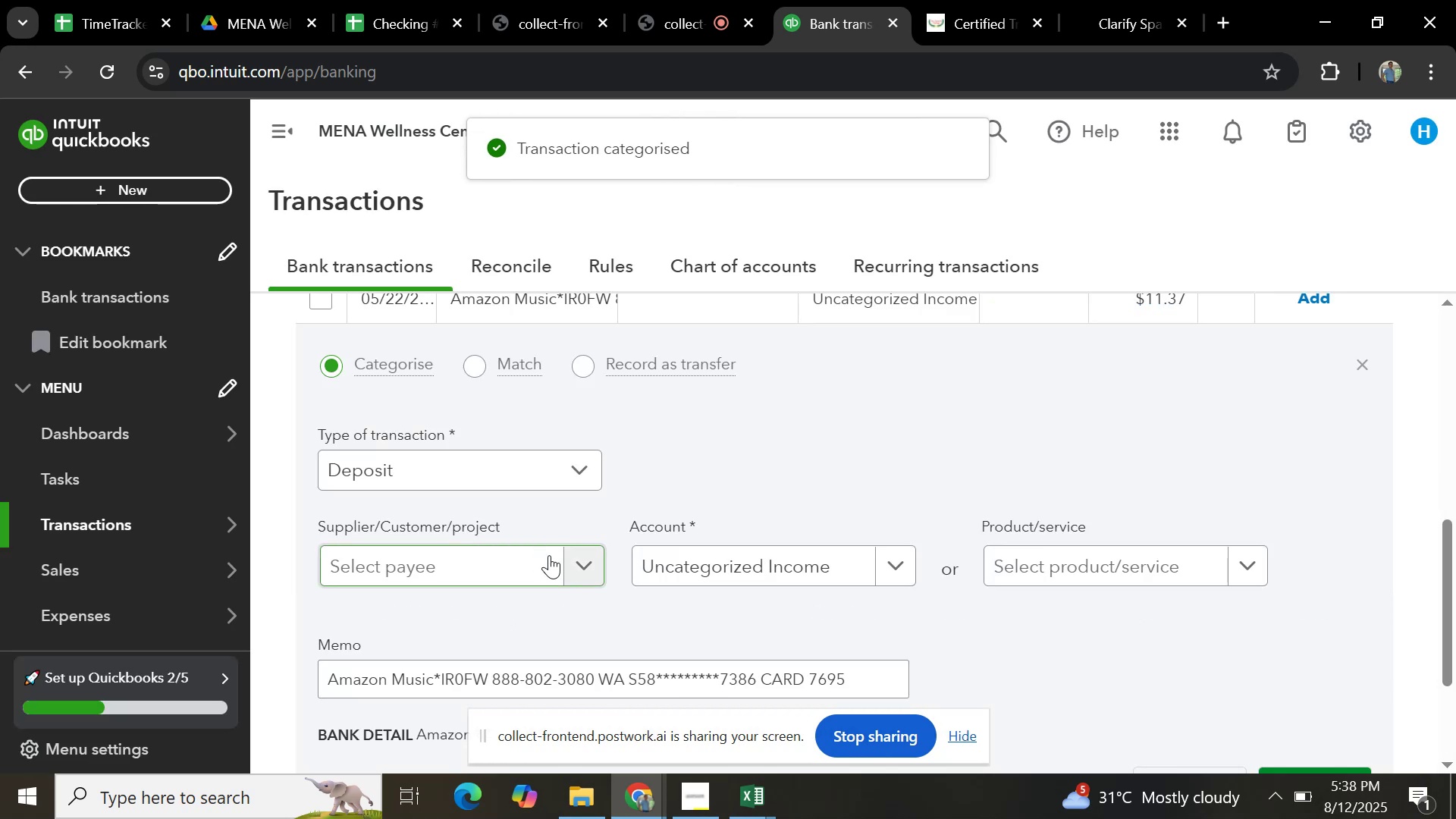 
left_click([583, 562])
 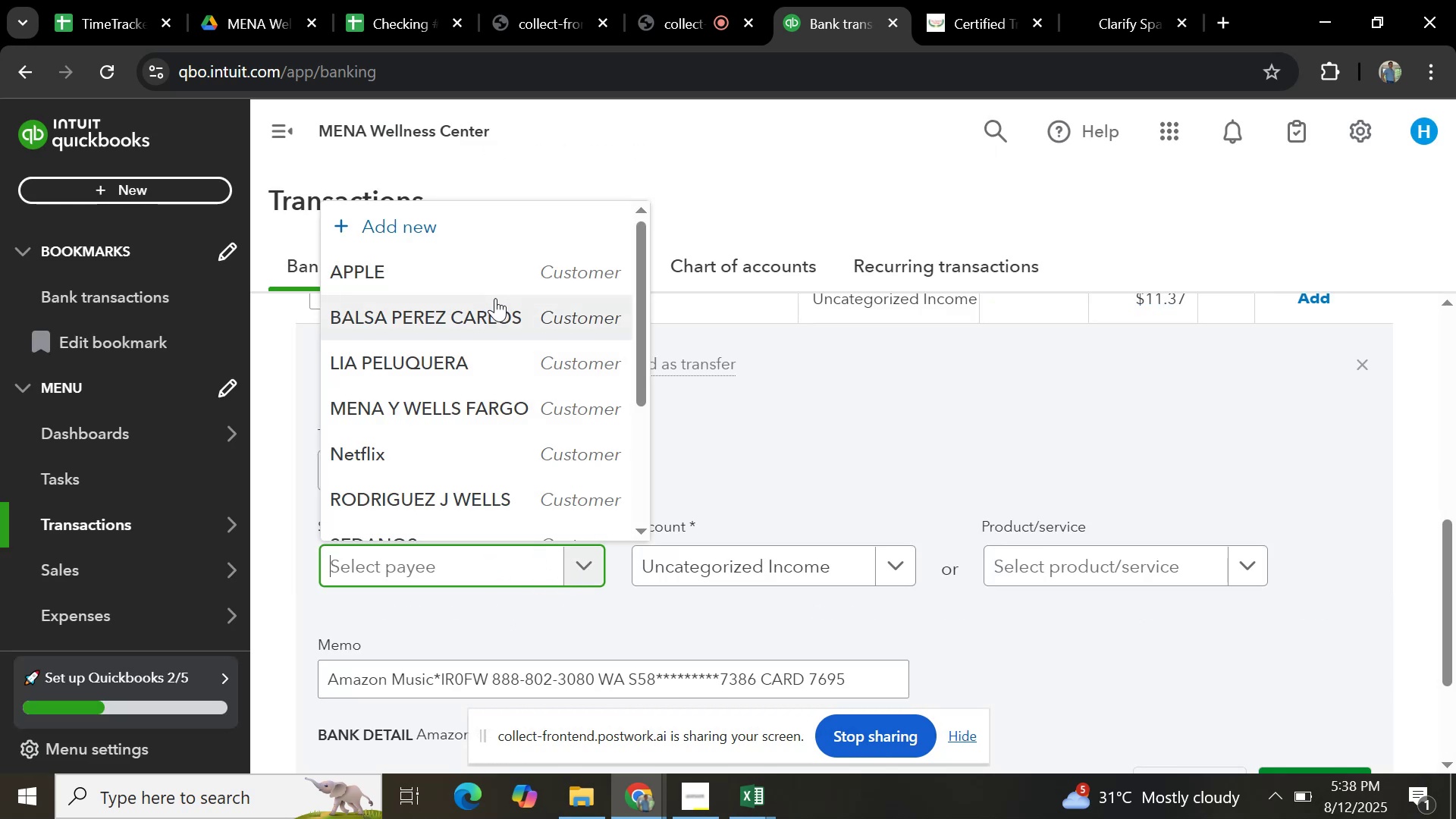 
scroll: coordinate [488, 420], scroll_direction: down, amount: 4.0
 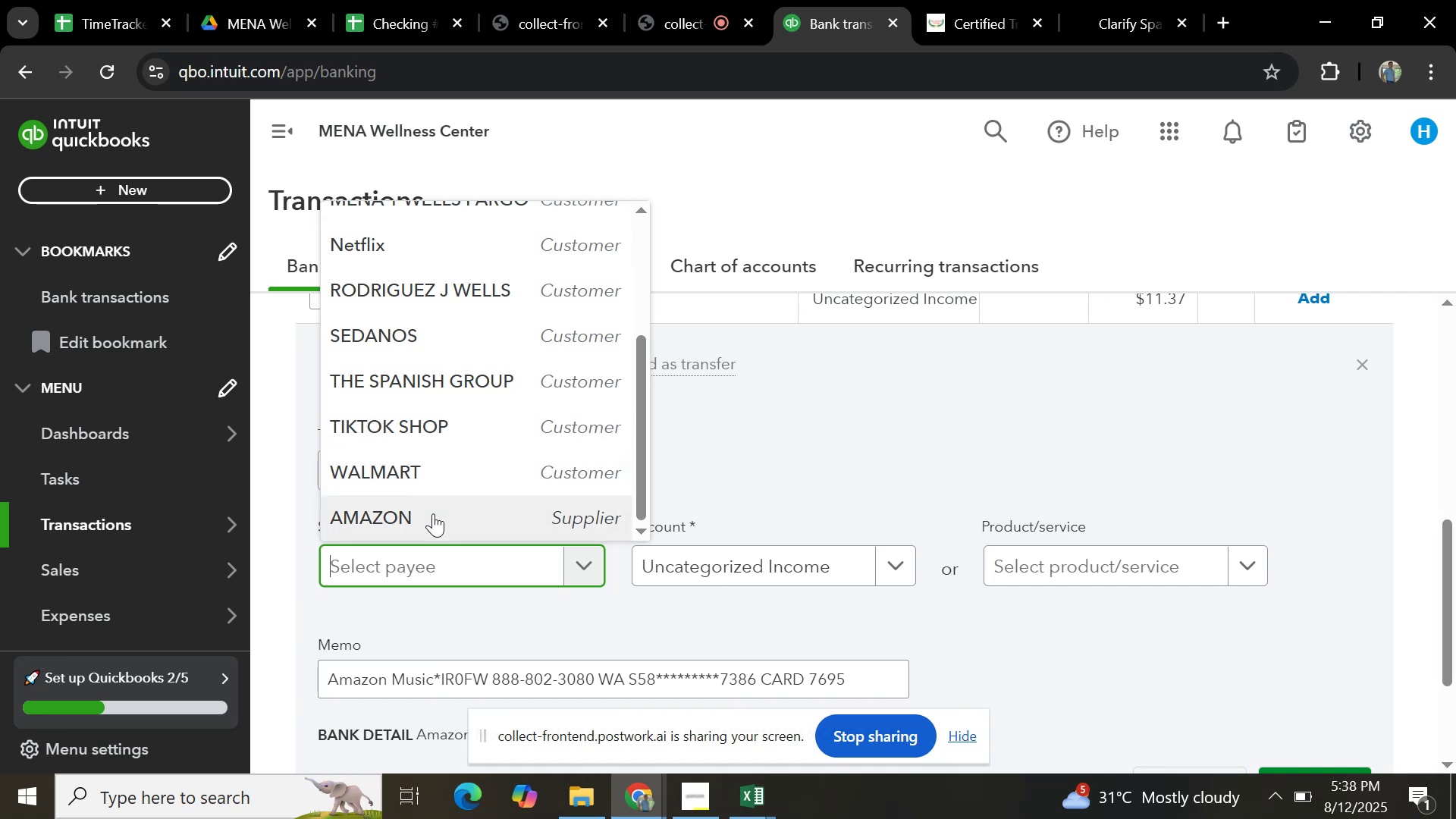 
left_click([433, 513])
 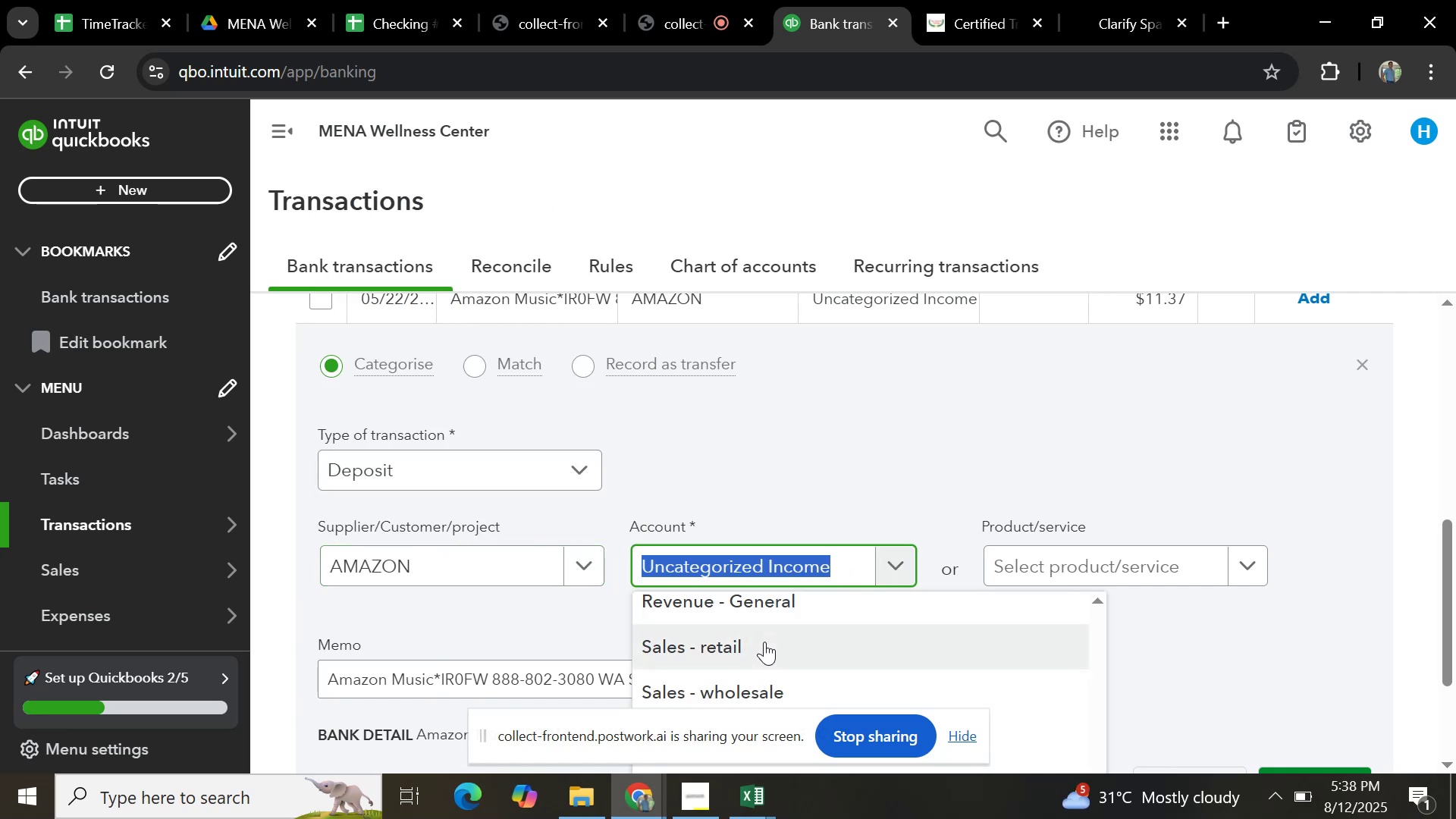 
scroll: coordinate [720, 561], scroll_direction: down, amount: 2.0
 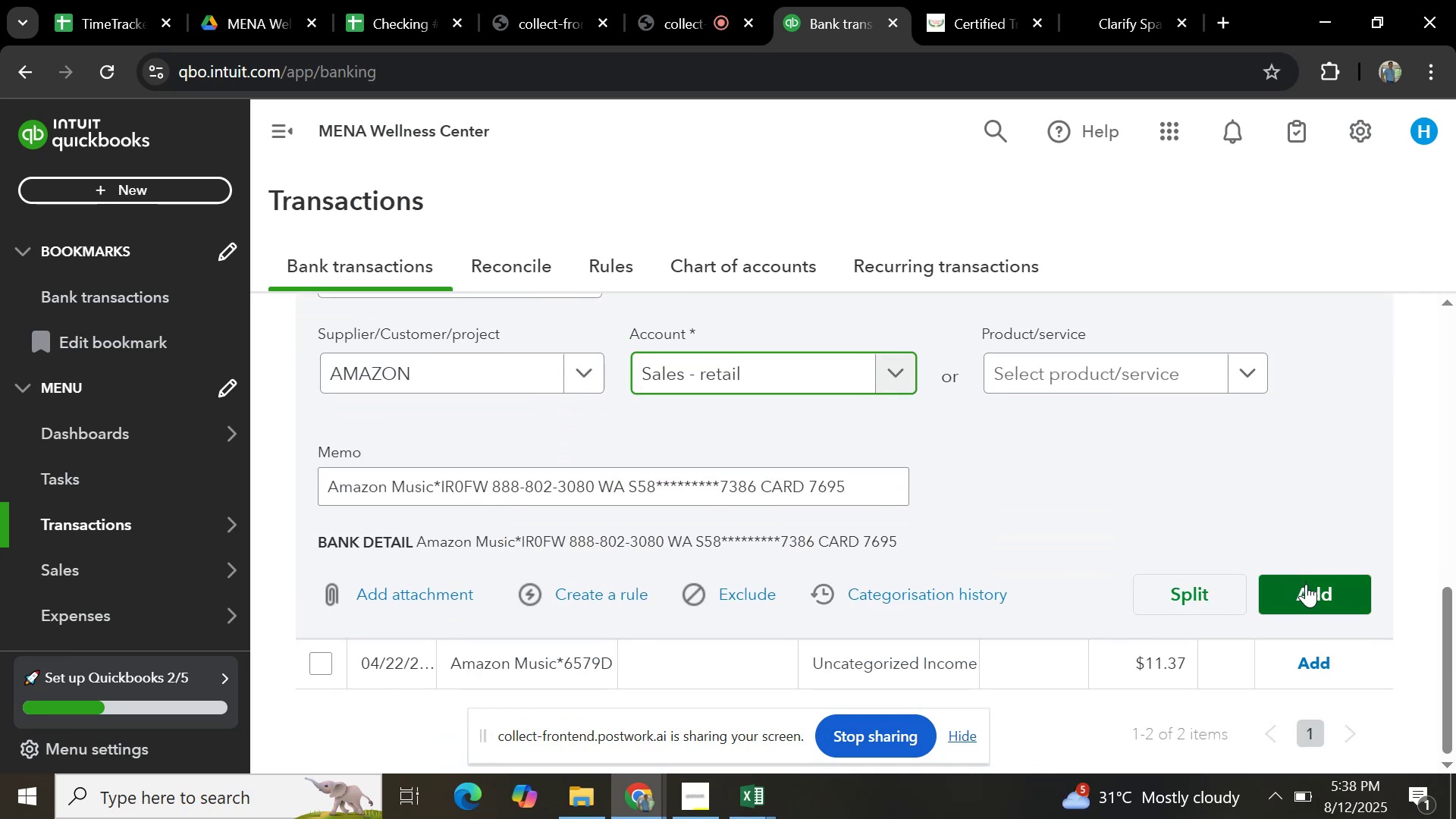 
left_click([1306, 585])
 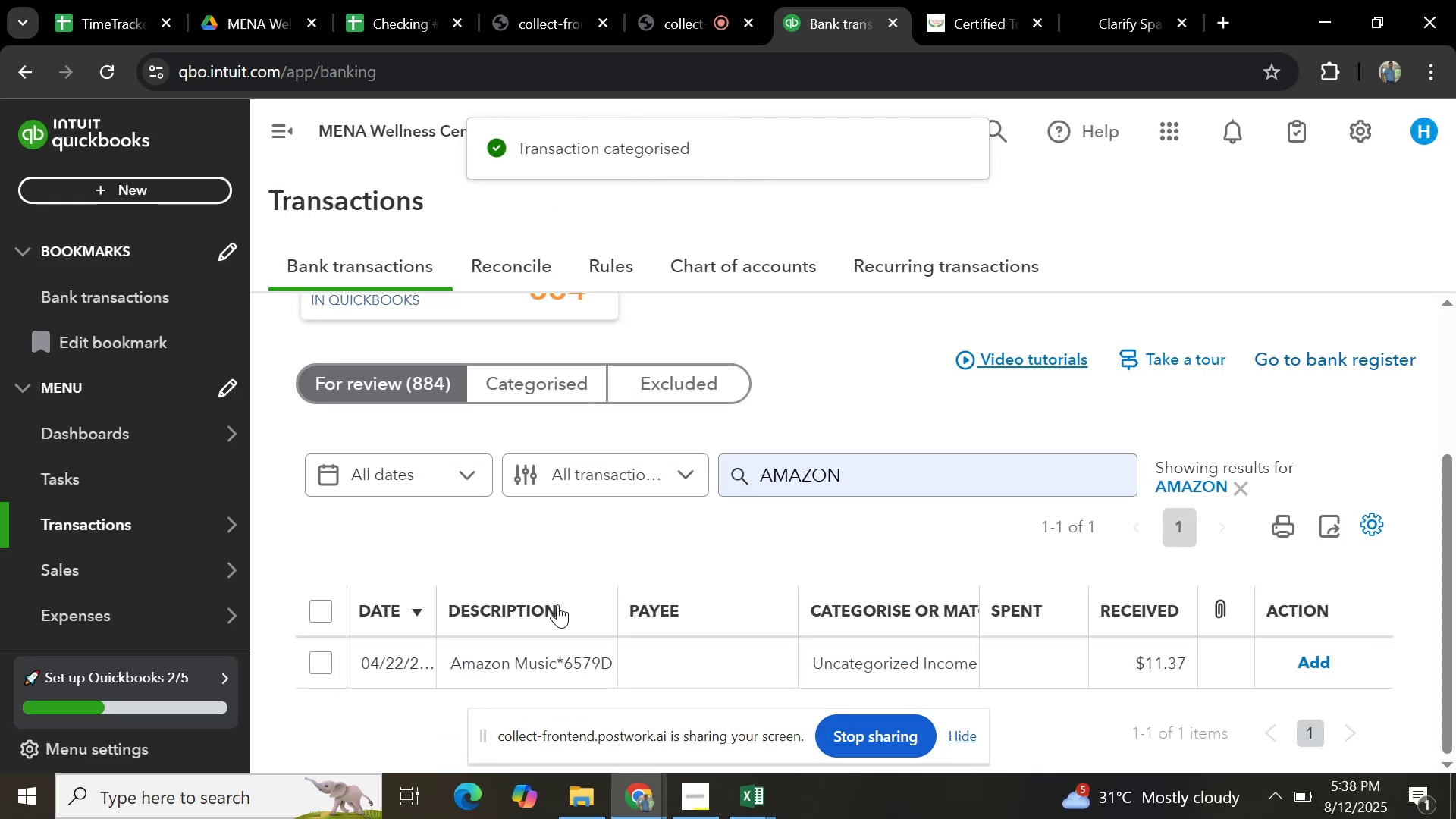 
left_click([542, 661])
 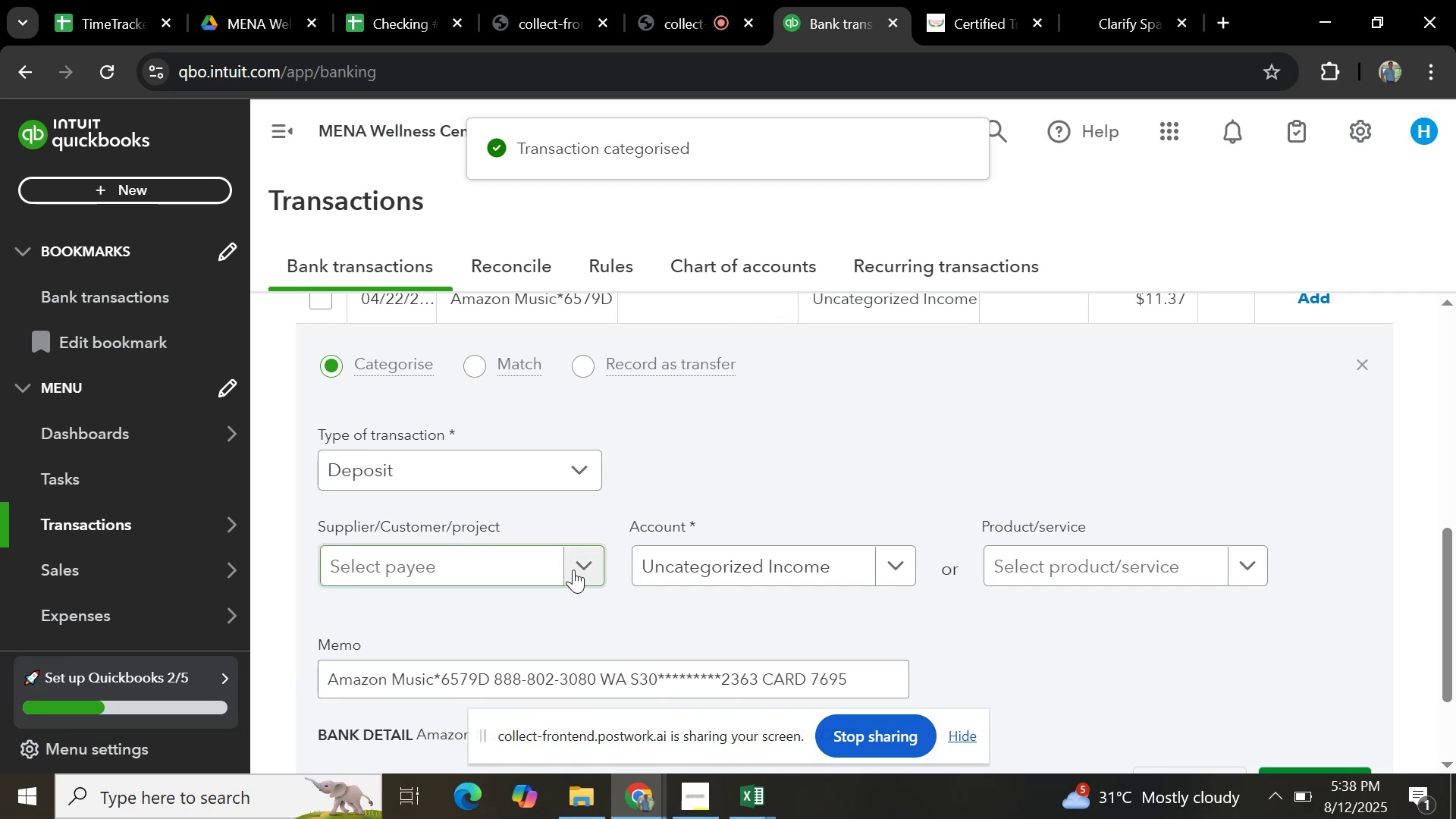 
left_click([582, 569])
 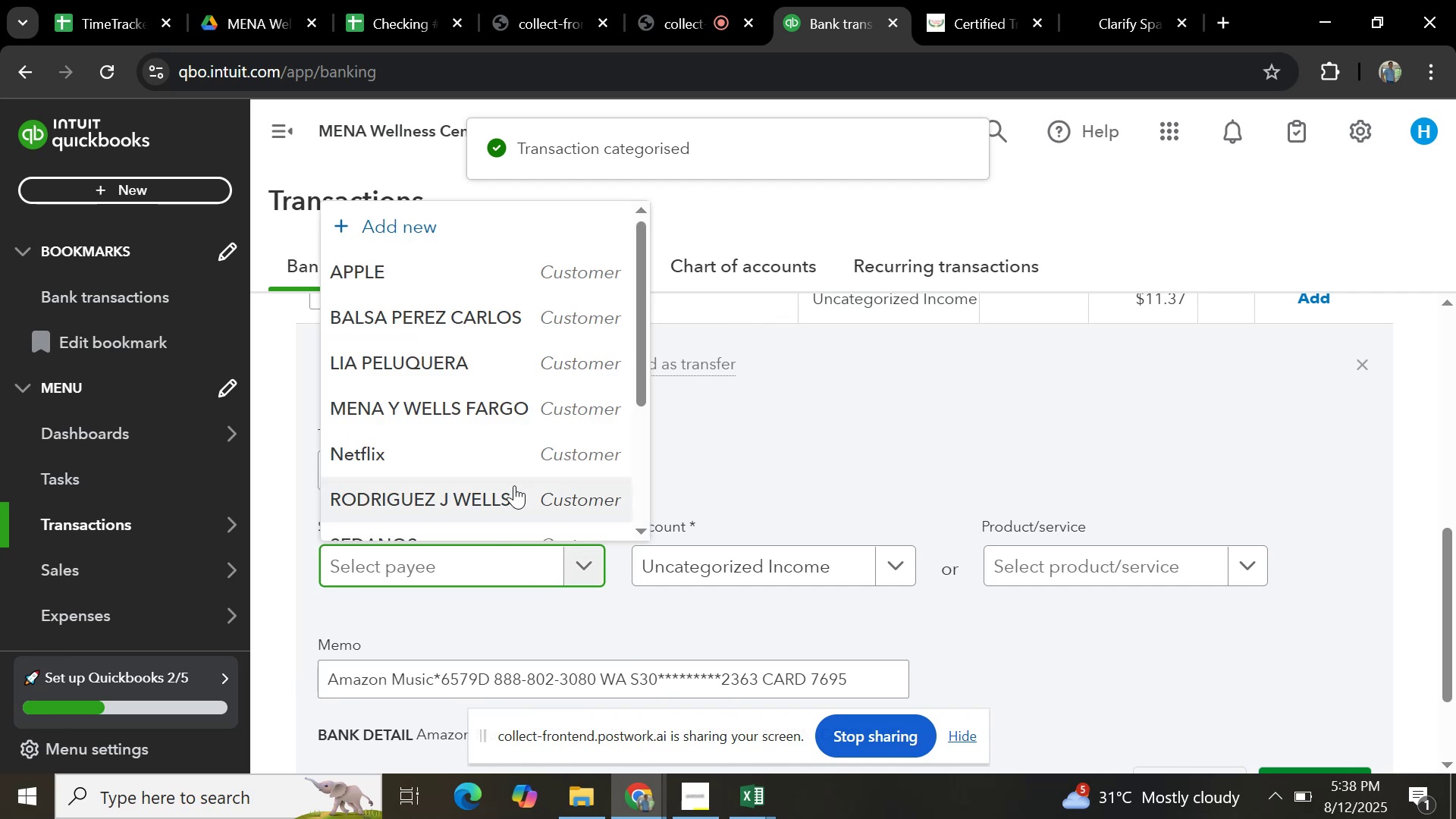 
scroll: coordinate [510, 463], scroll_direction: down, amount: 6.0
 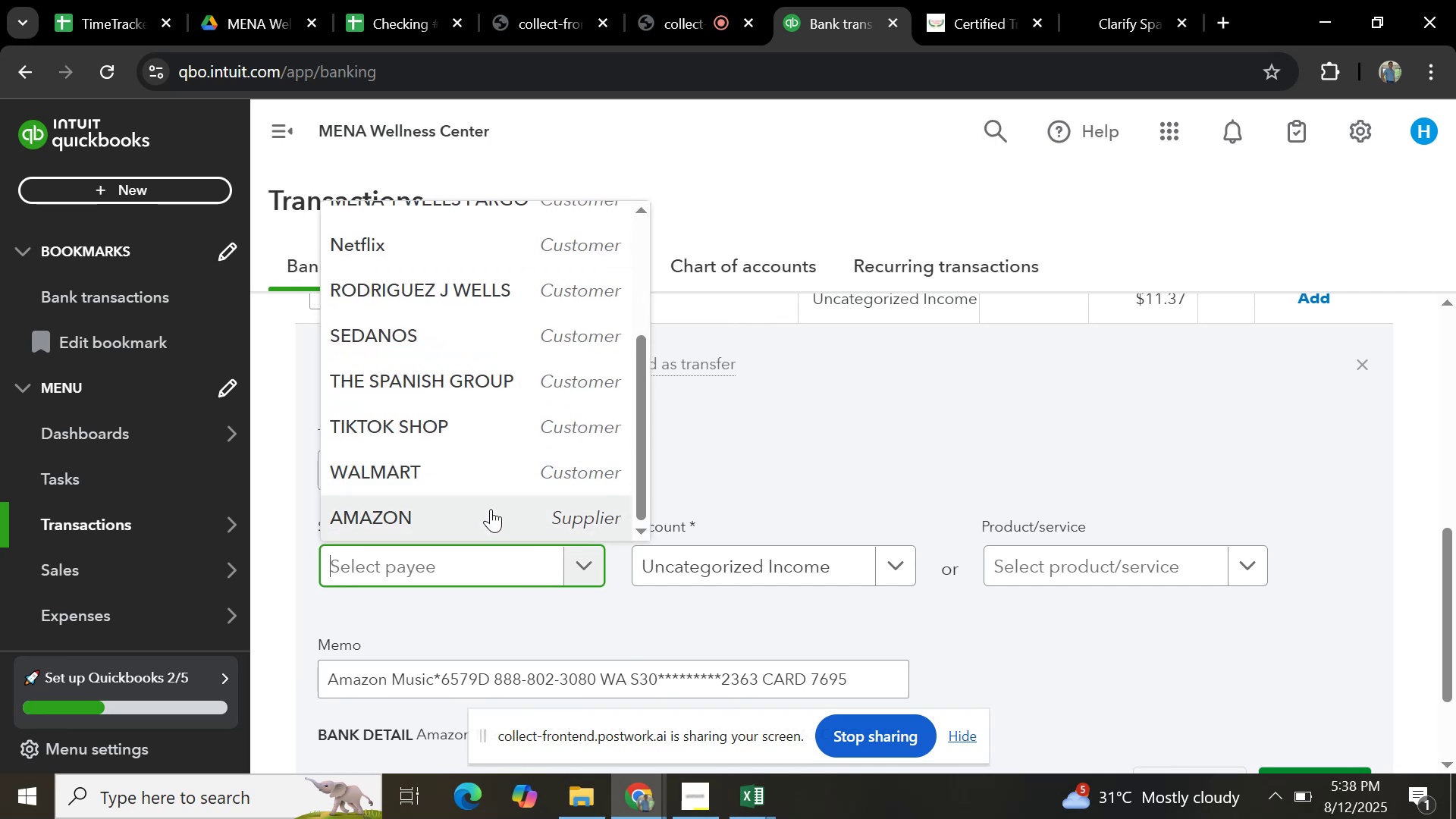 
left_click([491, 509])
 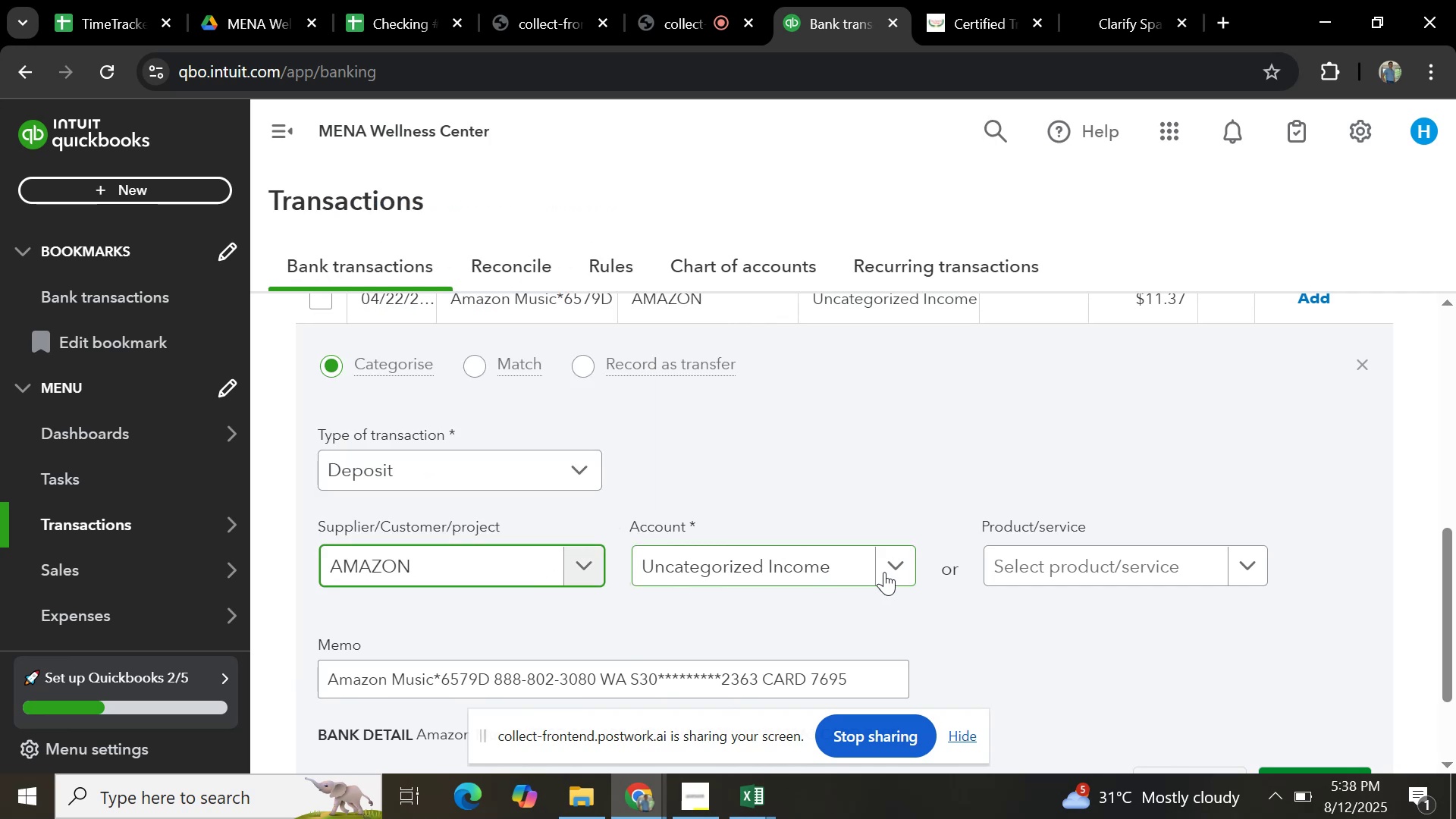 
left_click([883, 572])
 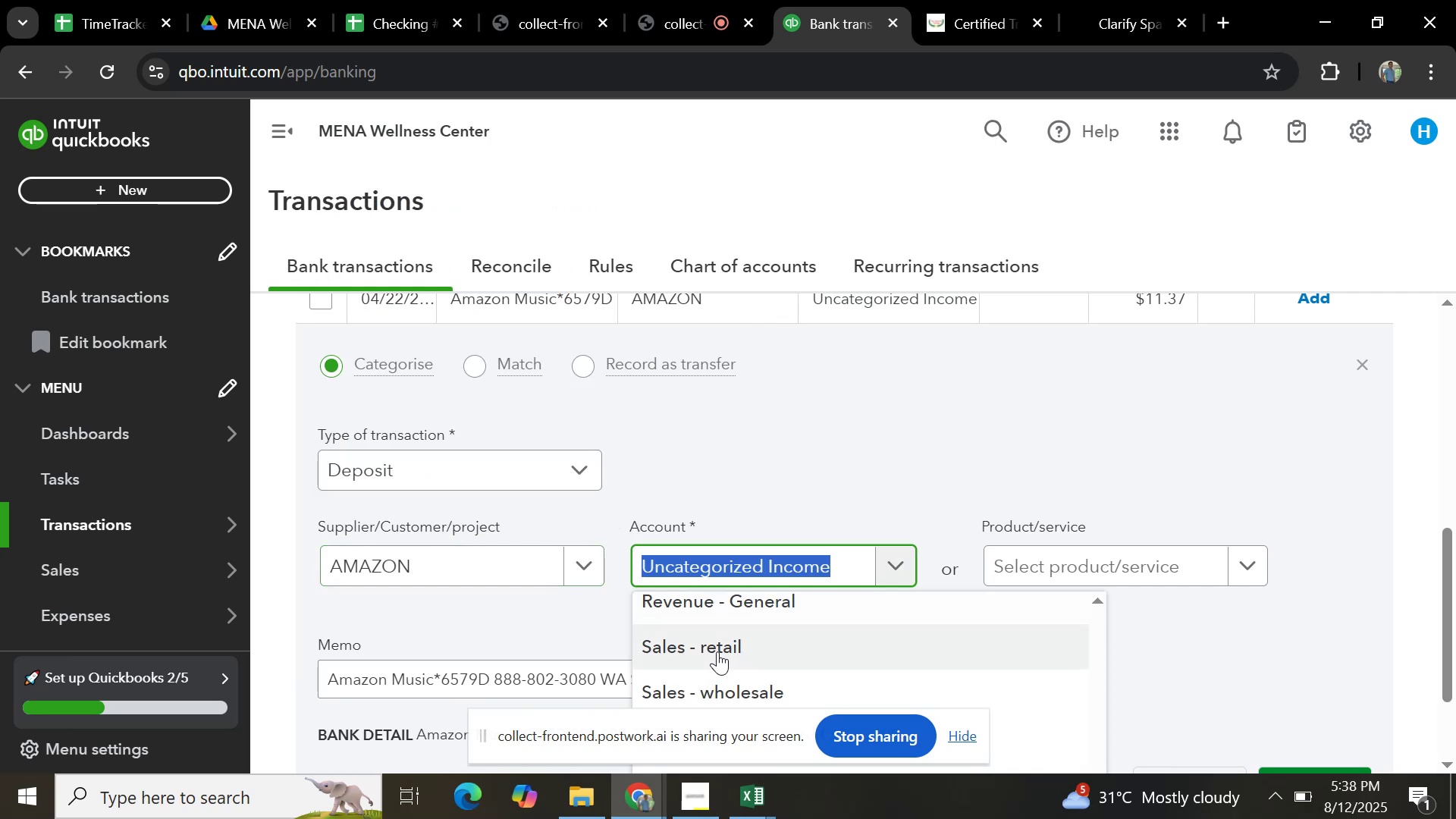 
left_click([717, 648])
 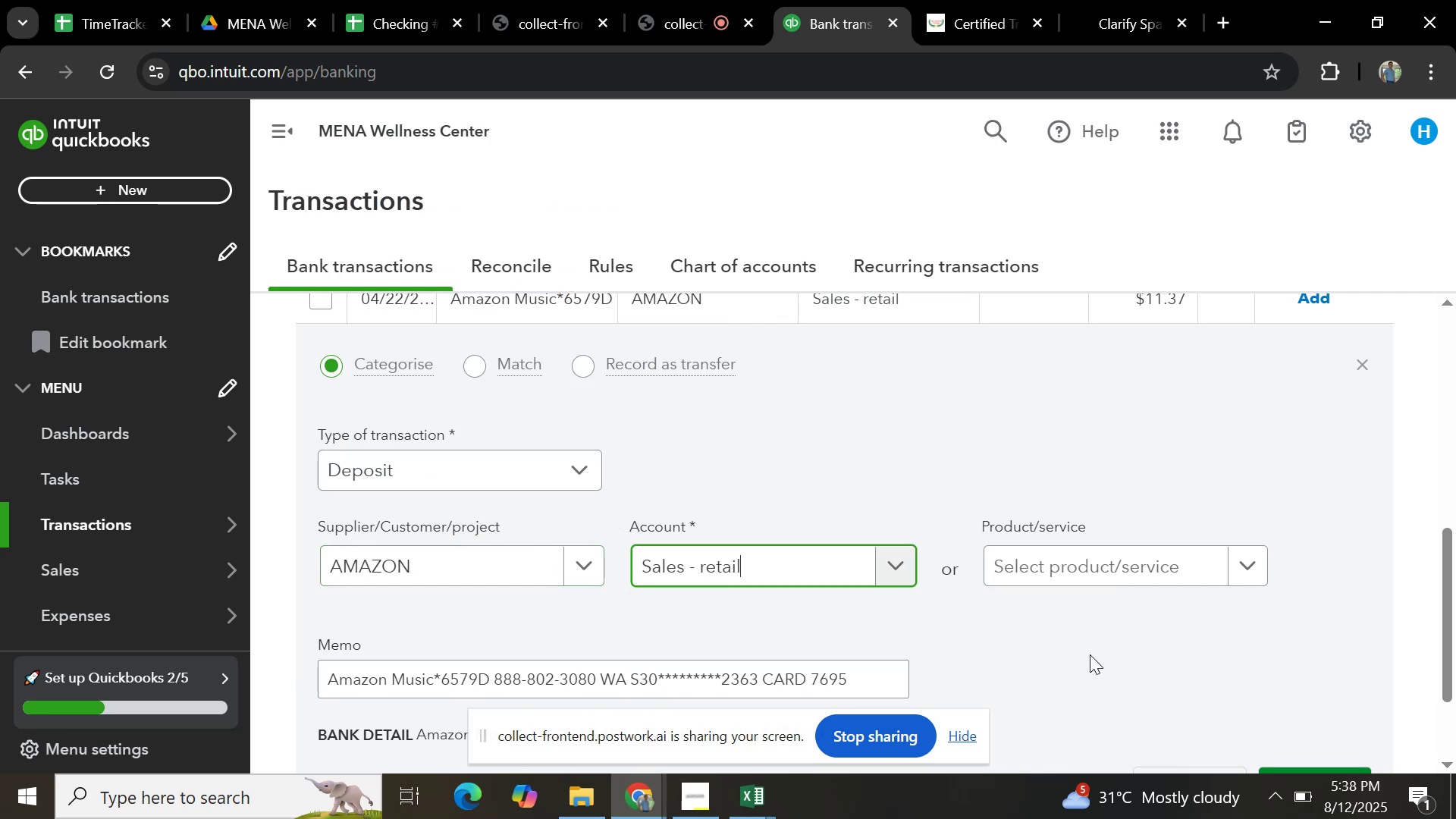 
scroll: coordinate [1081, 629], scroll_direction: down, amount: 2.0
 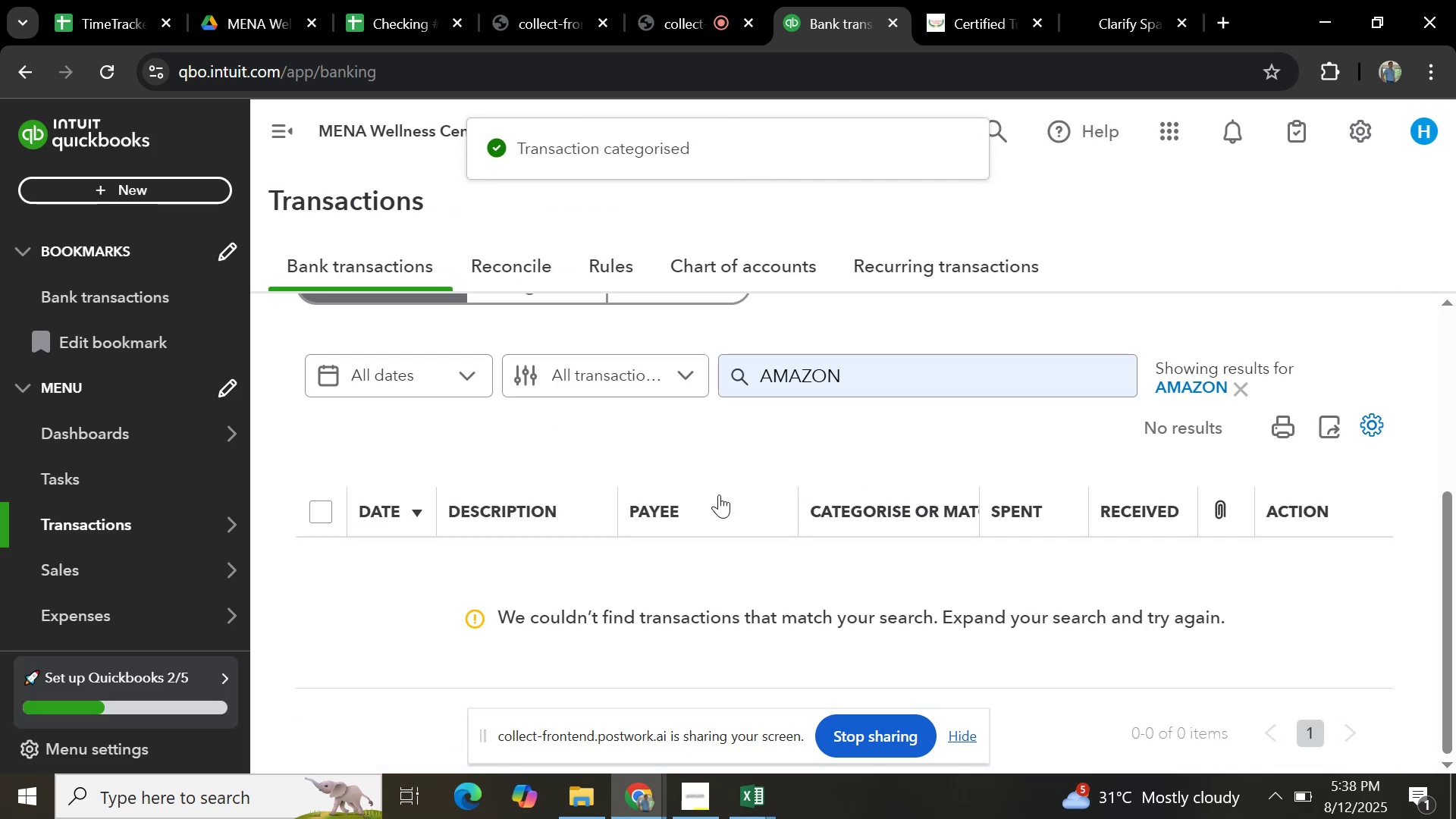 
wait(8.43)
 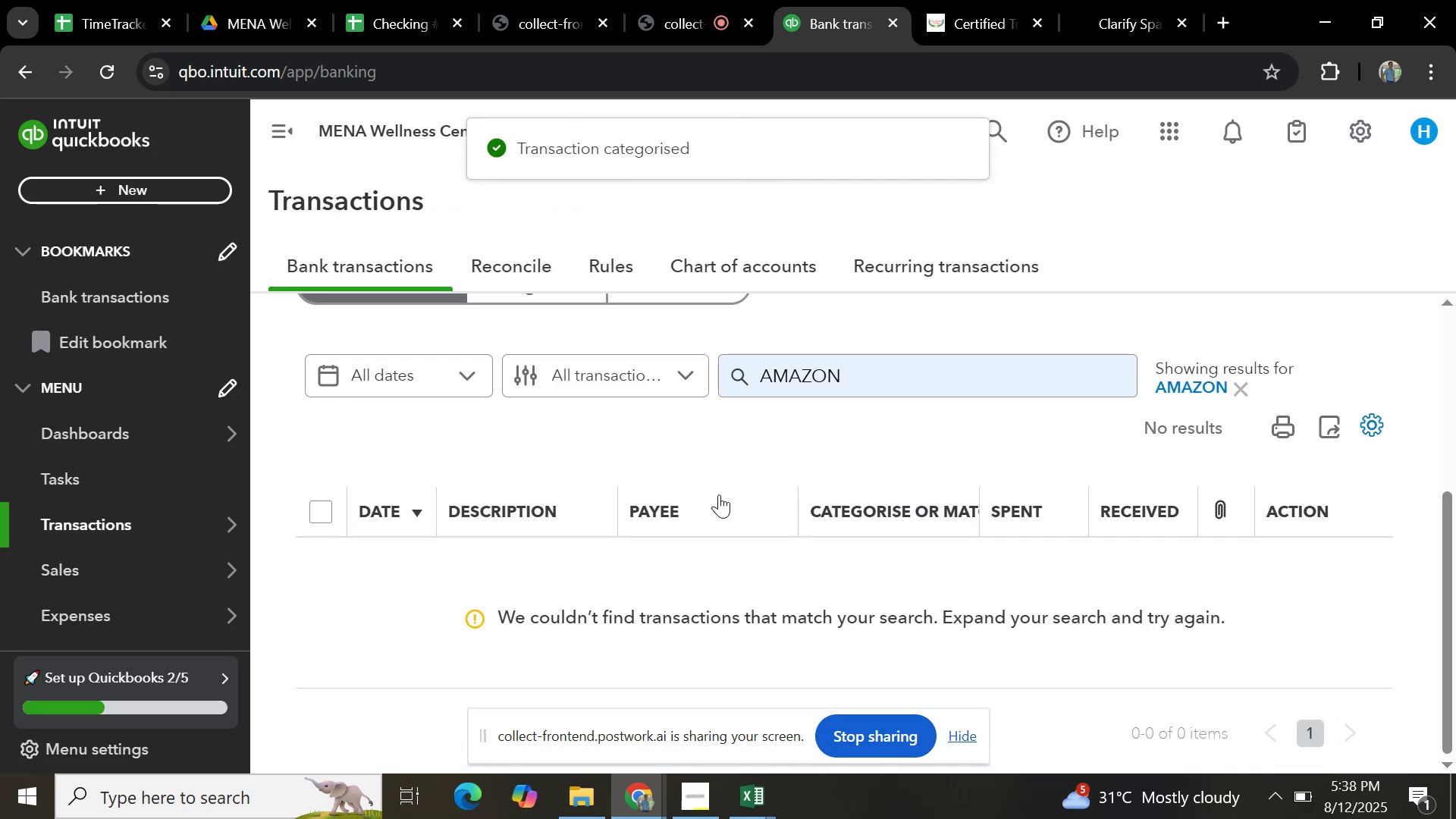 
scroll: coordinate [792, 430], scroll_direction: up, amount: 4.0
 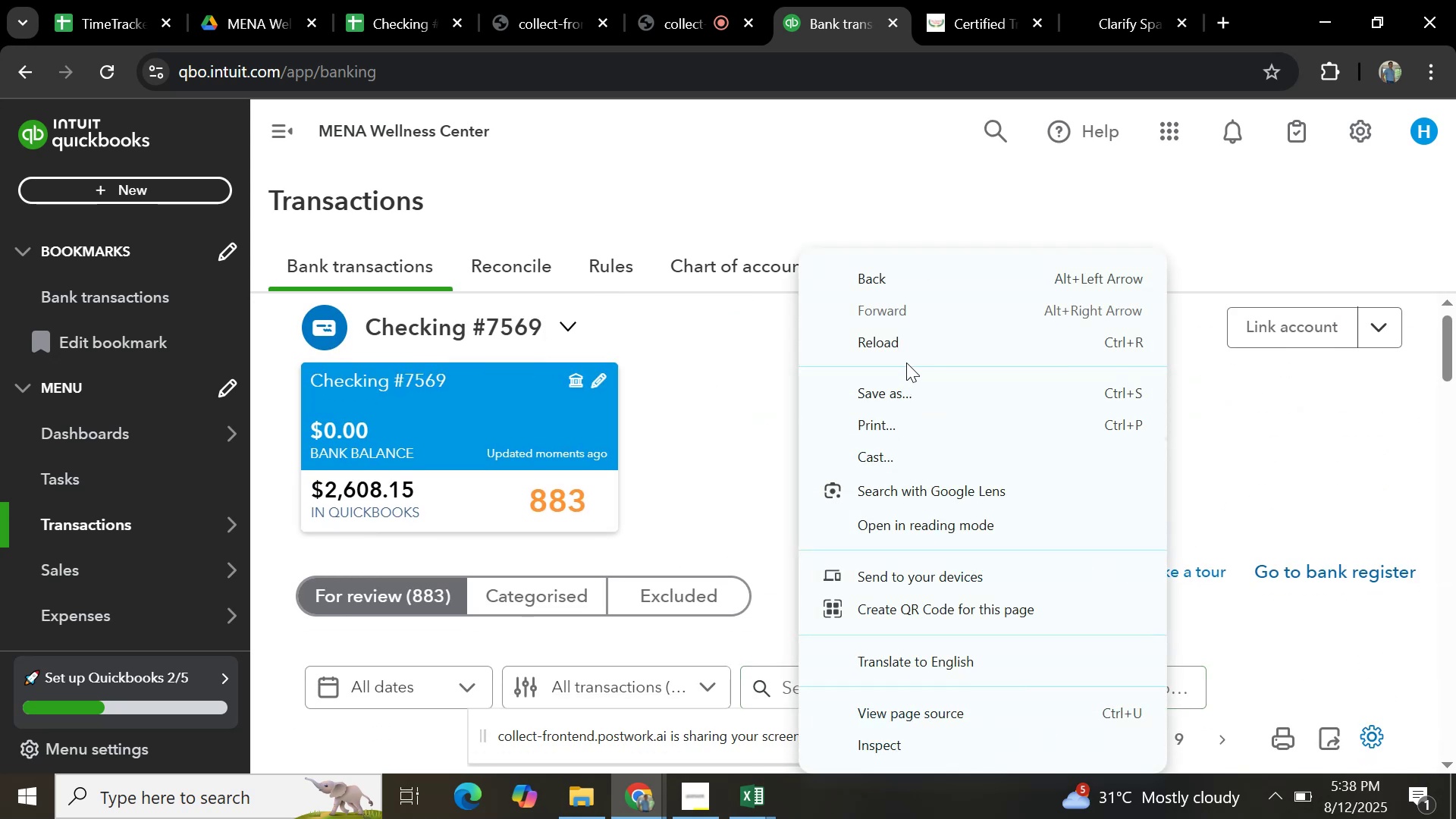 
left_click([910, 337])
 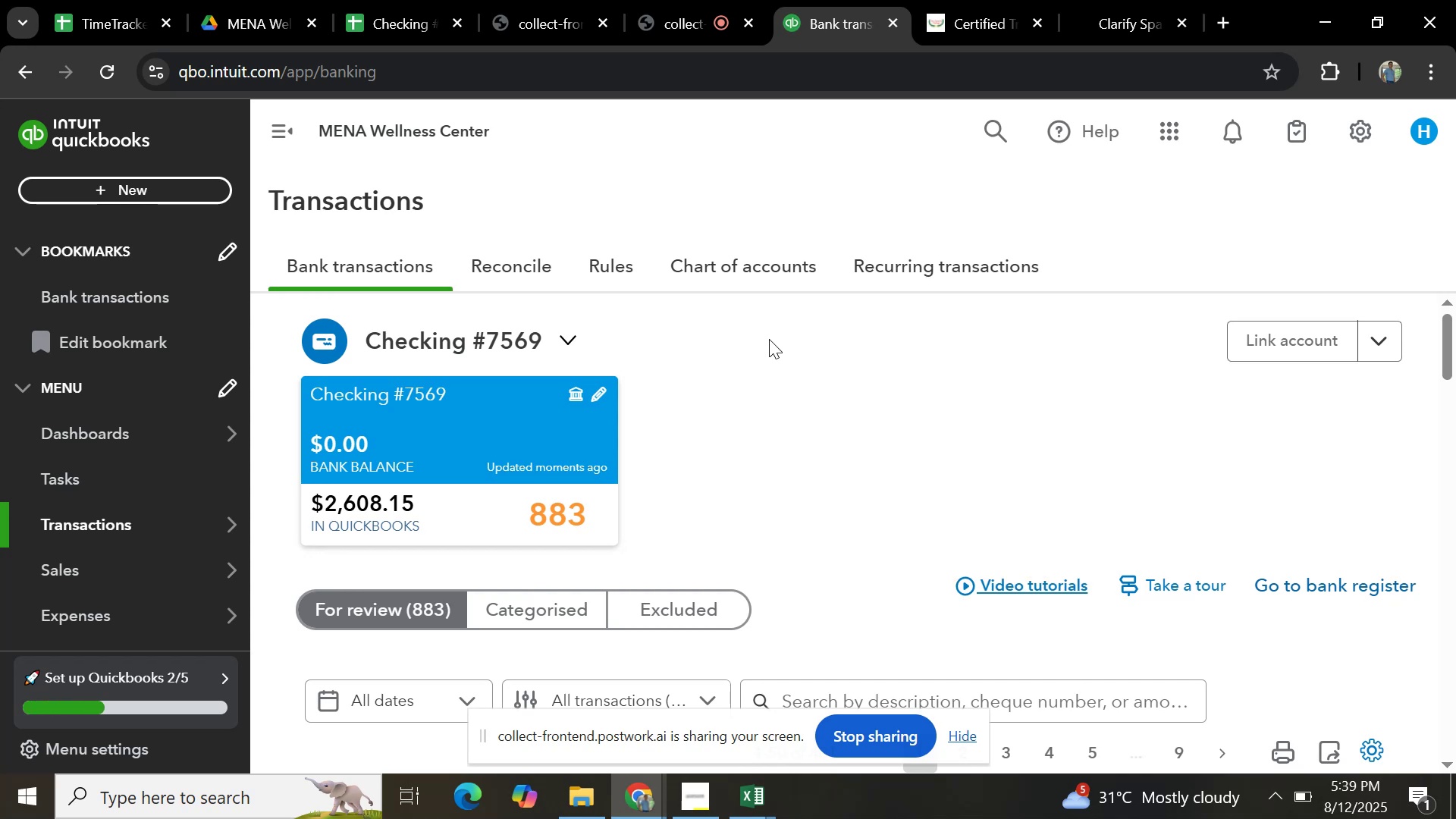 
wait(21.12)
 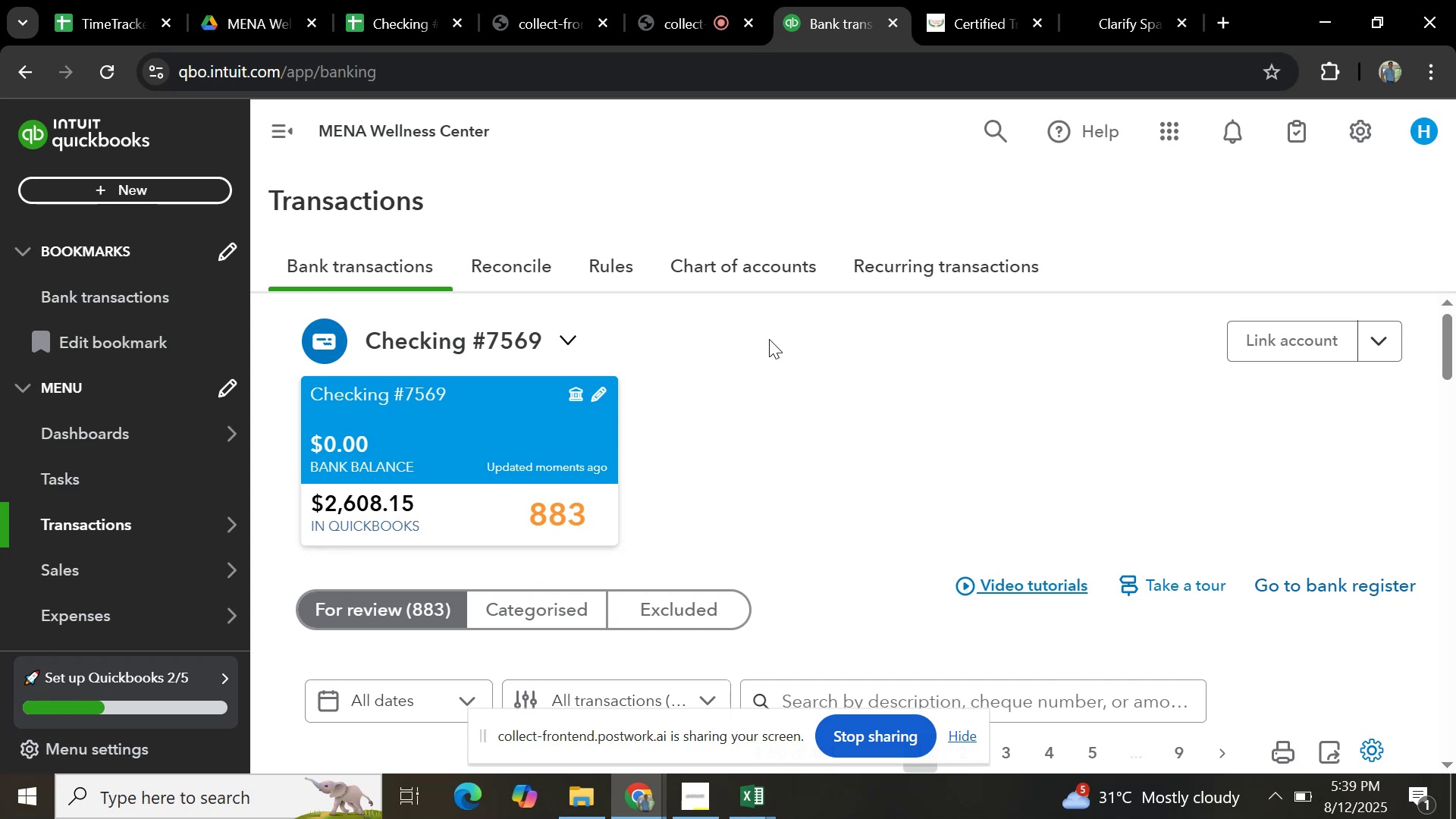 
scroll: coordinate [836, 379], scroll_direction: down, amount: 4.0
 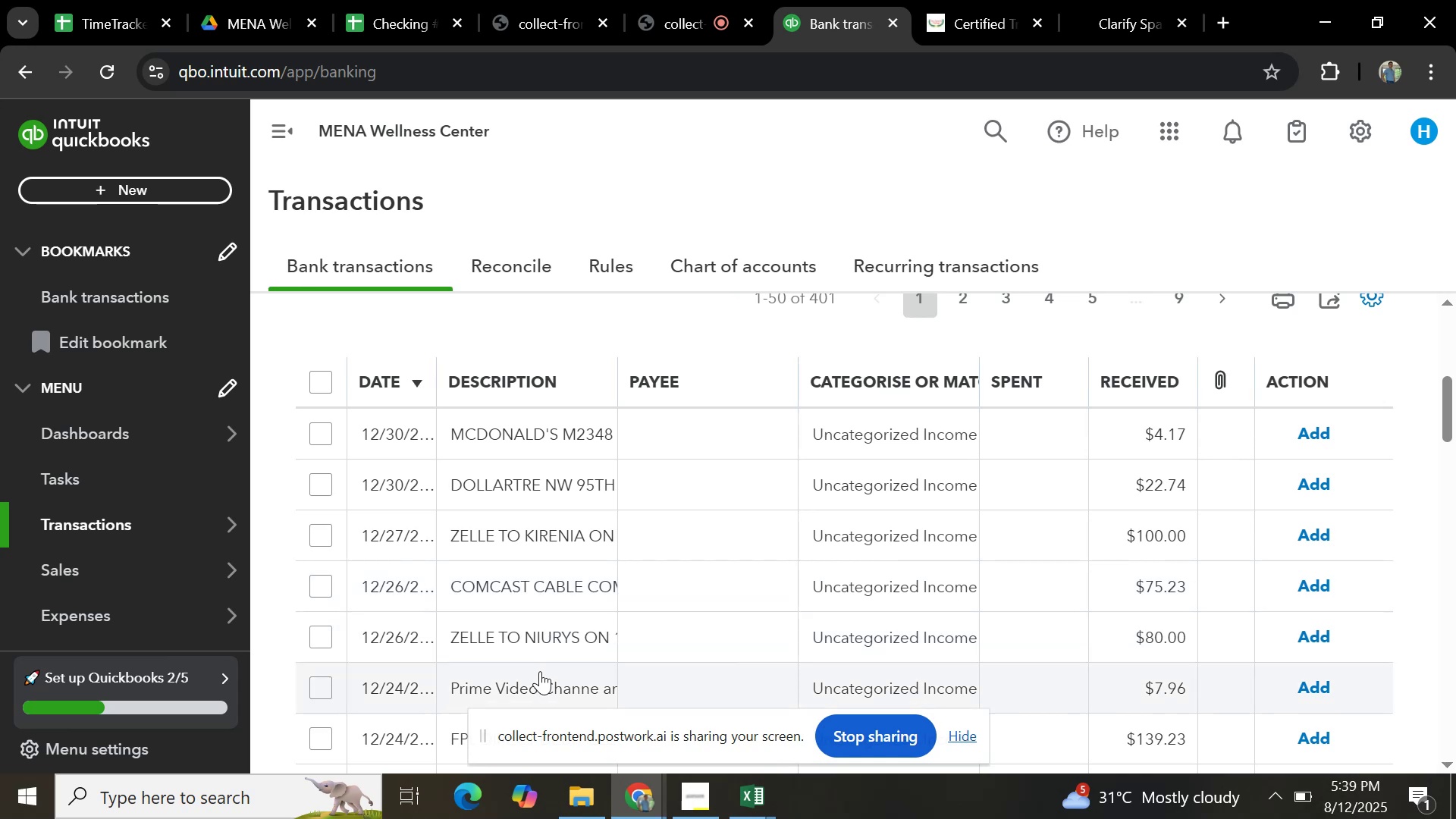 
wait(7.67)
 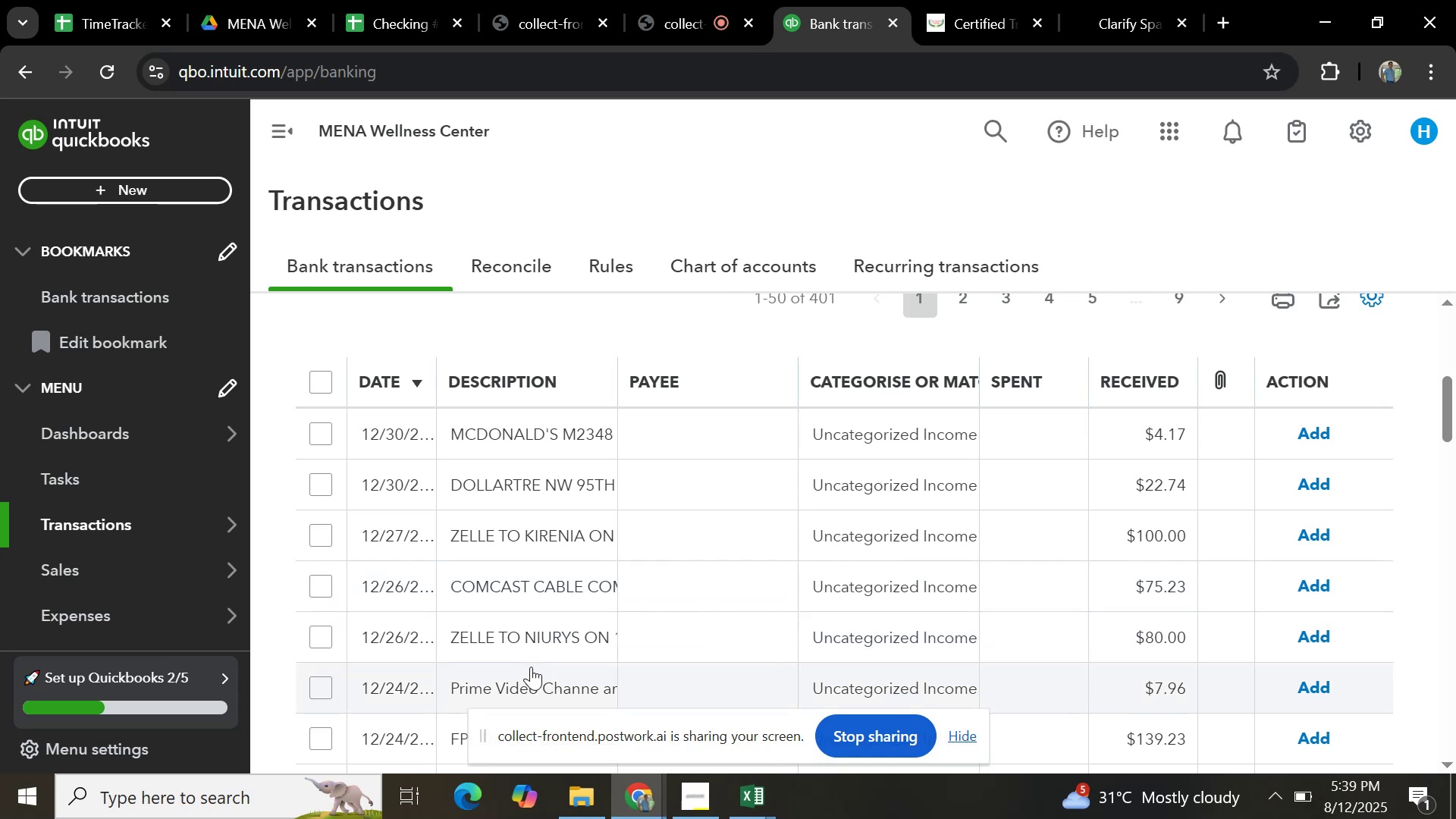 
scroll: coordinate [531, 615], scroll_direction: down, amount: 11.0
 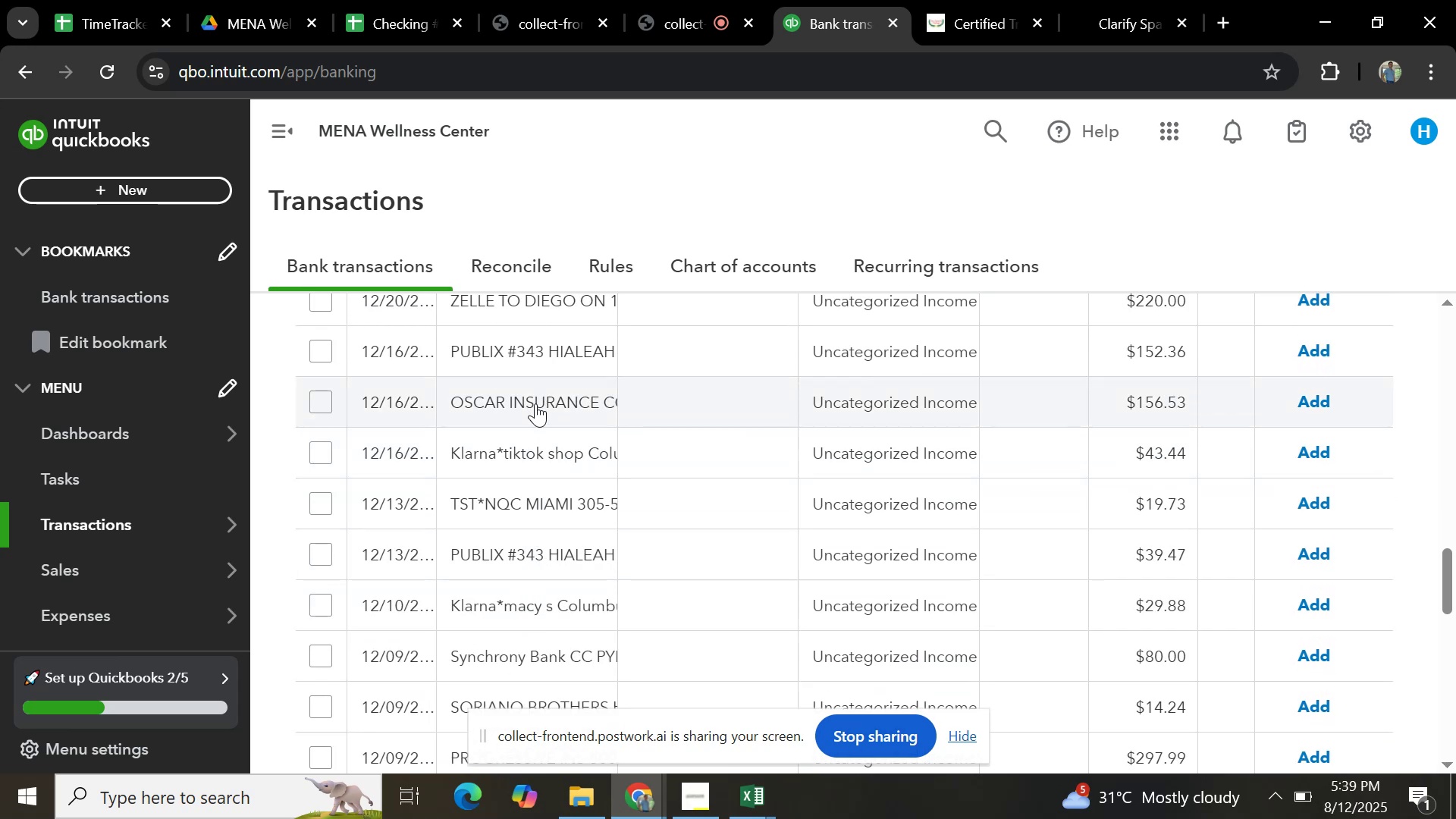 
scroll: coordinate [519, 521], scroll_direction: down, amount: 13.0
 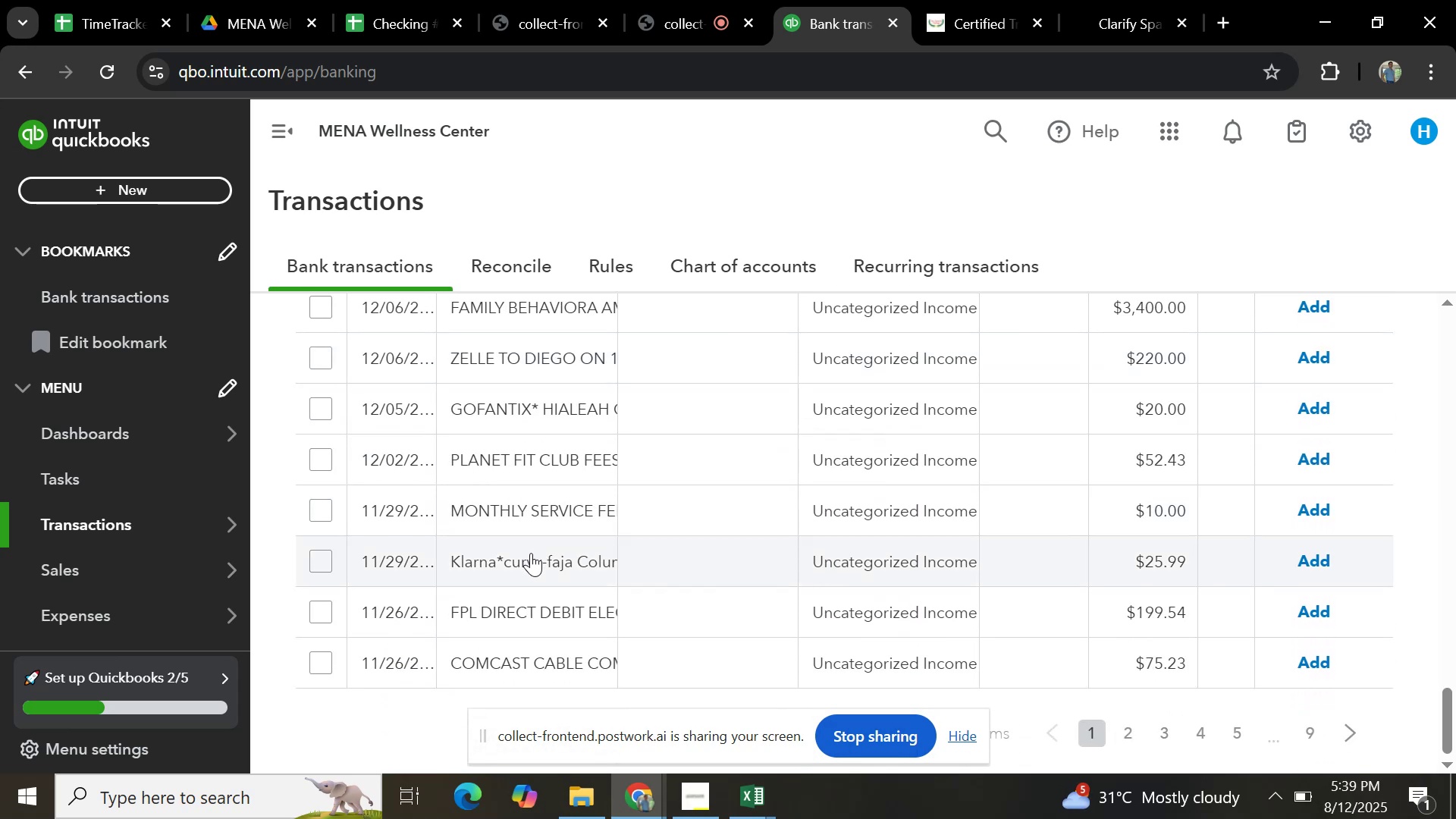 
scroll: coordinate [529, 548], scroll_direction: up, amount: 10.0
 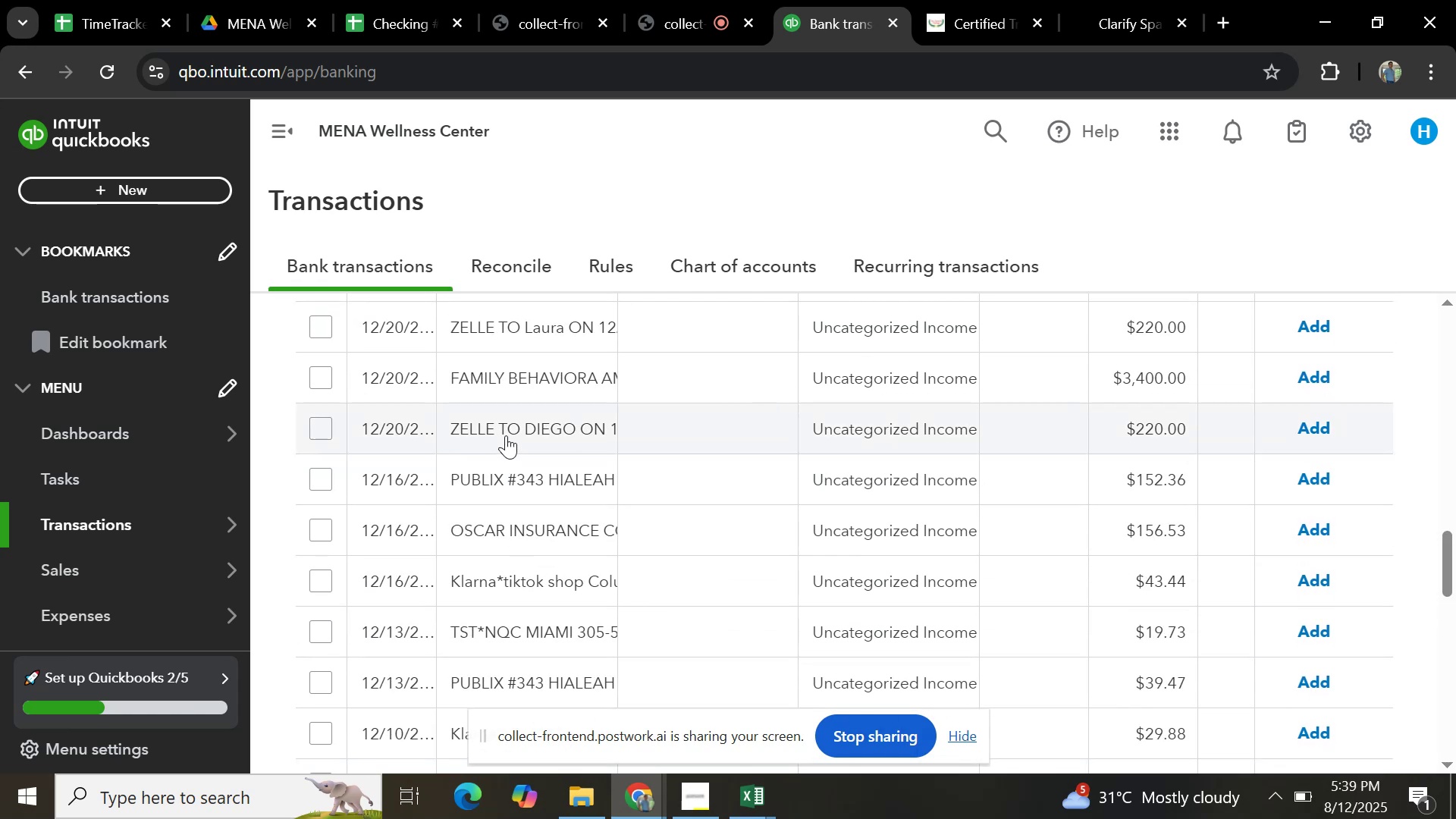 
left_click([508, 435])
 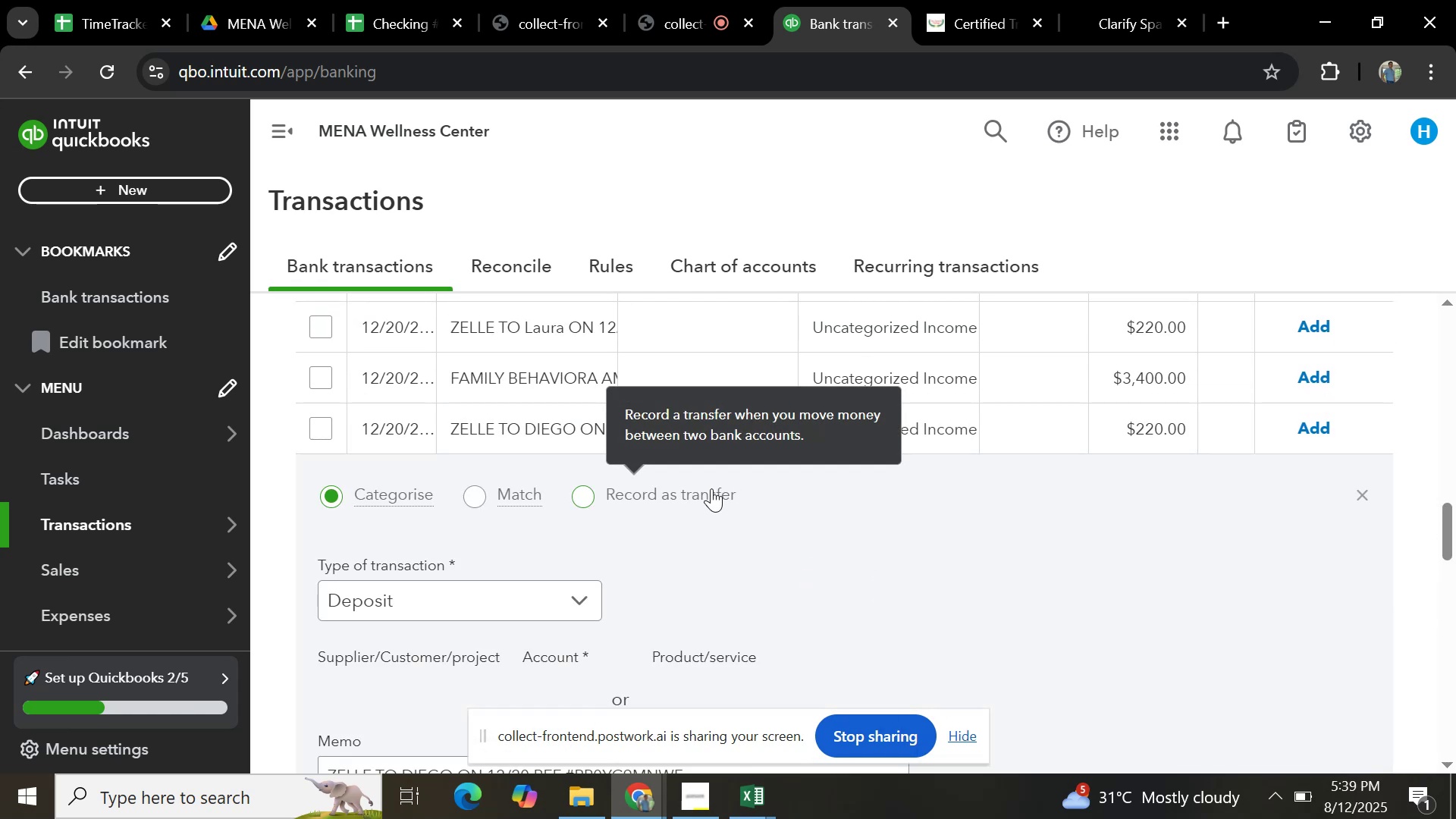 
scroll: coordinate [828, 545], scroll_direction: down, amount: 1.0
 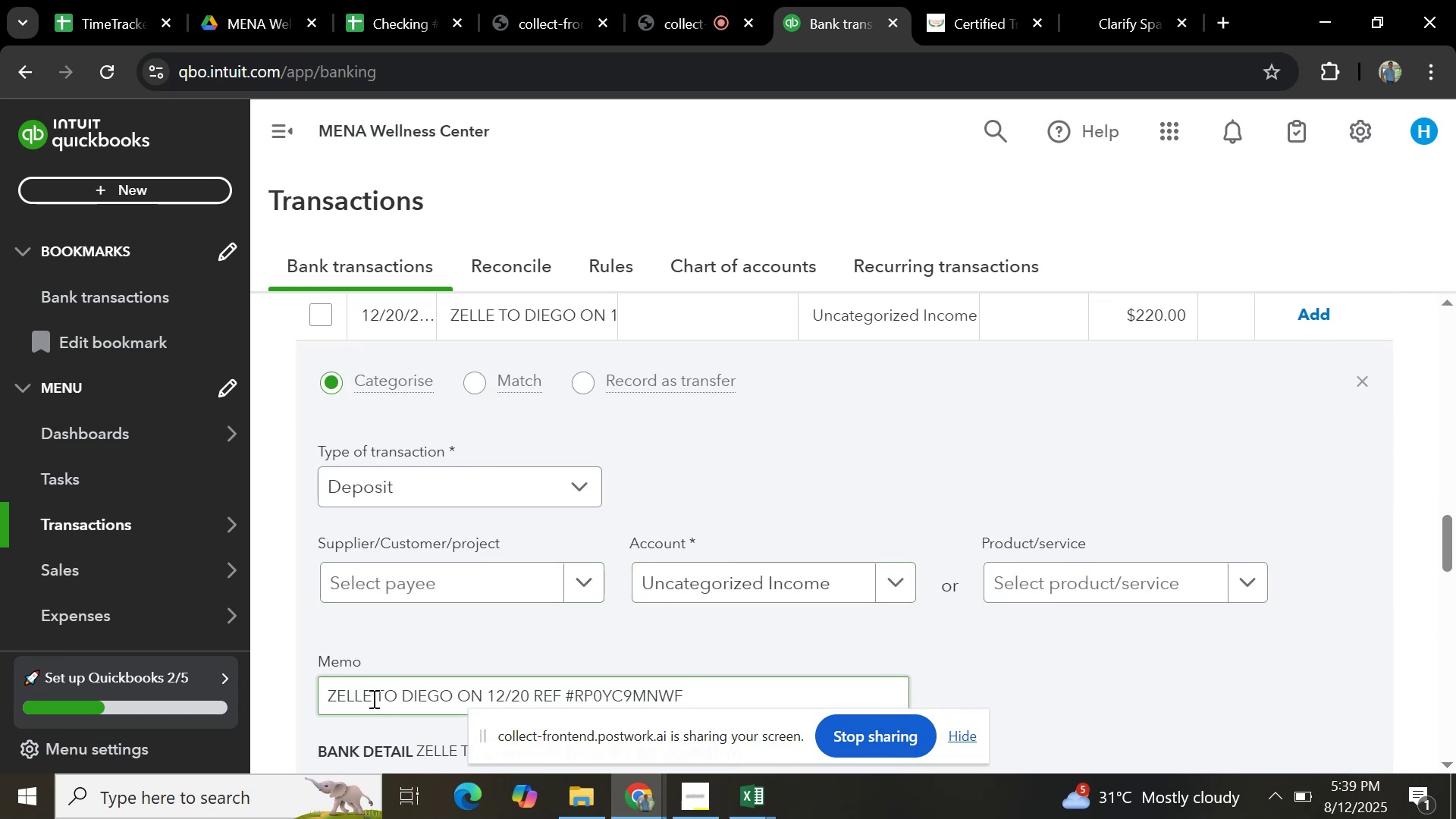 
wait(5.27)
 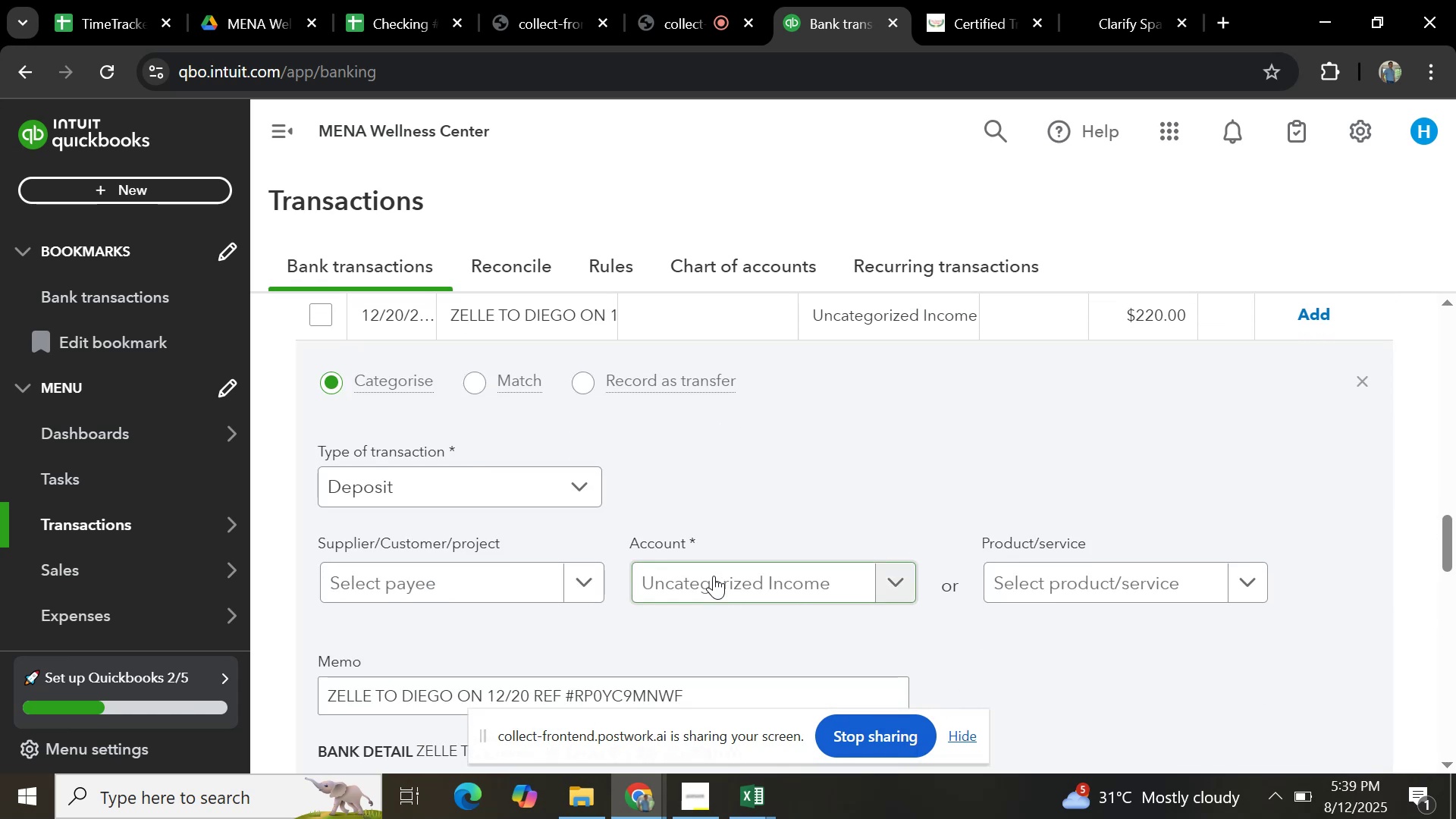 
left_click([300, 683])
 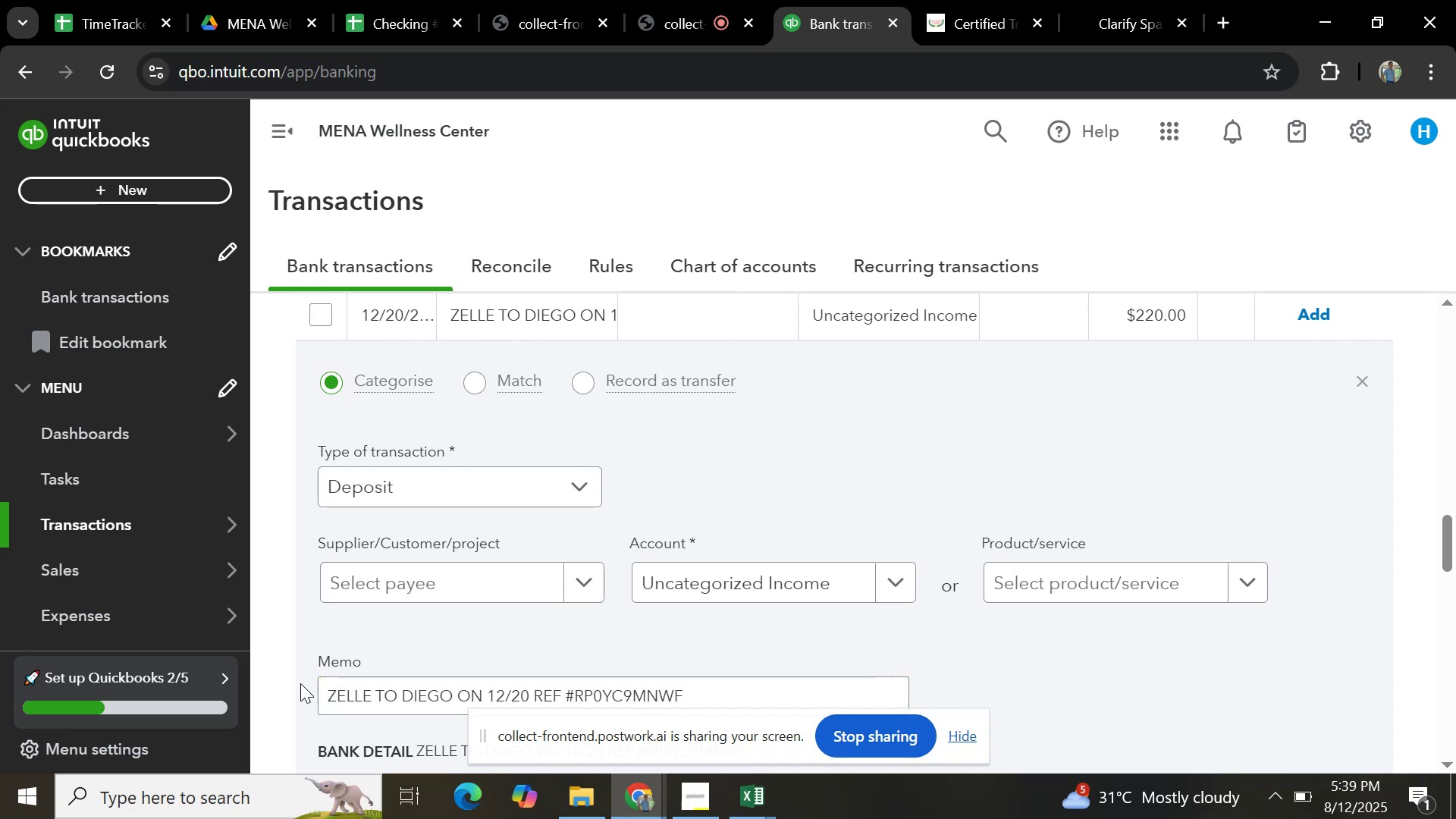 
key(Control+C)
 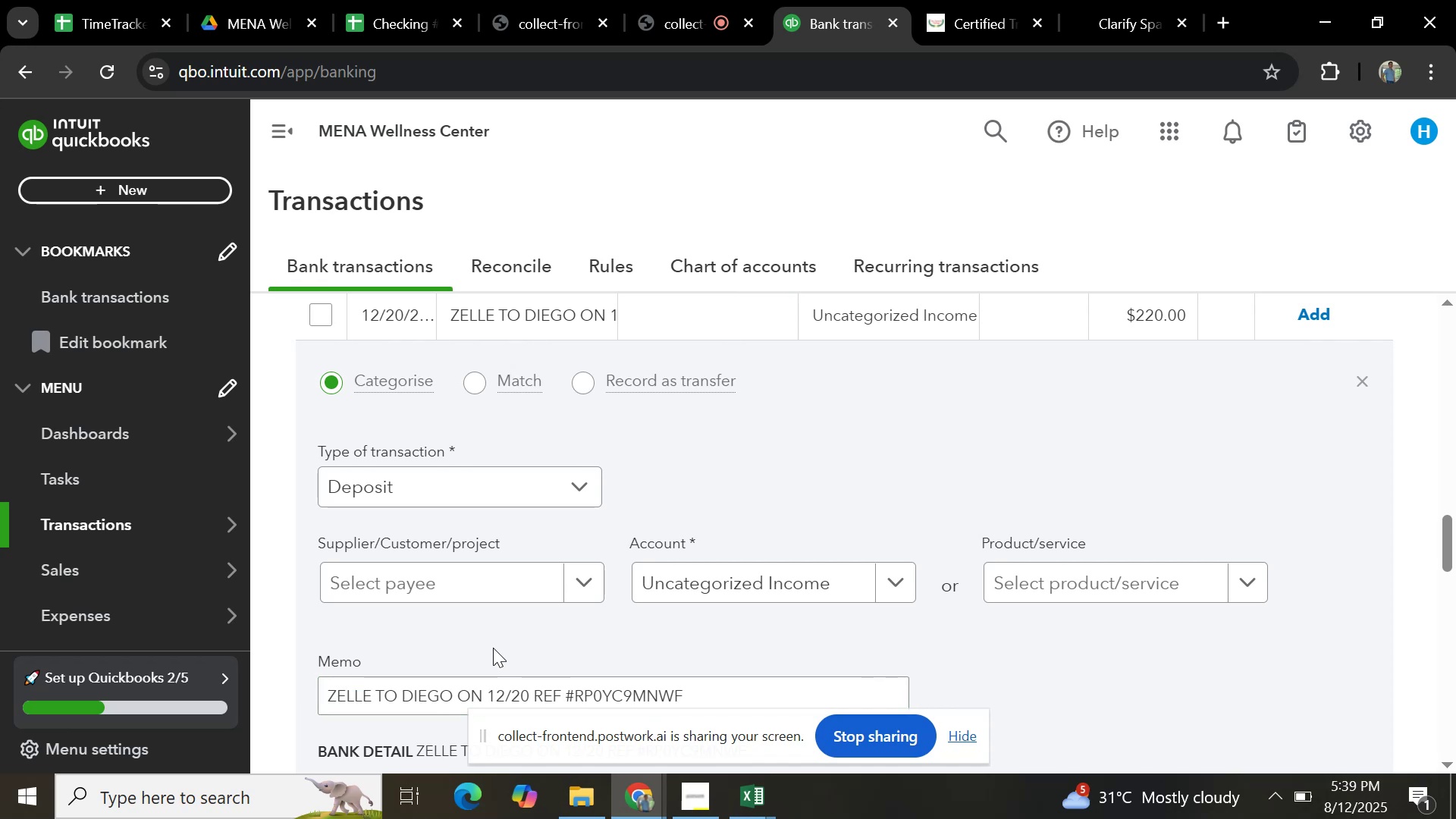 
scroll: coordinate [494, 623], scroll_direction: down, amount: 1.0
 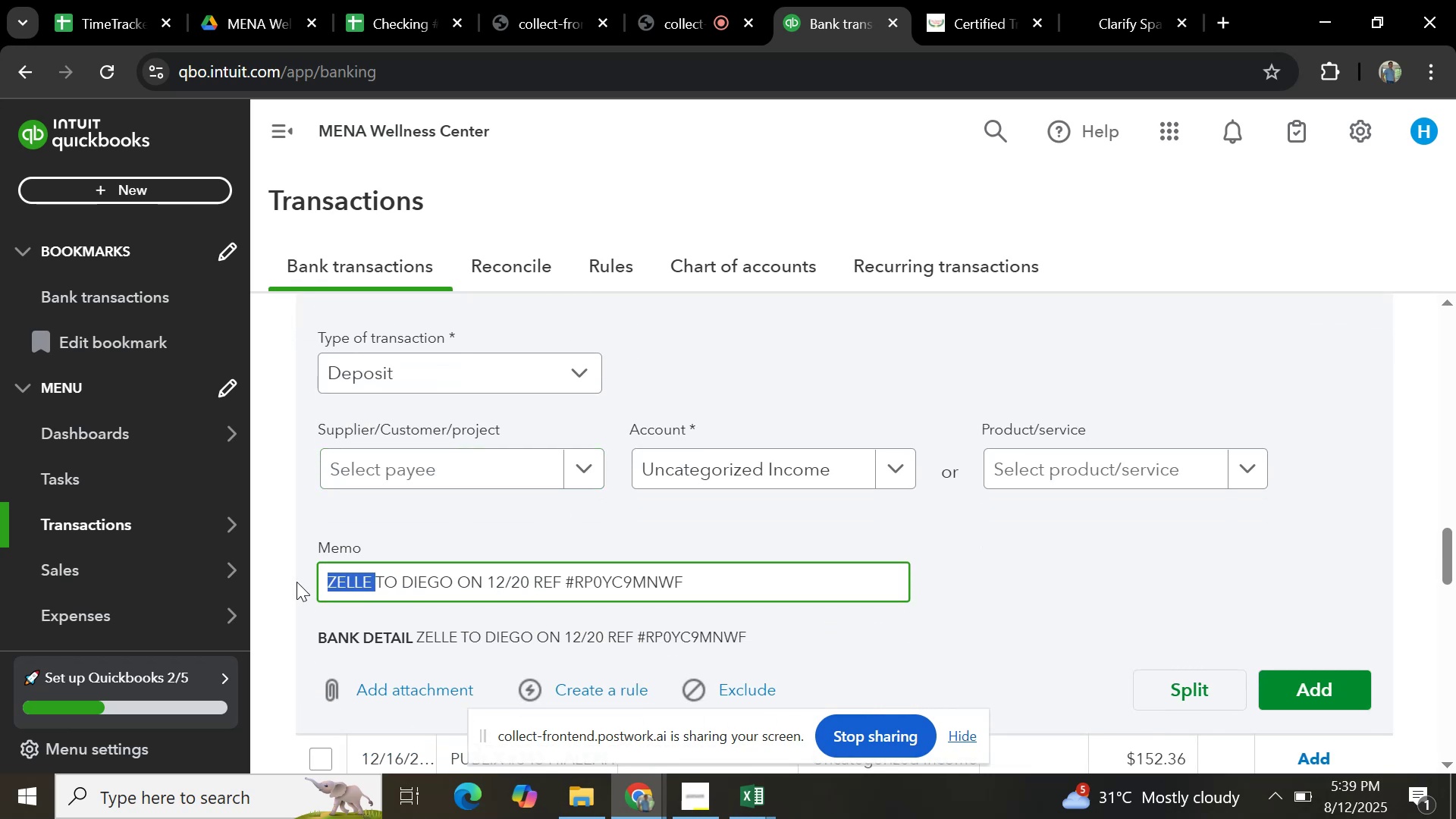 
key(Control+C)
 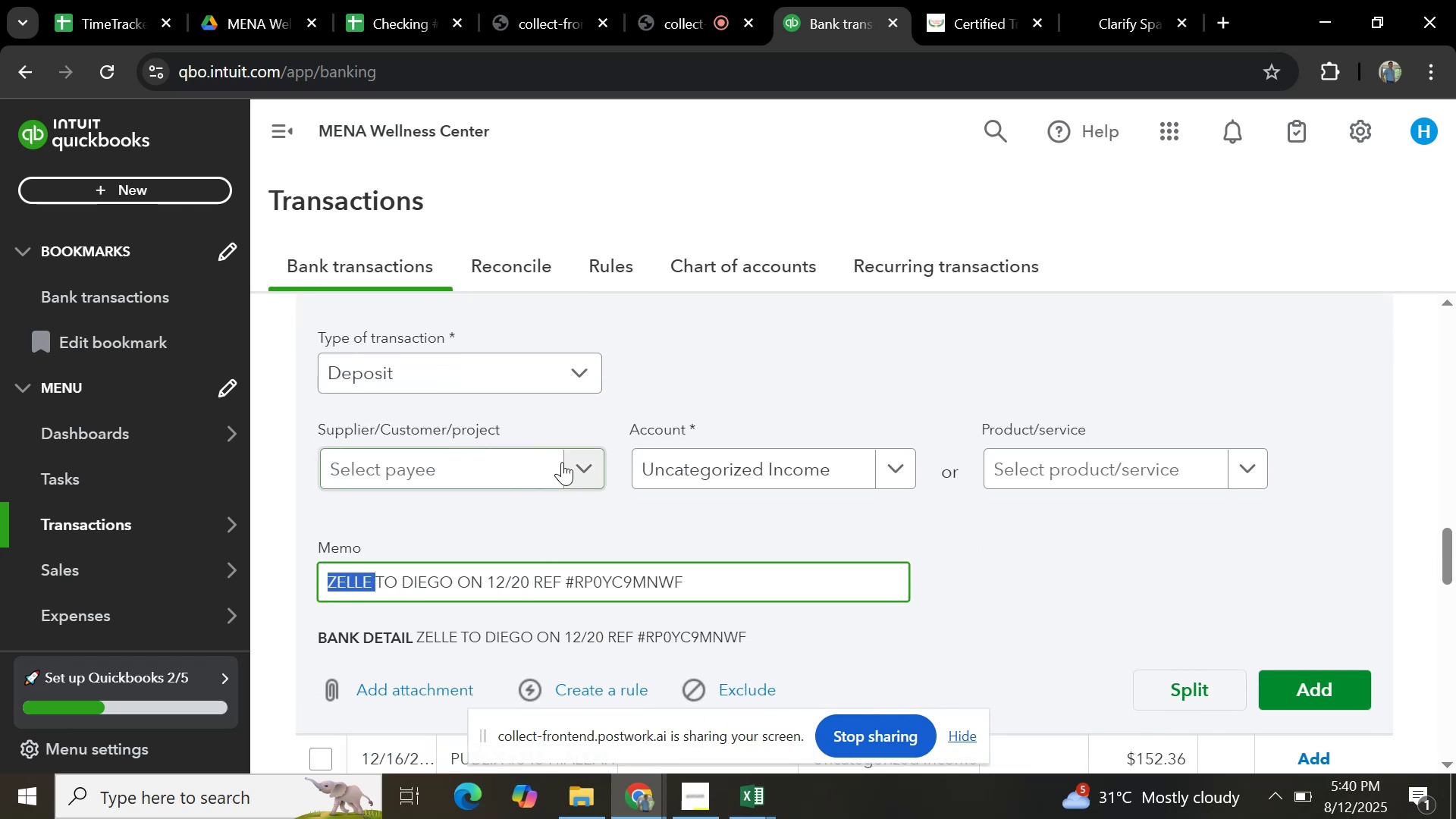 
left_click([575, 462])
 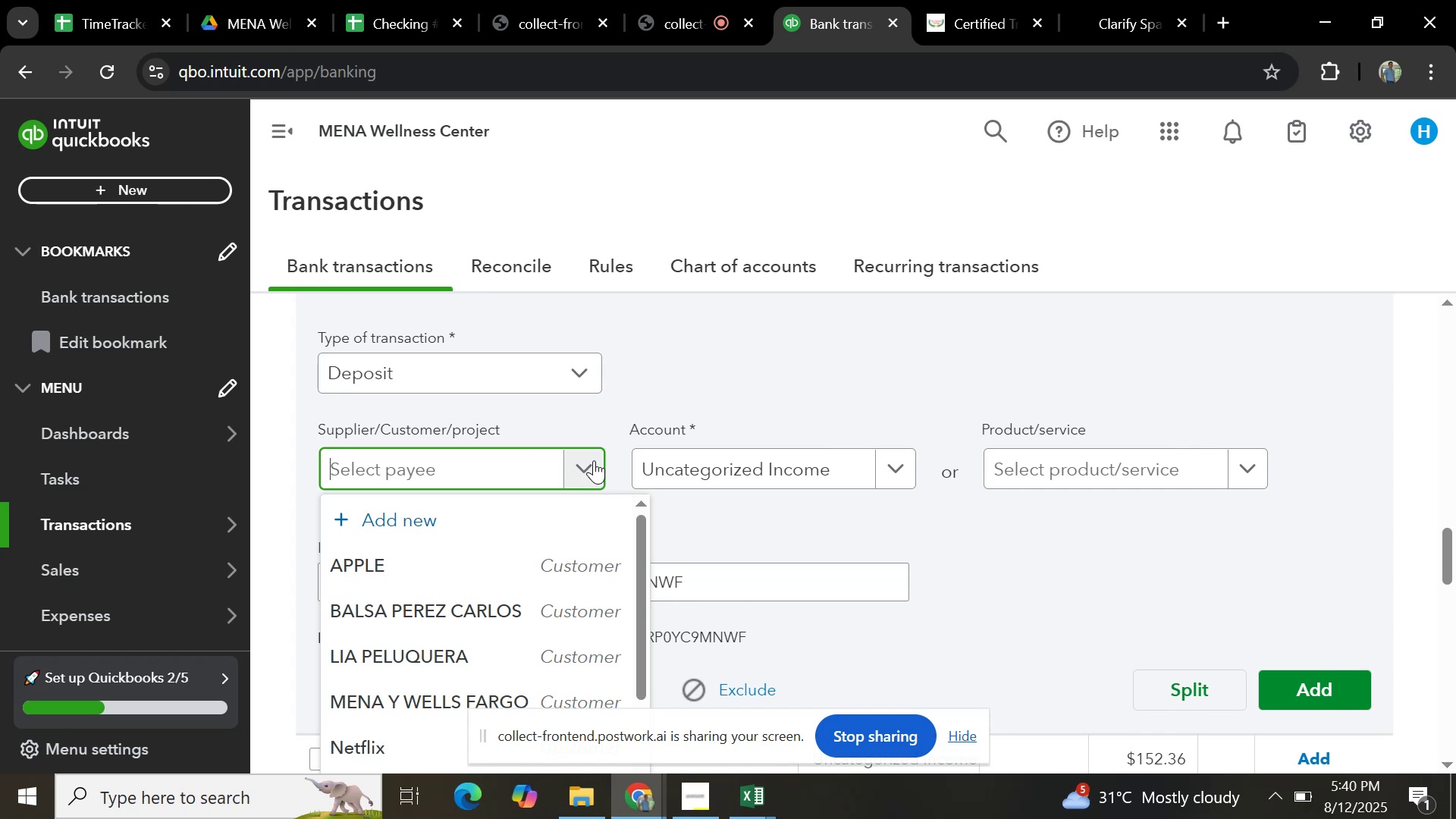 
left_click([734, 511])
 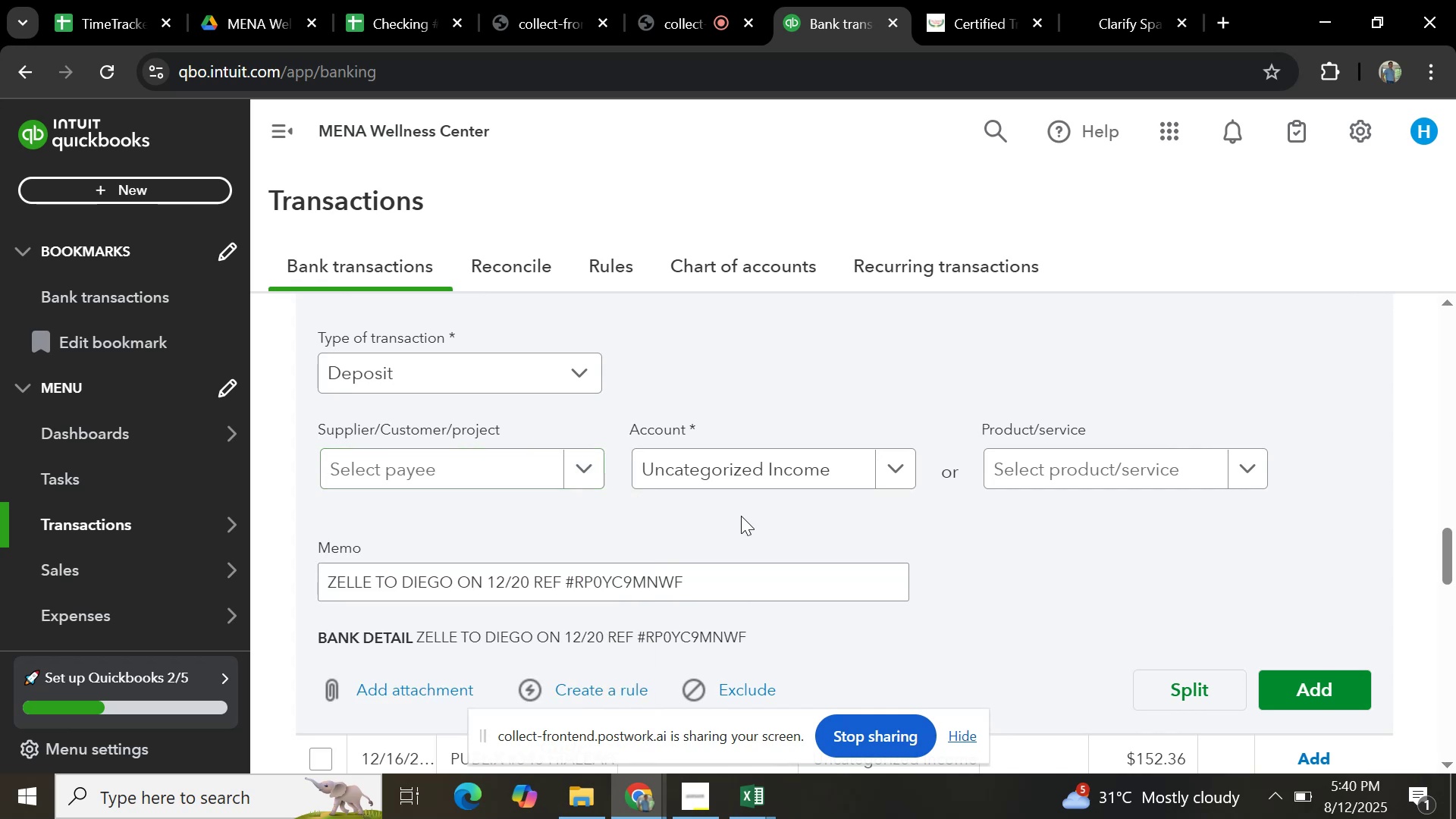 
scroll: coordinate [741, 516], scroll_direction: down, amount: 1.0
 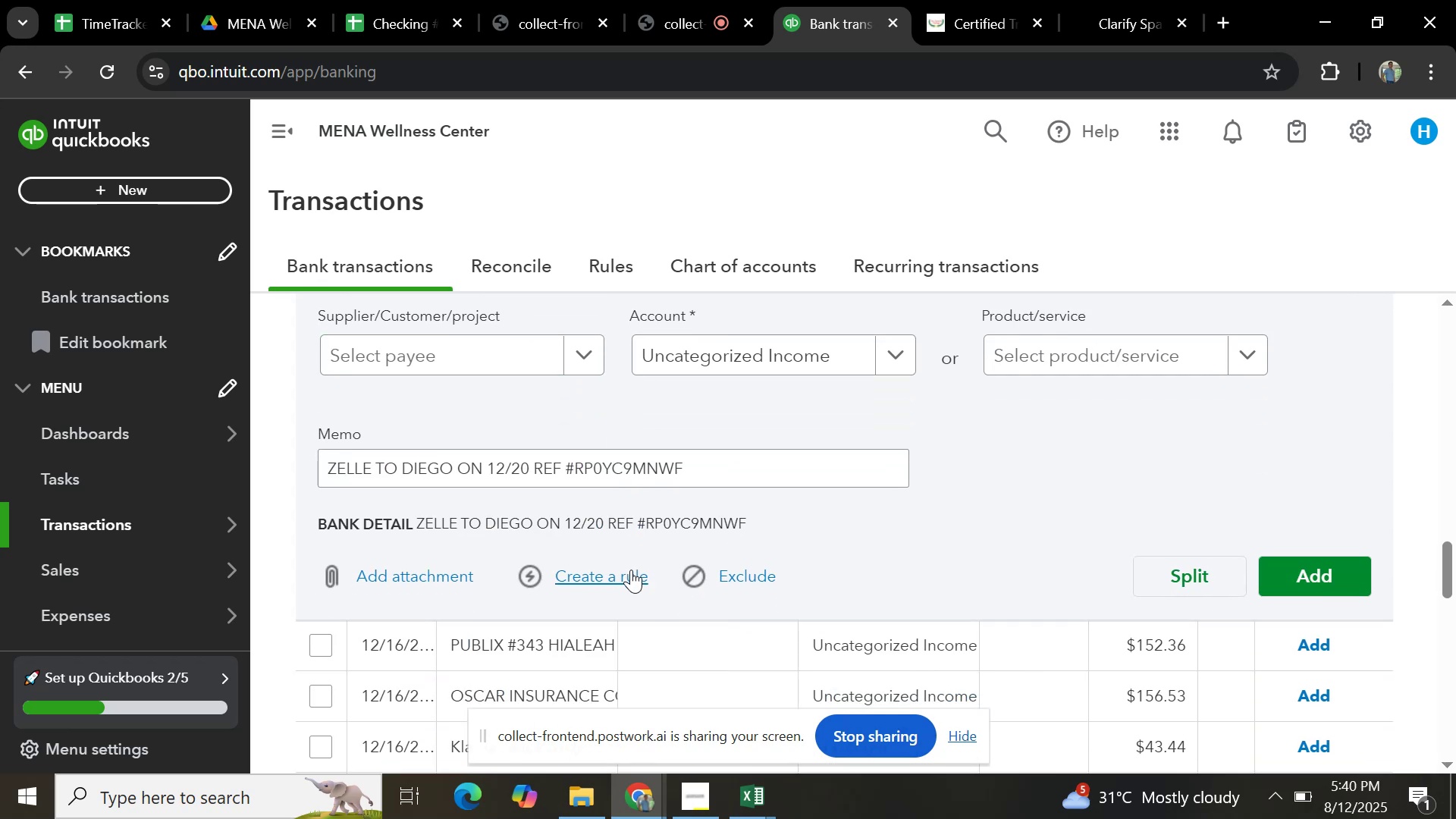 
left_click([631, 570])
 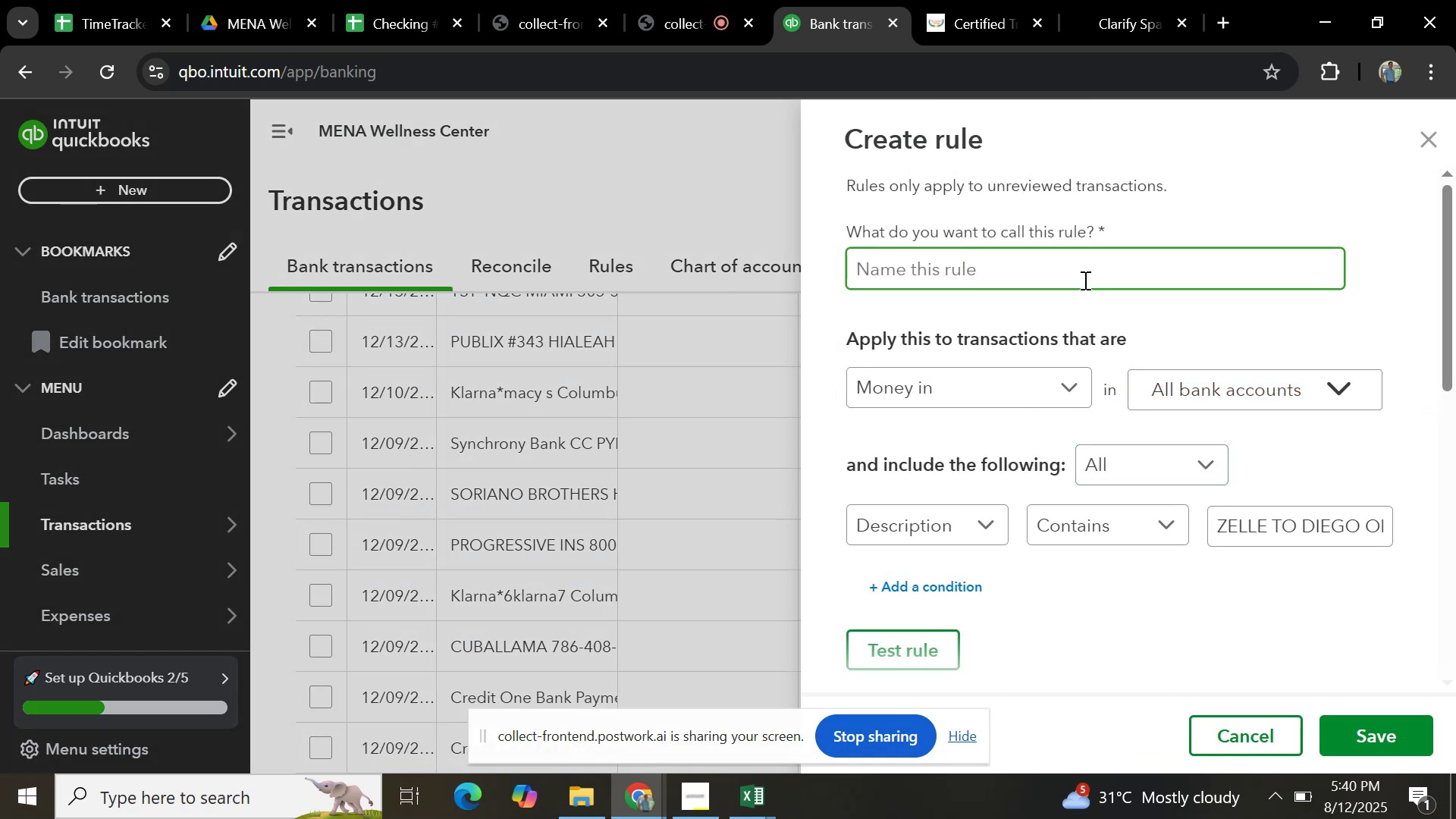 
key(Control+V)
 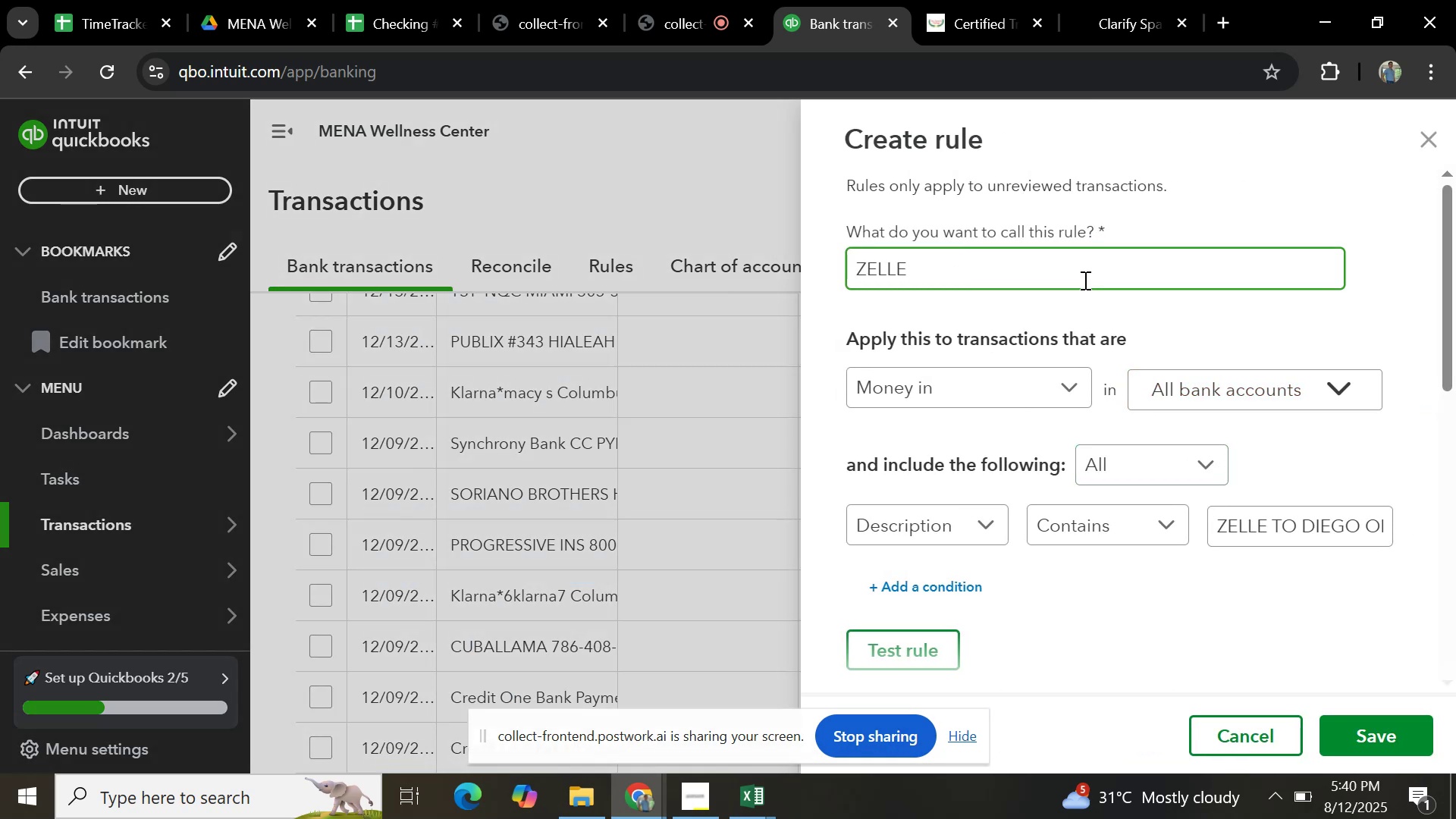 
key(Backspace)
 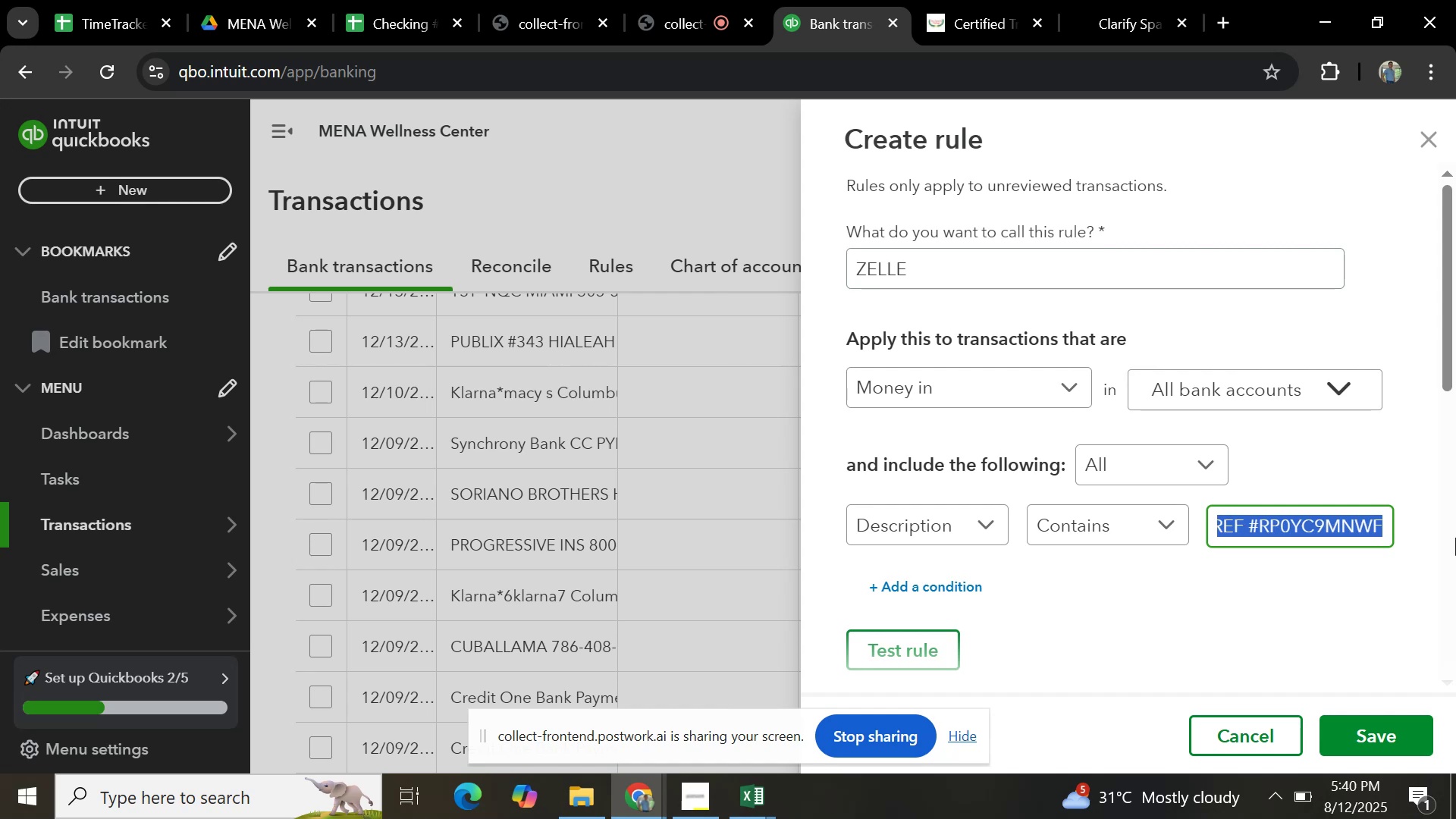 
key(Backspace)
 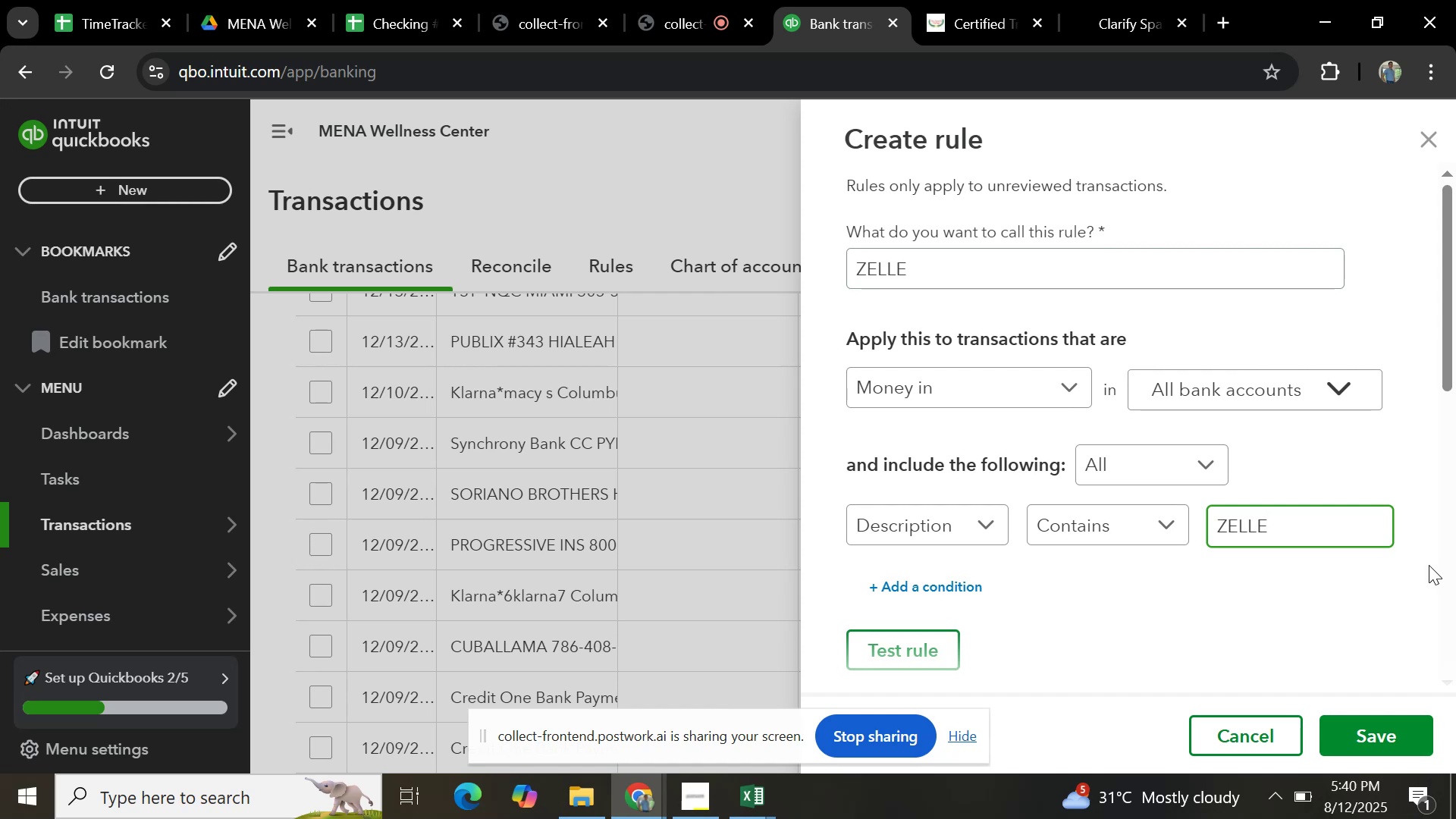 
scroll: coordinate [1238, 588], scroll_direction: down, amount: 3.0
 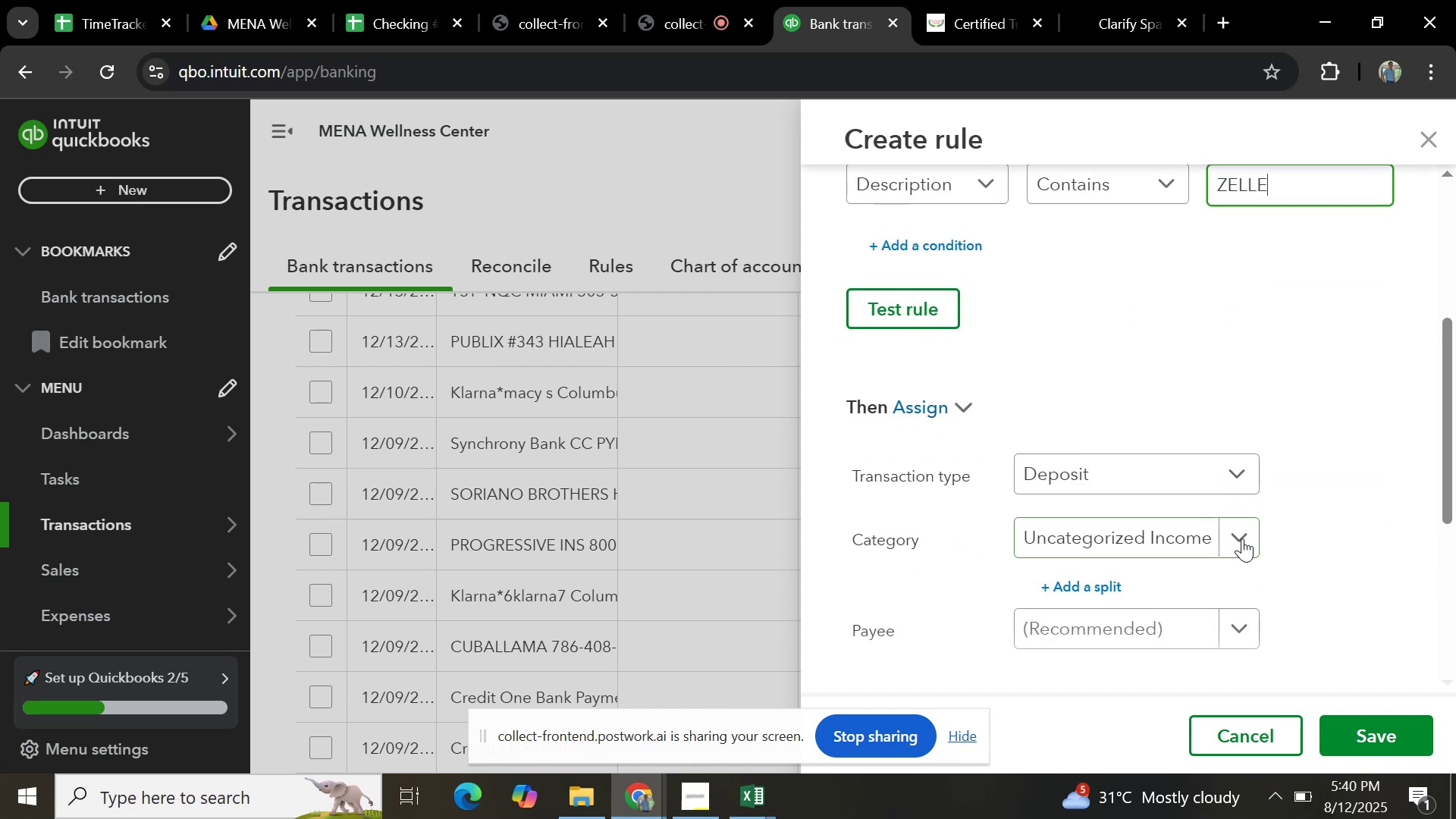 
left_click([1244, 538])
 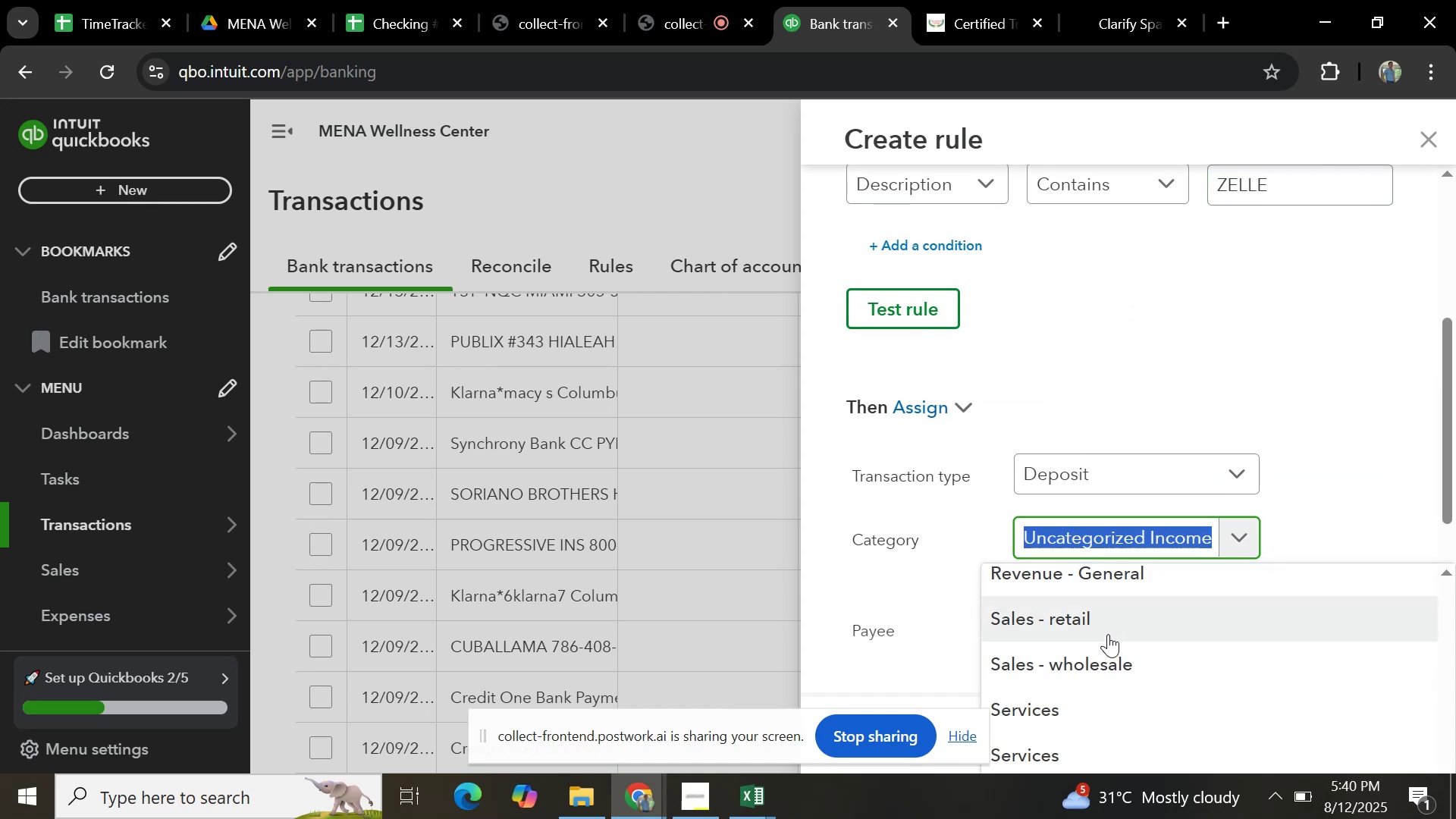 
left_click([1107, 632])
 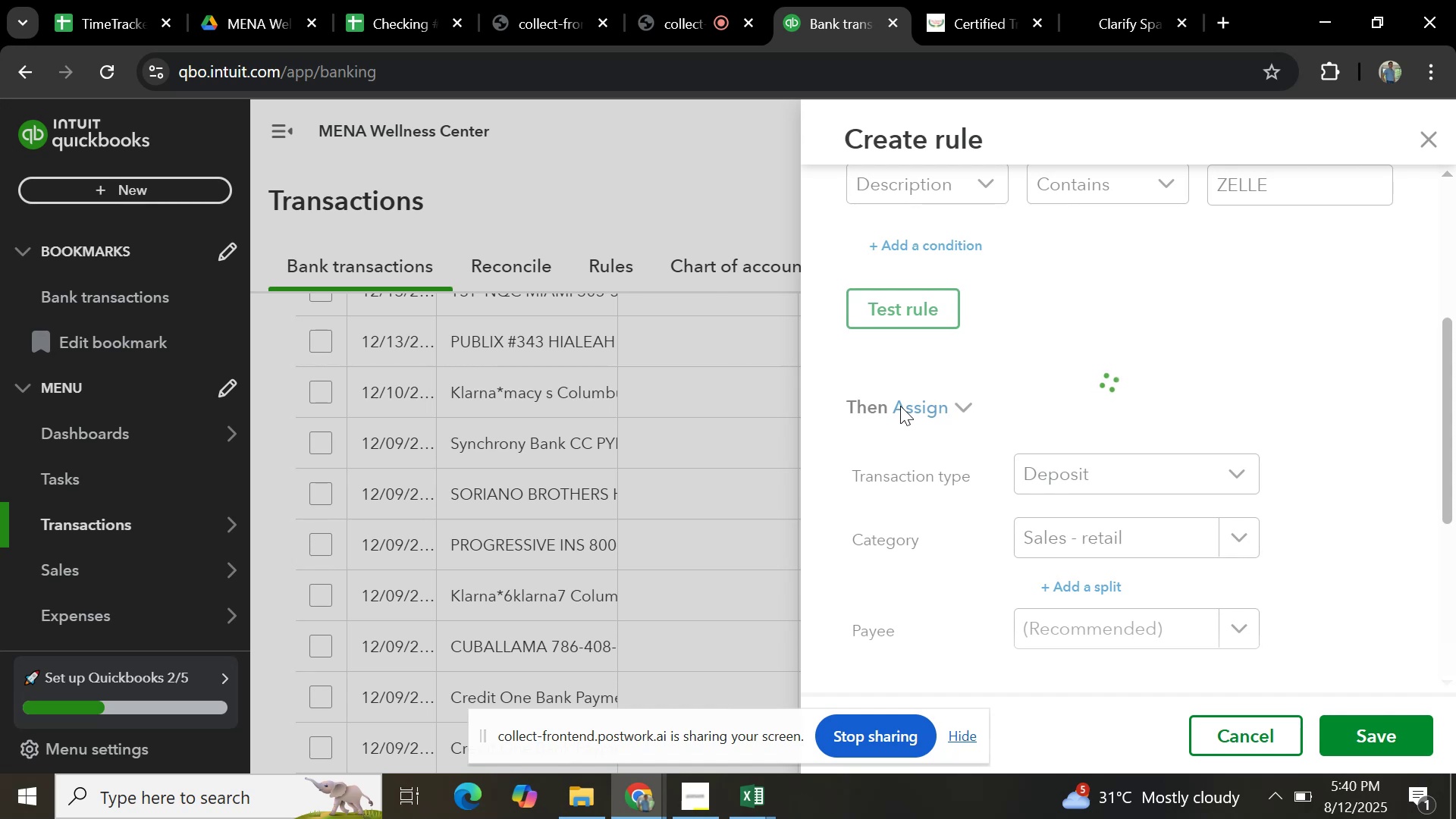 
wait(22.2)
 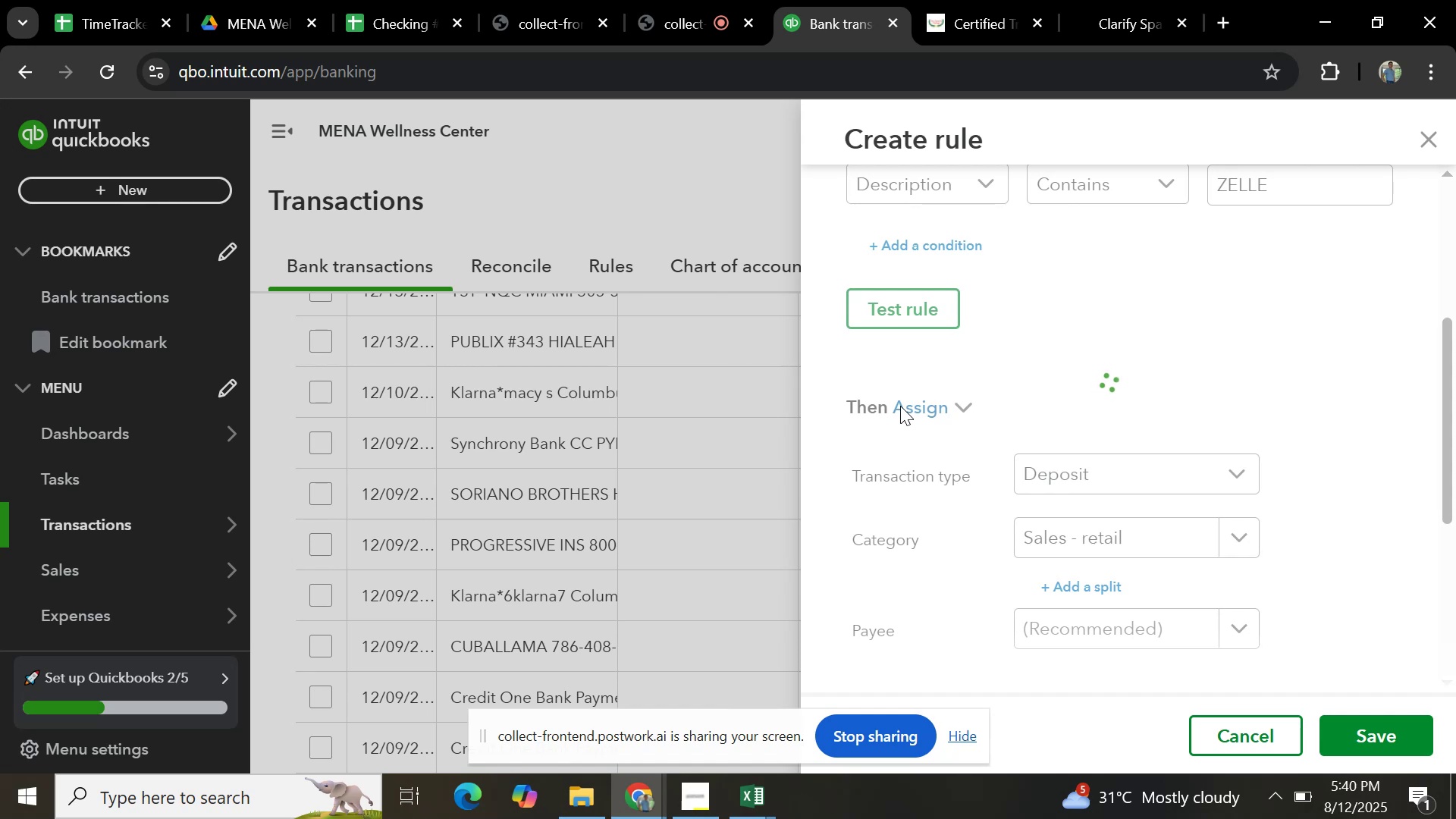 
scroll: coordinate [901, 495], scroll_direction: up, amount: 26.0
 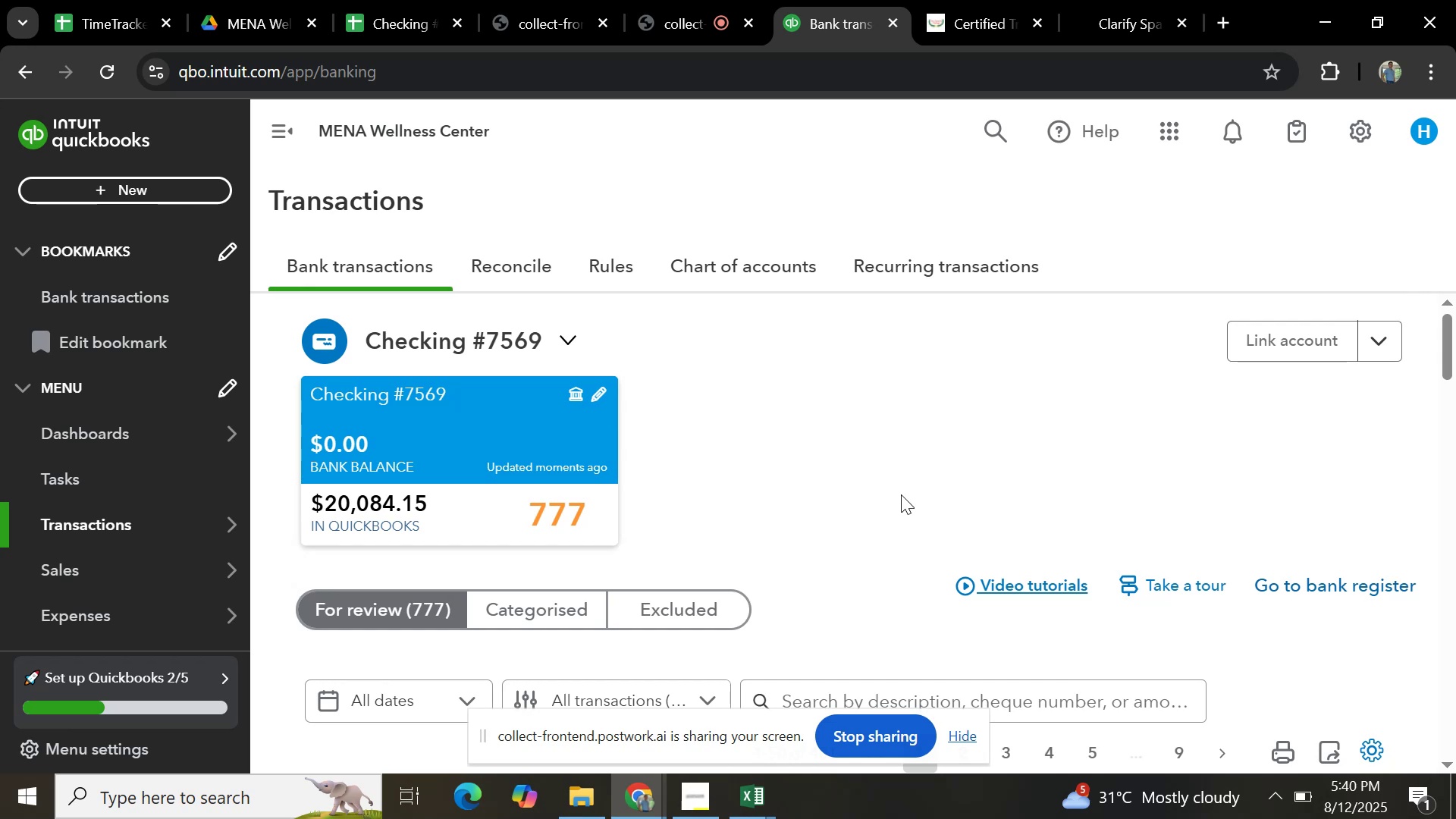 
scroll: coordinate [900, 486], scroll_direction: down, amount: 14.0
 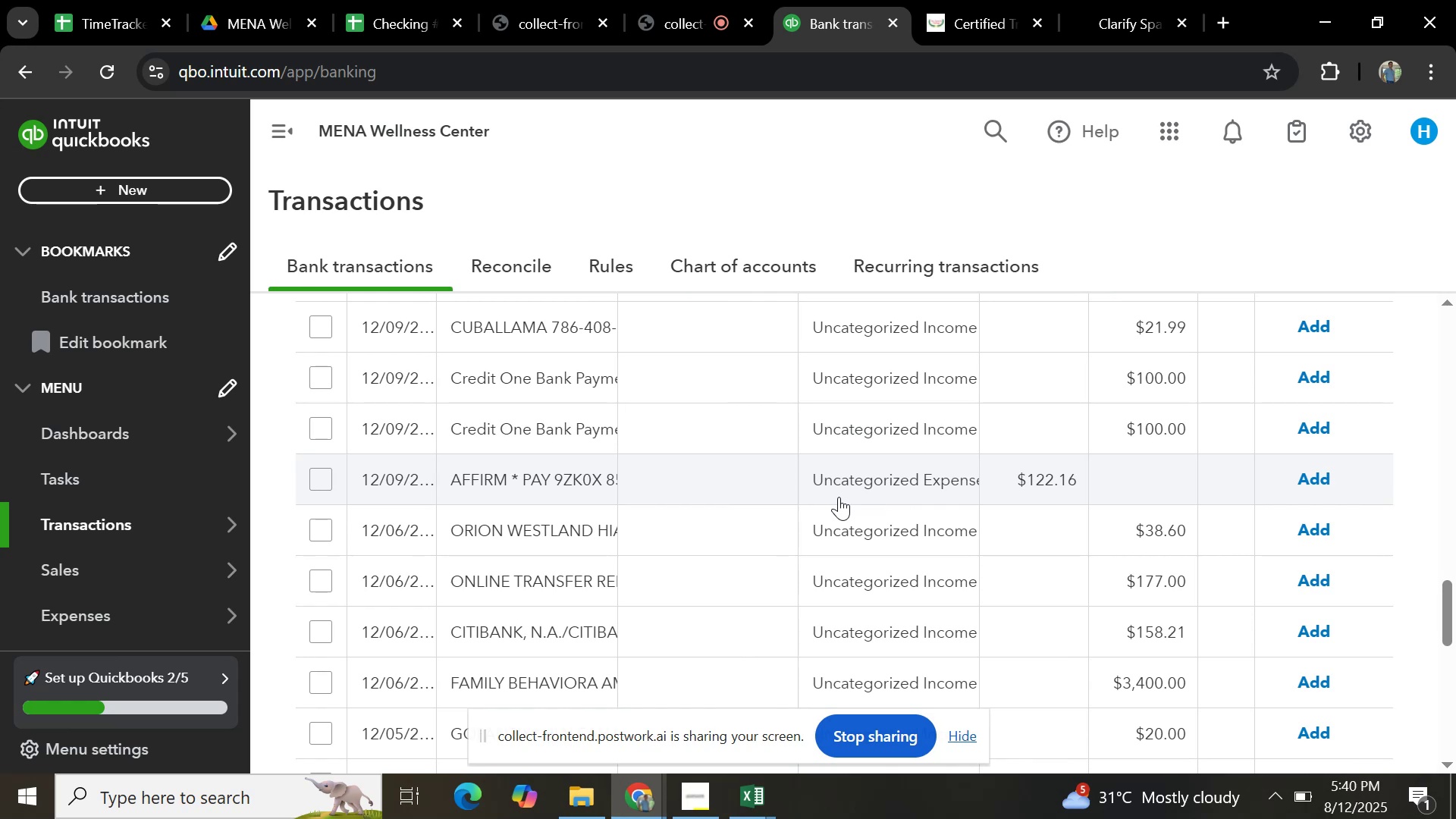 
scroll: coordinate [711, 567], scroll_direction: down, amount: 8.0
 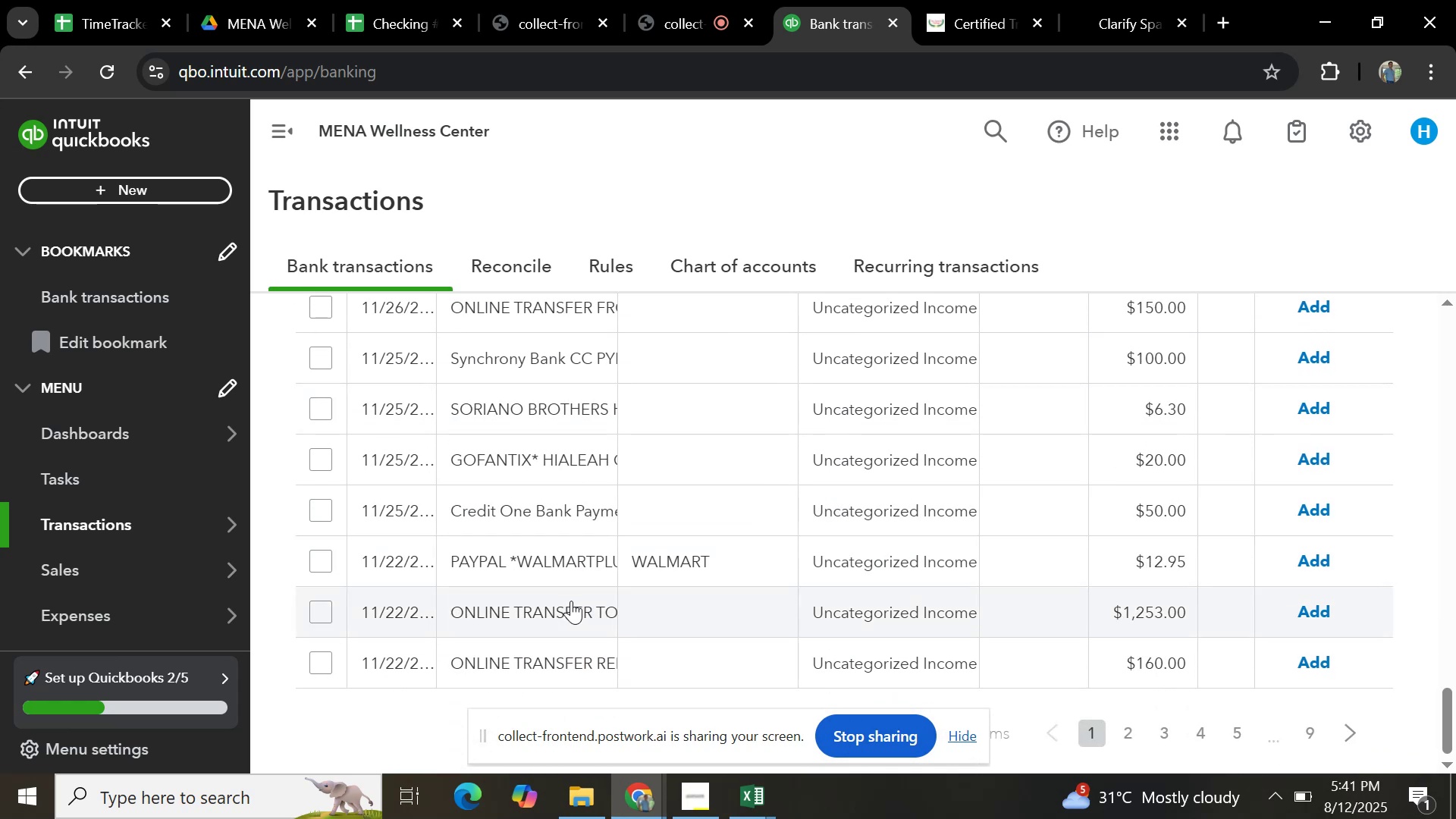 
left_click([571, 602])
 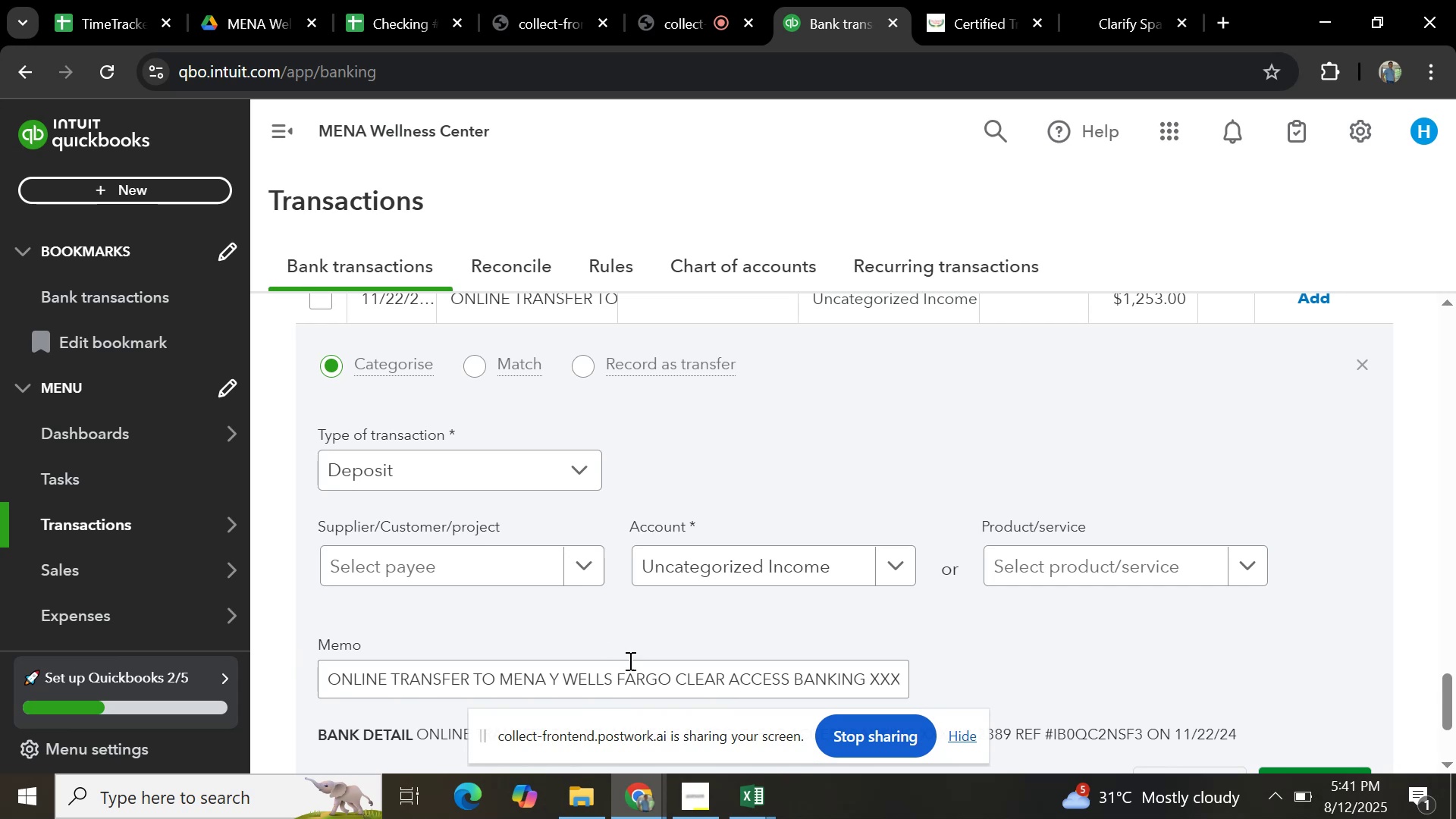 
wait(10.29)
 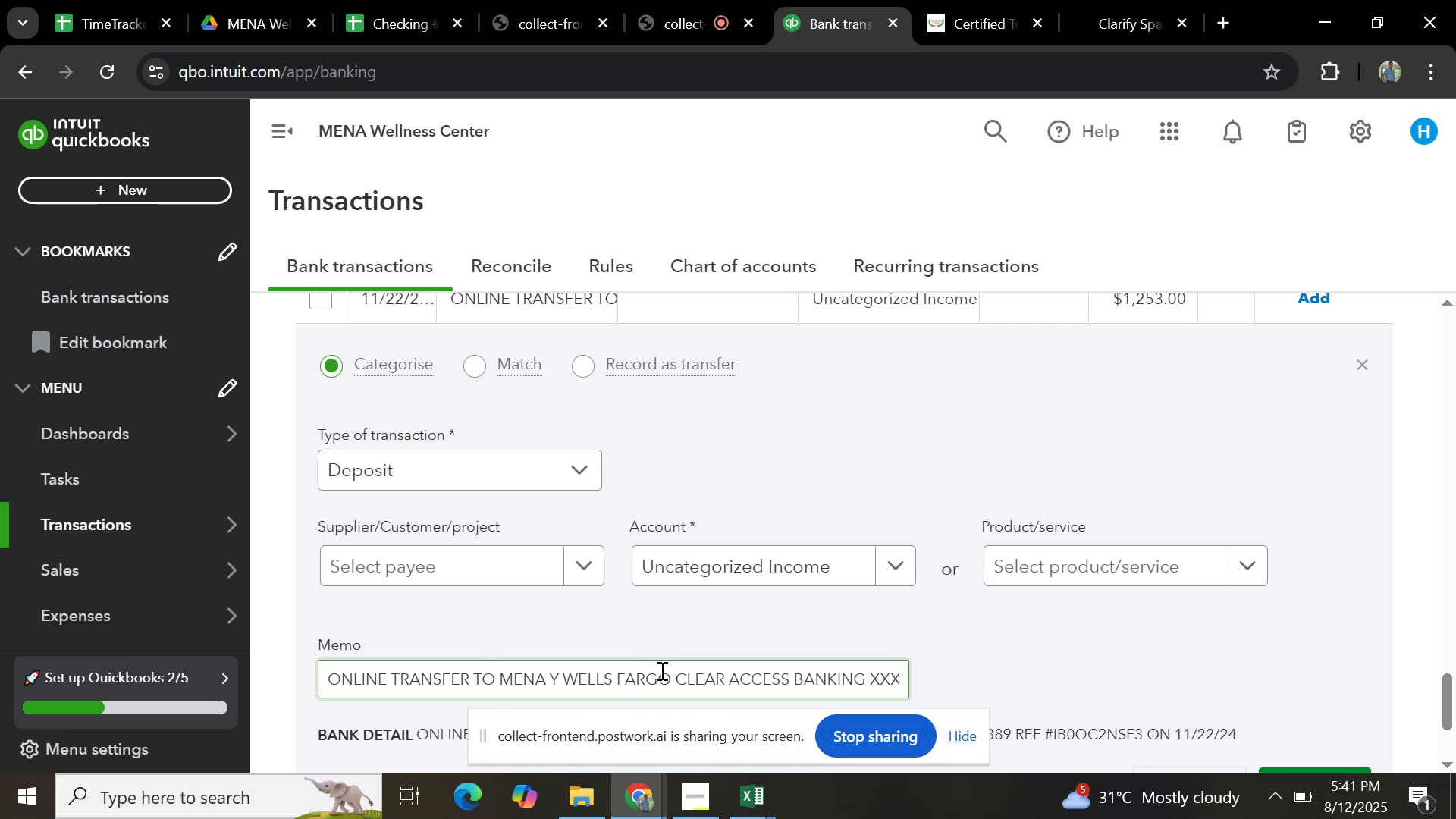 
key(Control+V)
 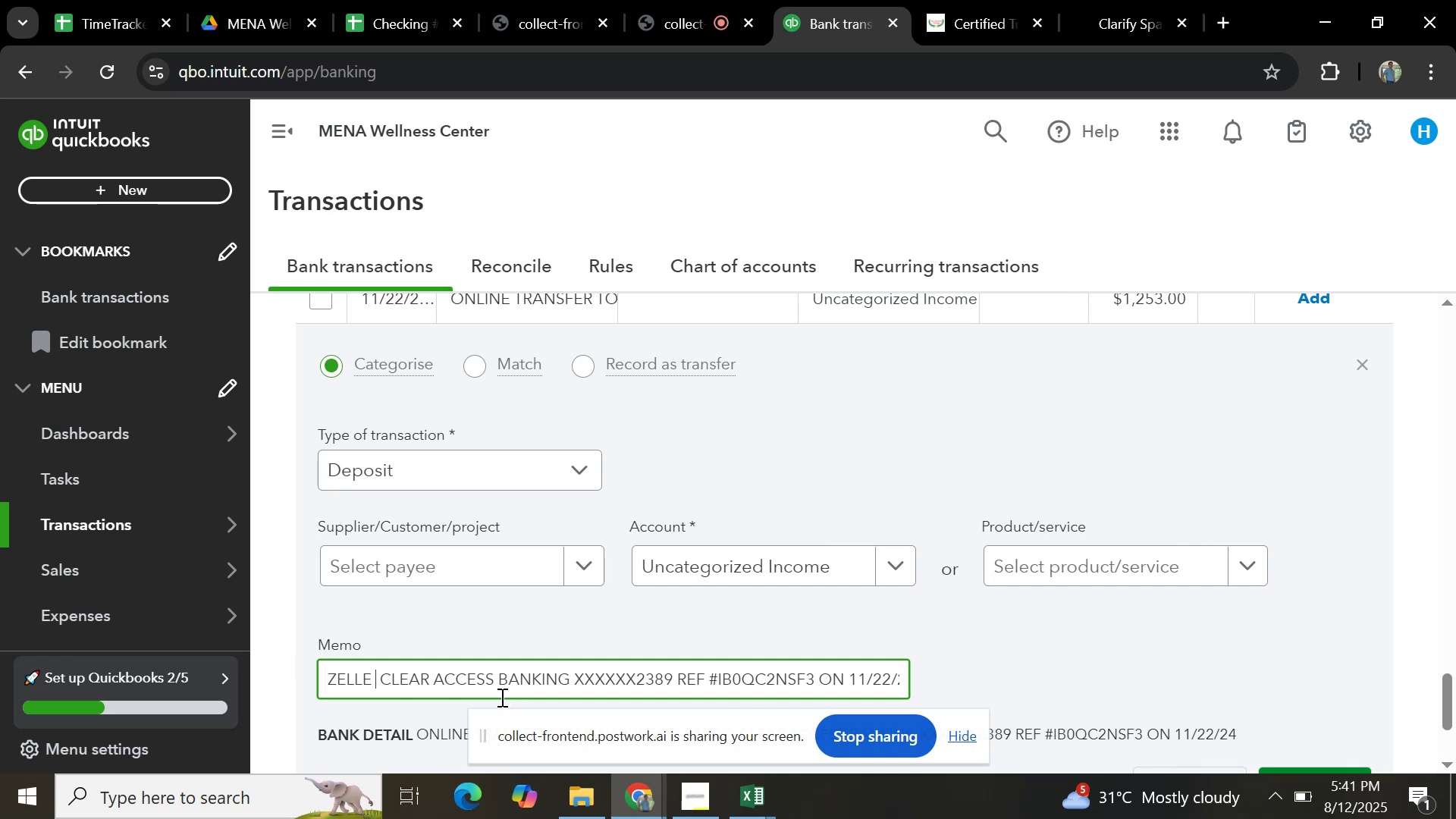 
key(Control+Z)
 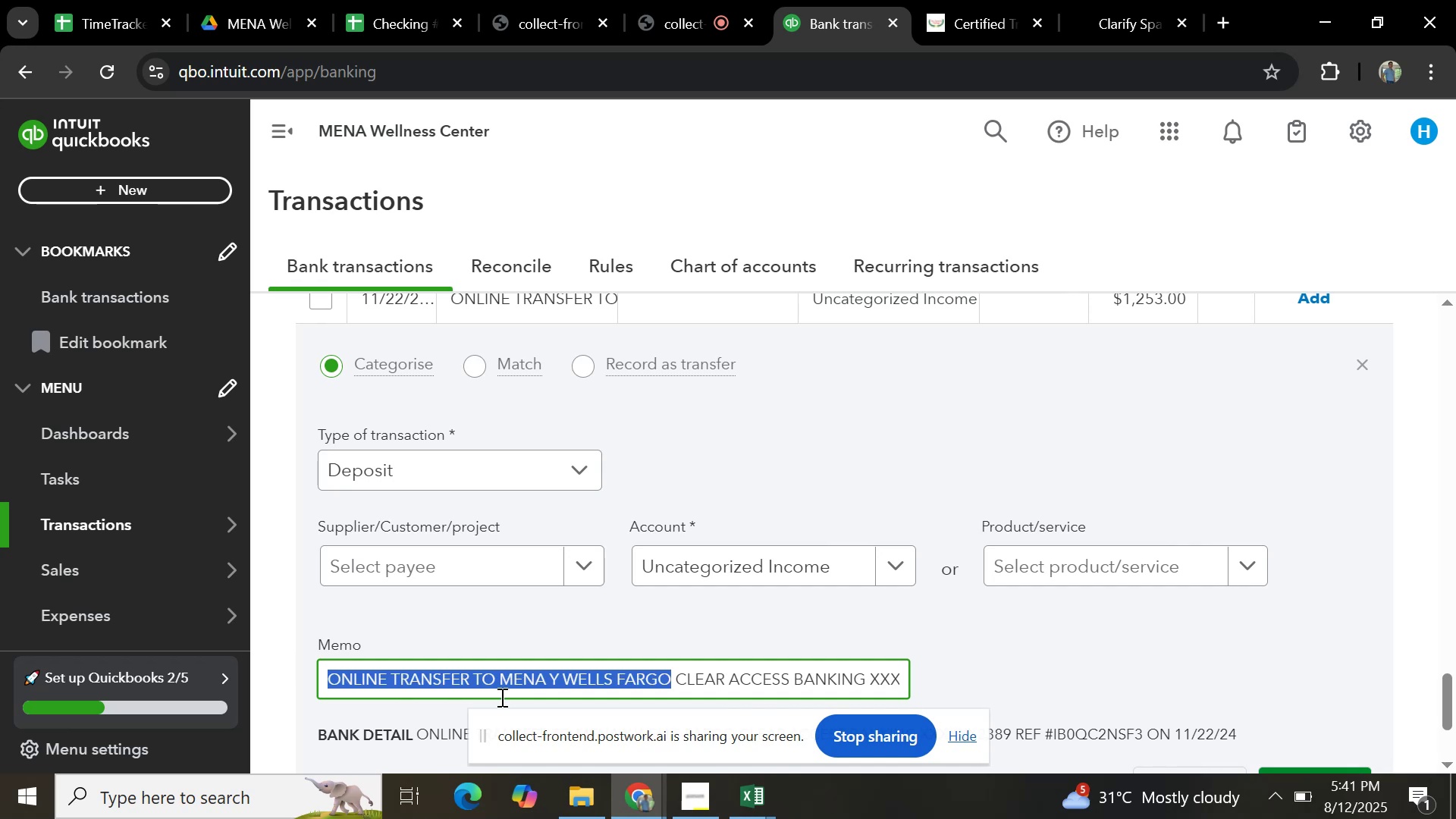 
hold_key(key=ControlLeft, duration=0.76)
 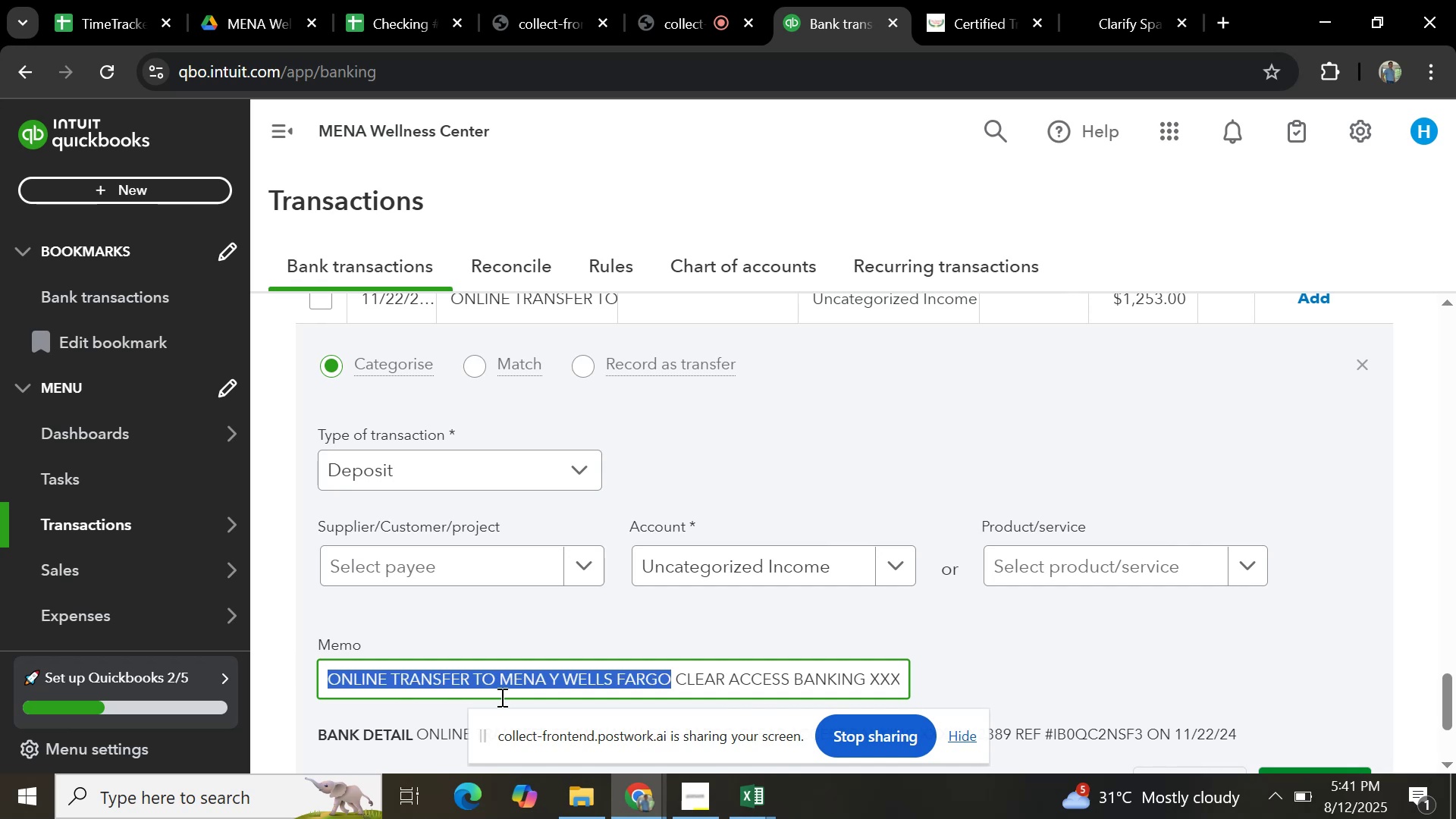 
hold_key(key=C, duration=0.3)
 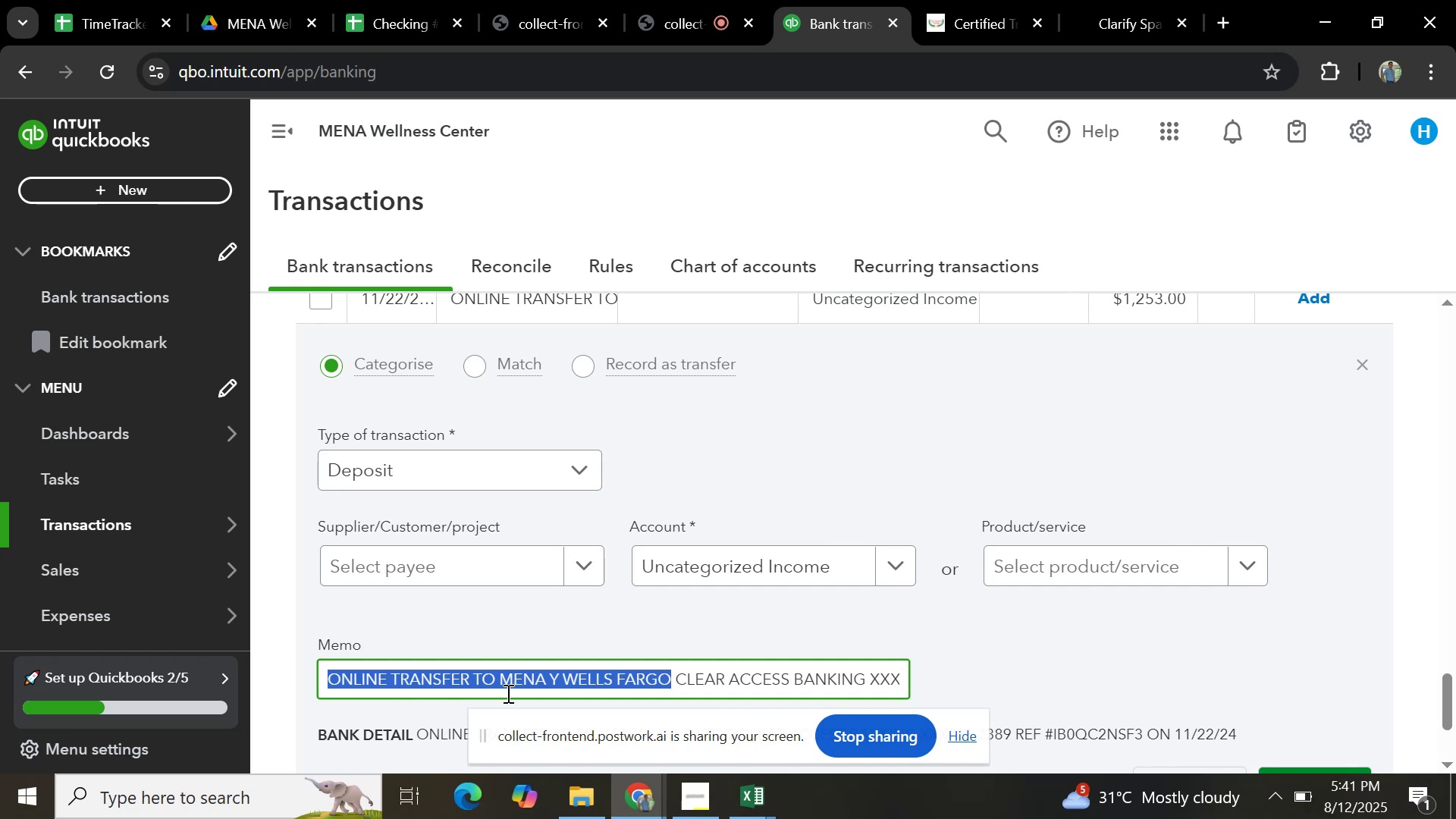 
scroll: coordinate [589, 686], scroll_direction: down, amount: 2.0
 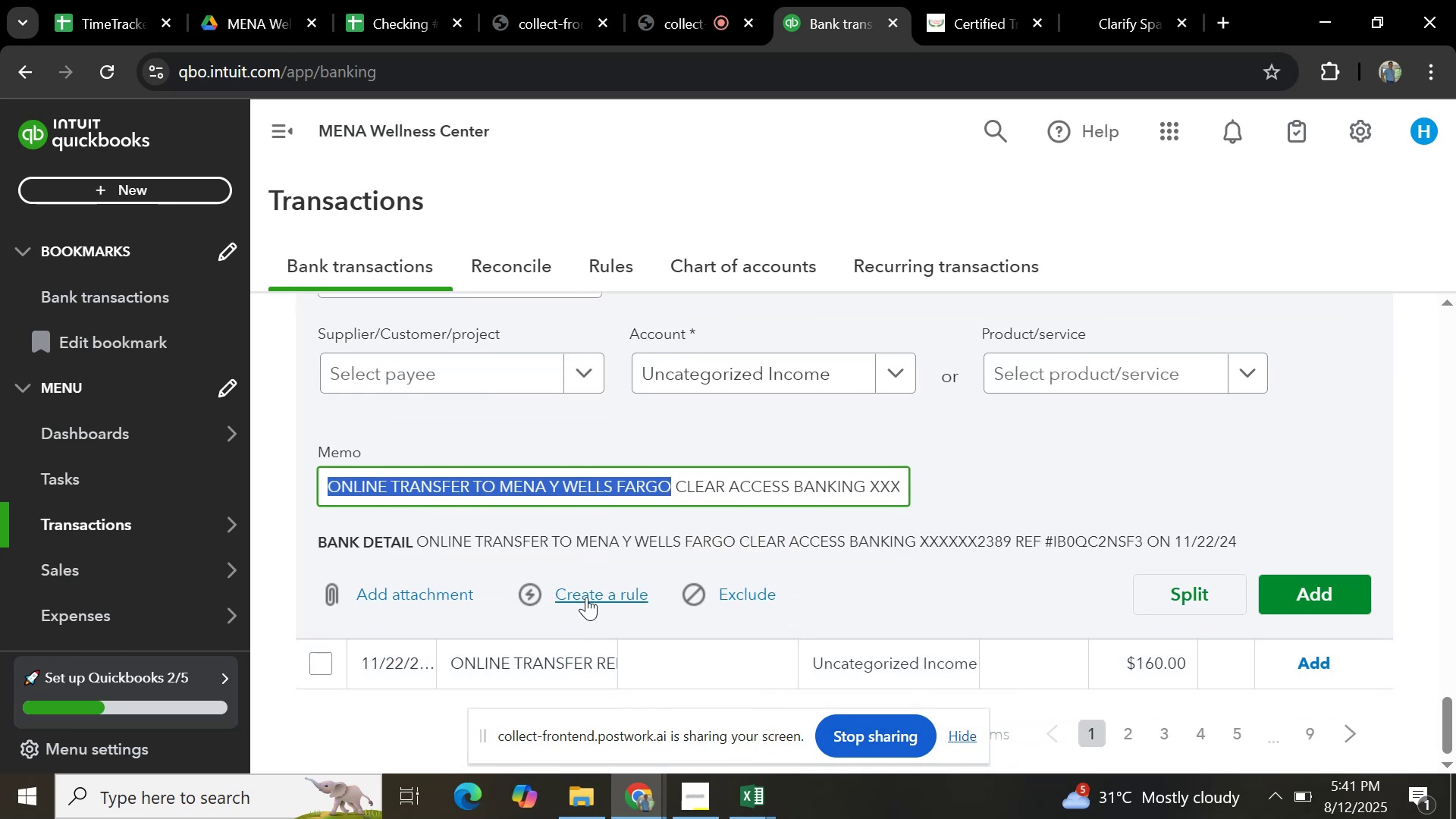 
left_click([586, 596])
 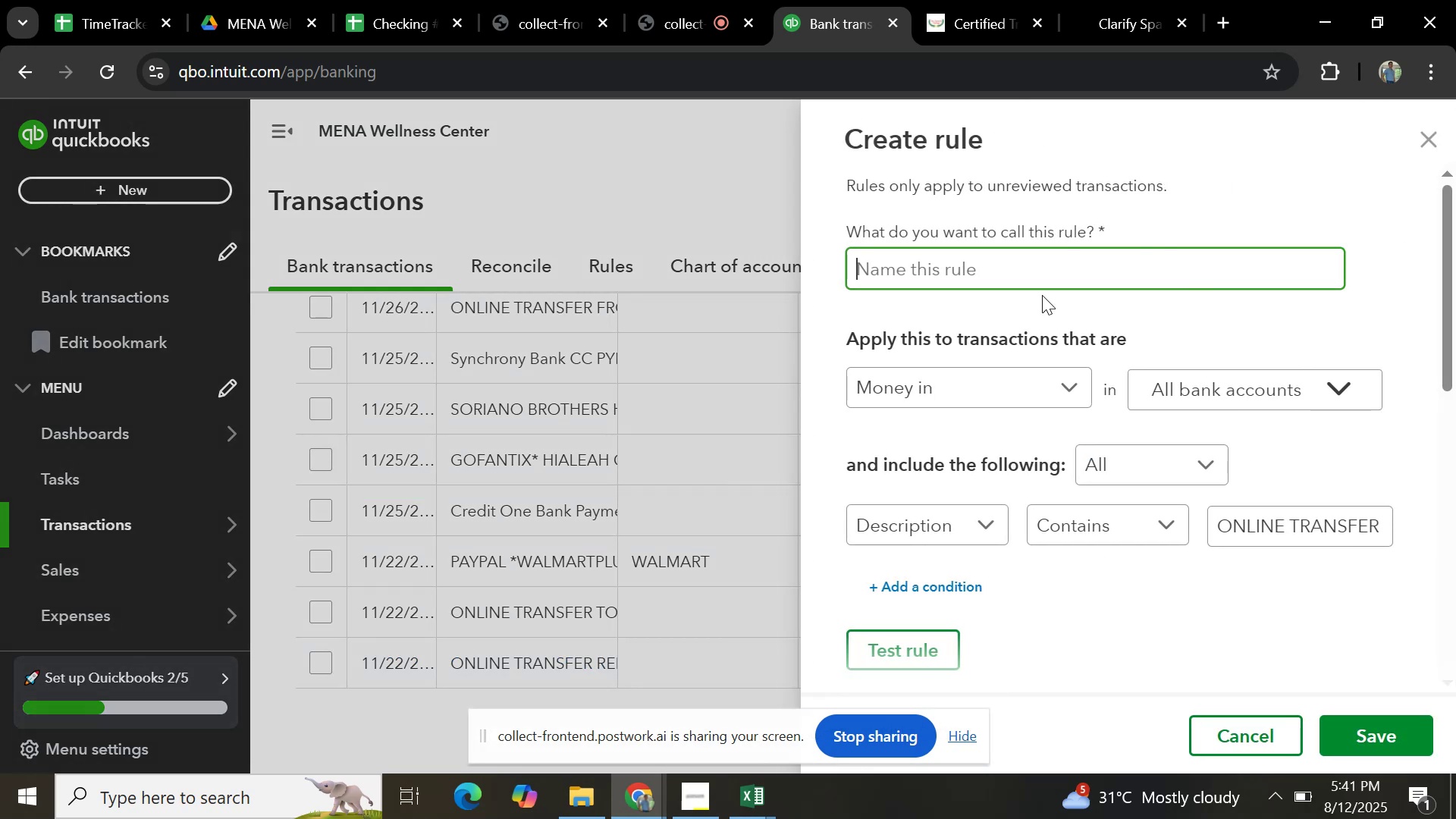 
key(Control+V)
 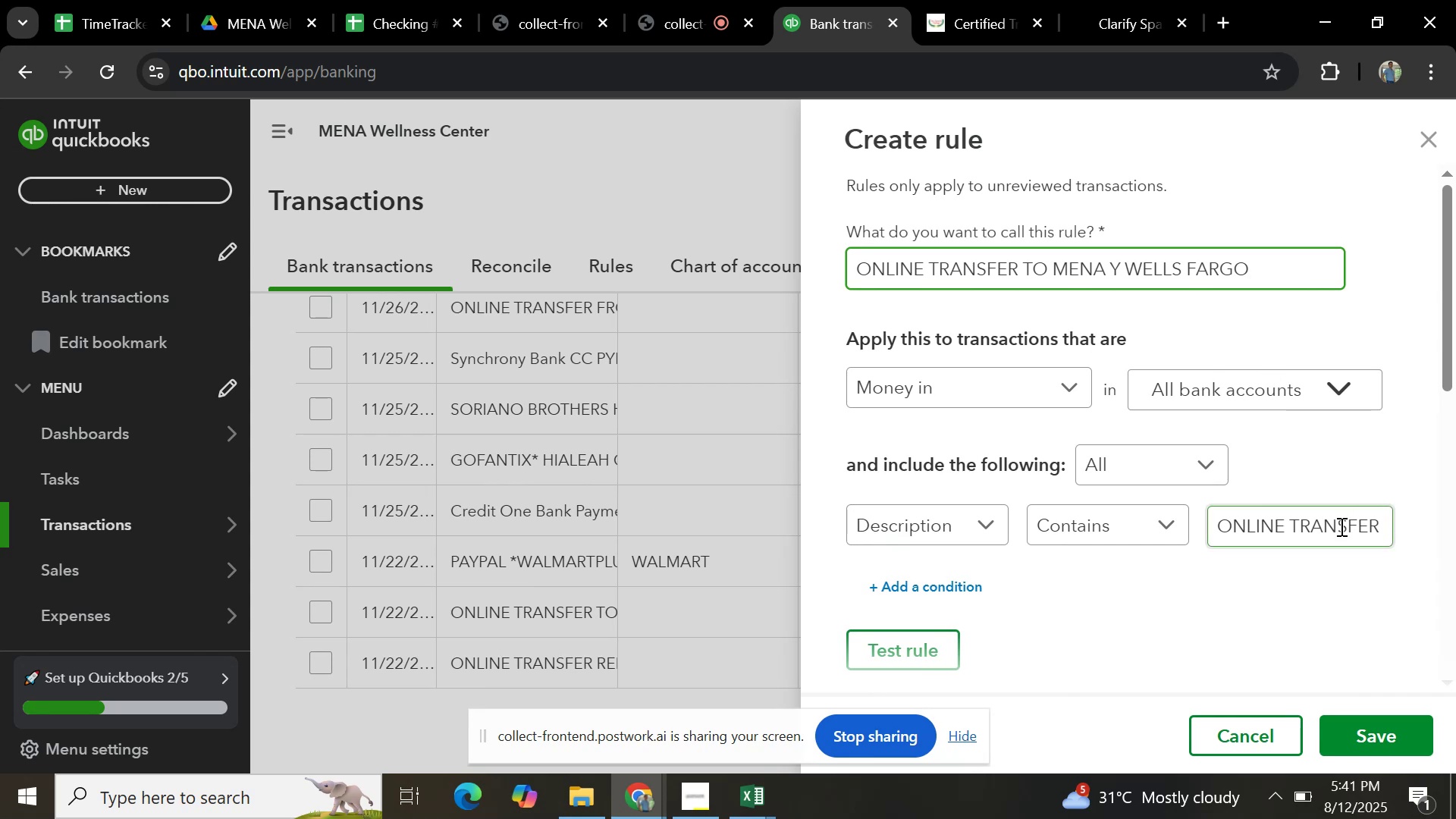 
wait(6.54)
 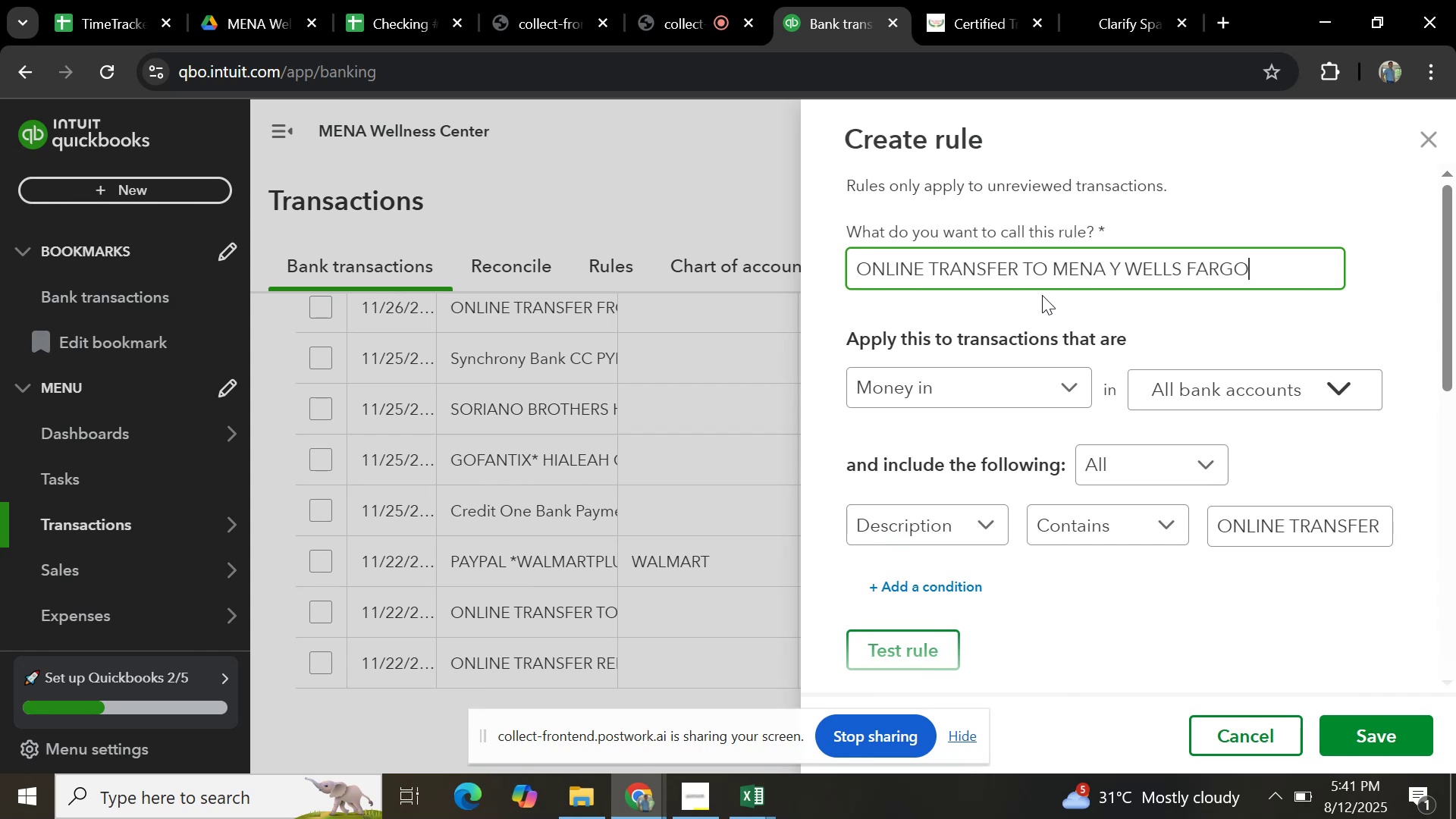 
left_click([1379, 522])
 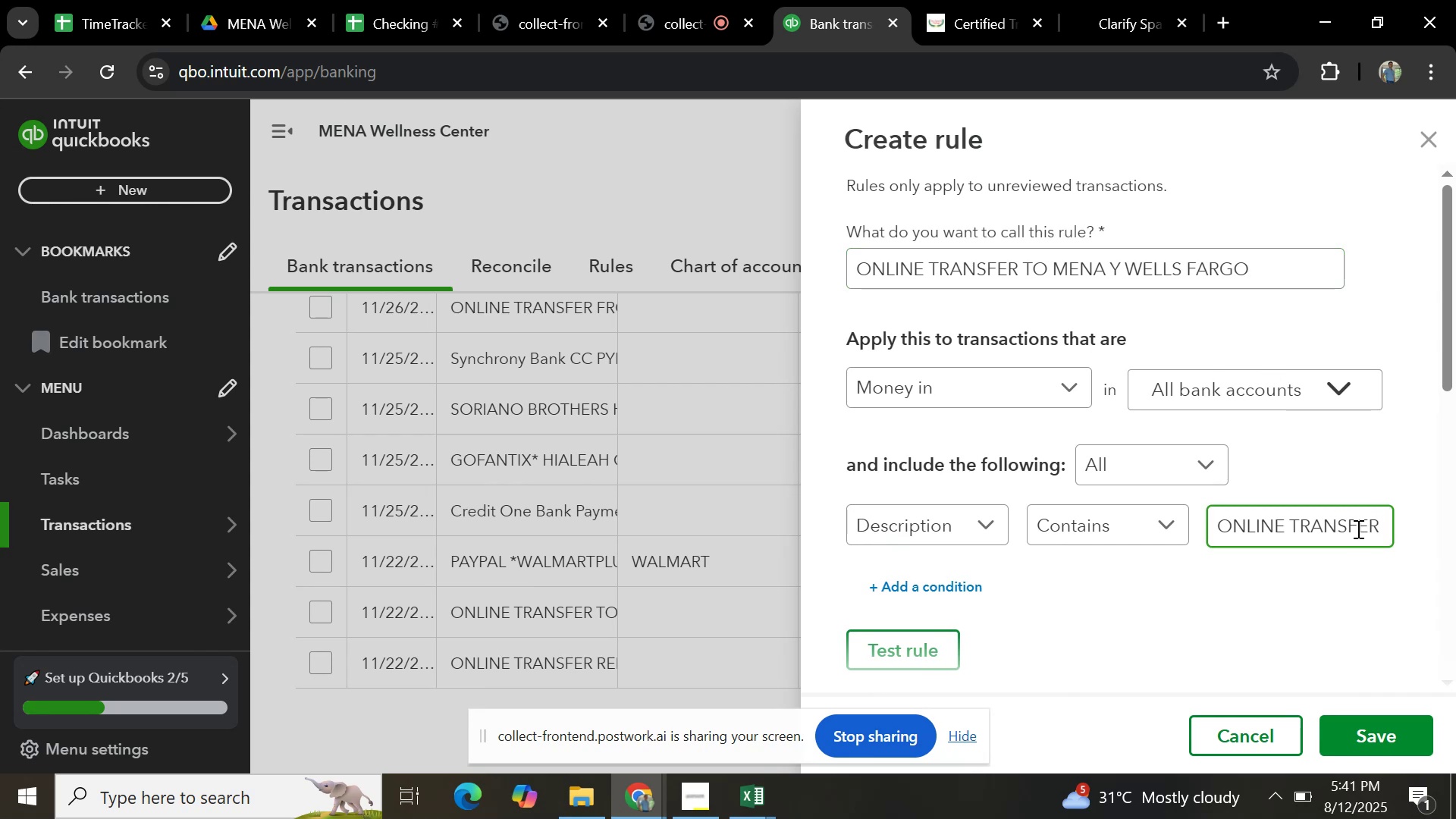 
hold_key(key=ArrowRight, duration=1.5)
 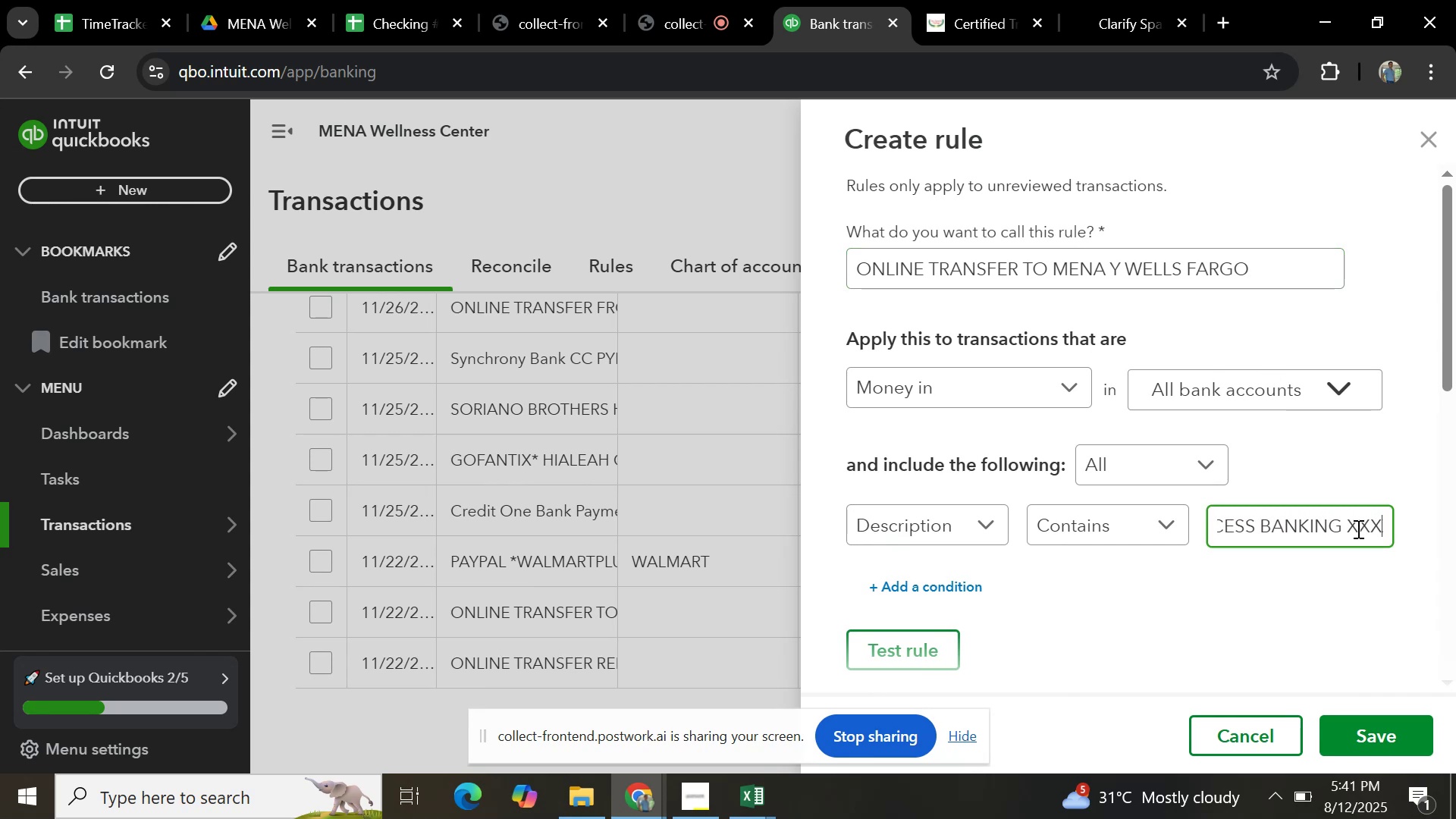 
hold_key(key=ArrowRight, duration=1.51)
 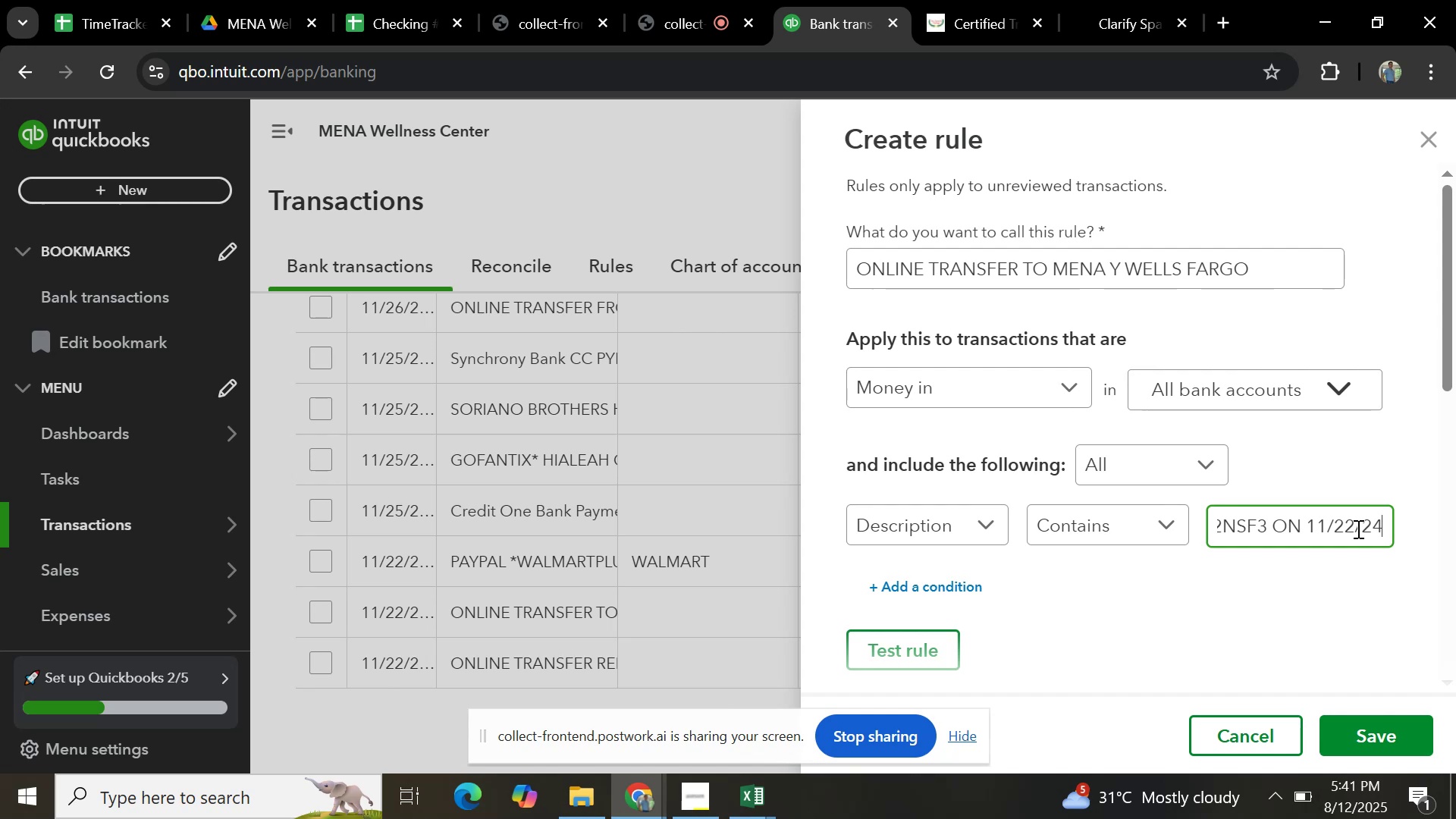 
hold_key(key=ArrowRight, duration=0.71)
 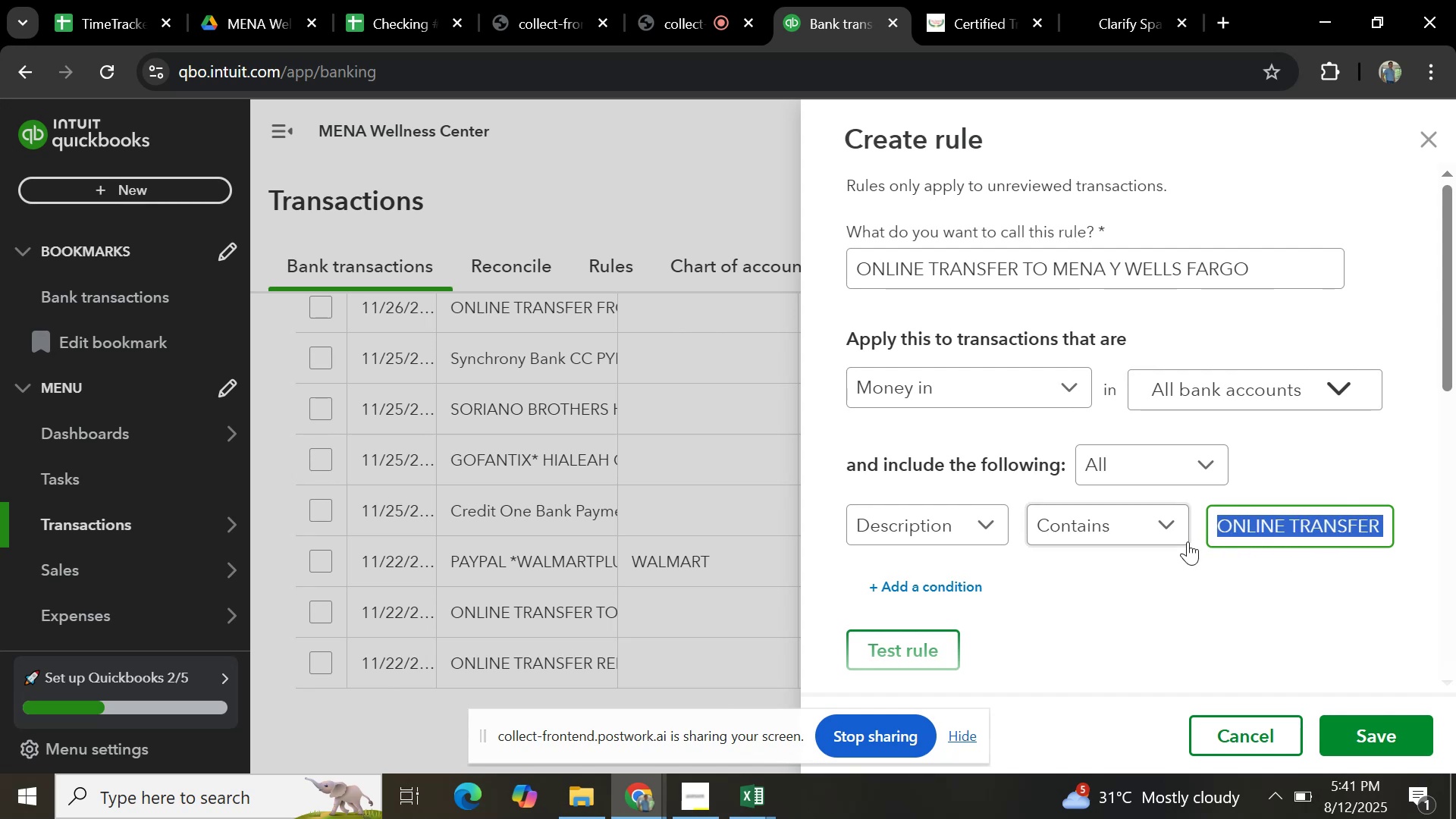 
wait(8.97)
 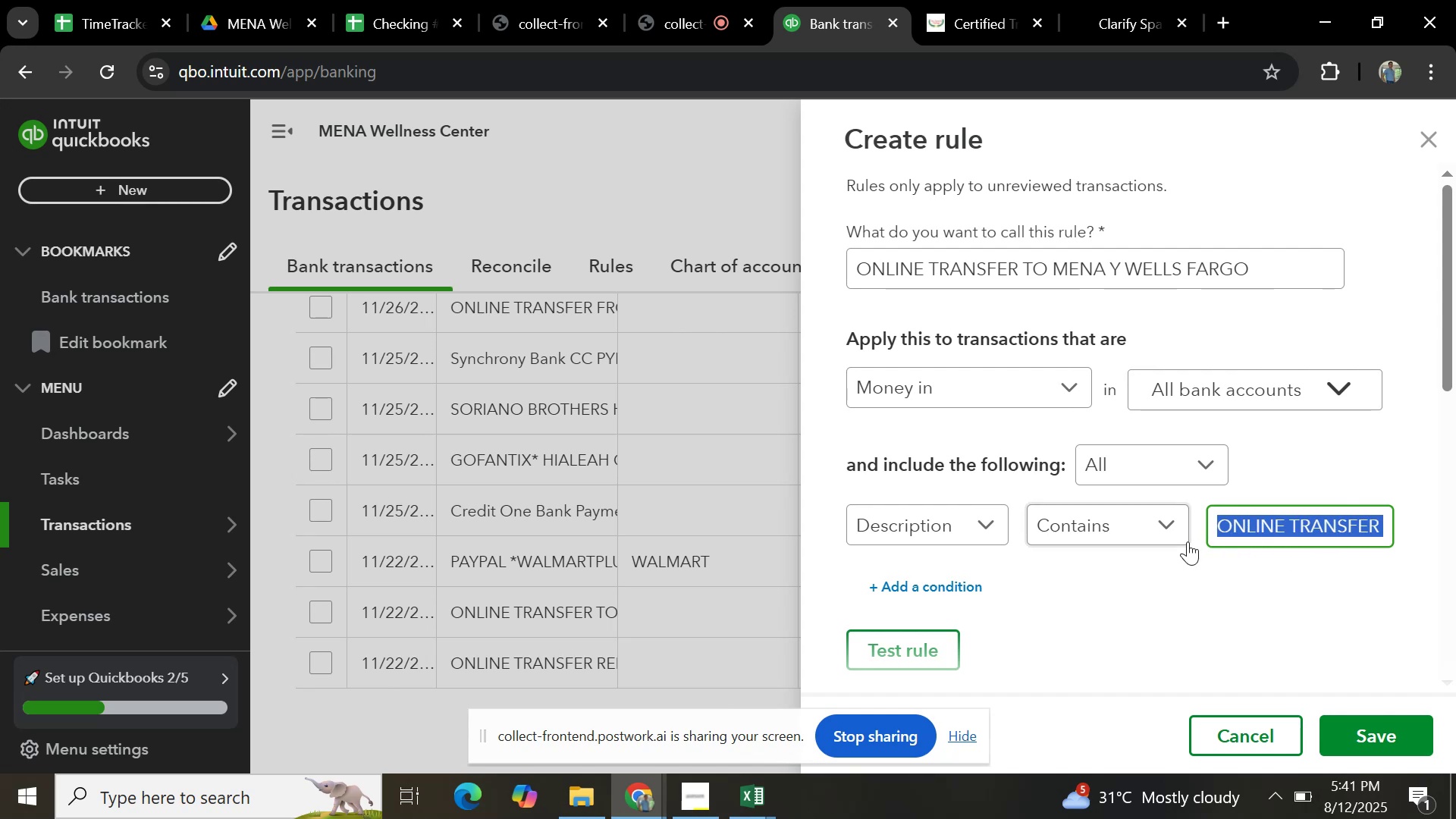 
key(Backspace)
 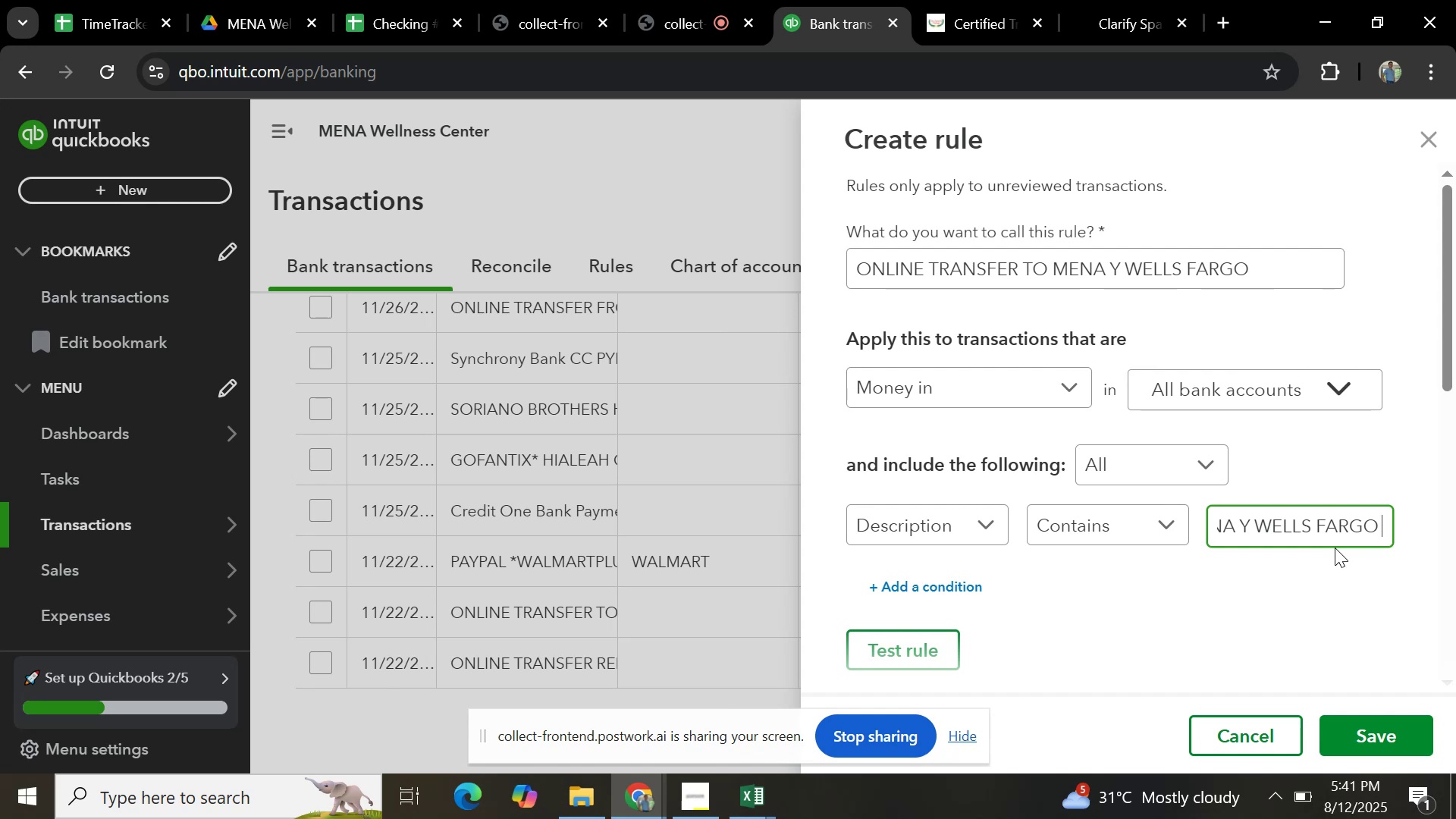 
key(Backspace)
 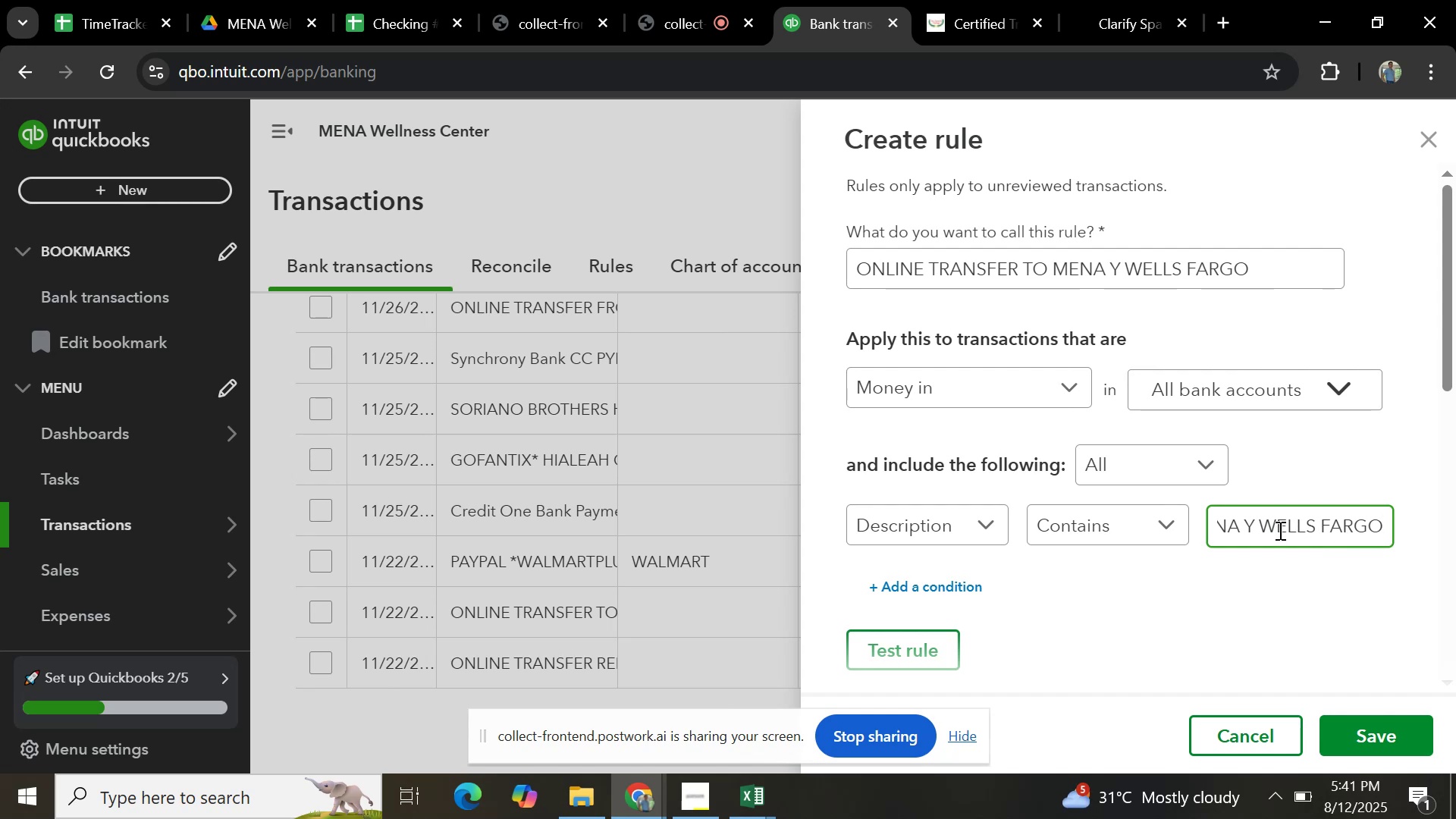 
scroll: coordinate [1278, 569], scroll_direction: down, amount: 5.0
 